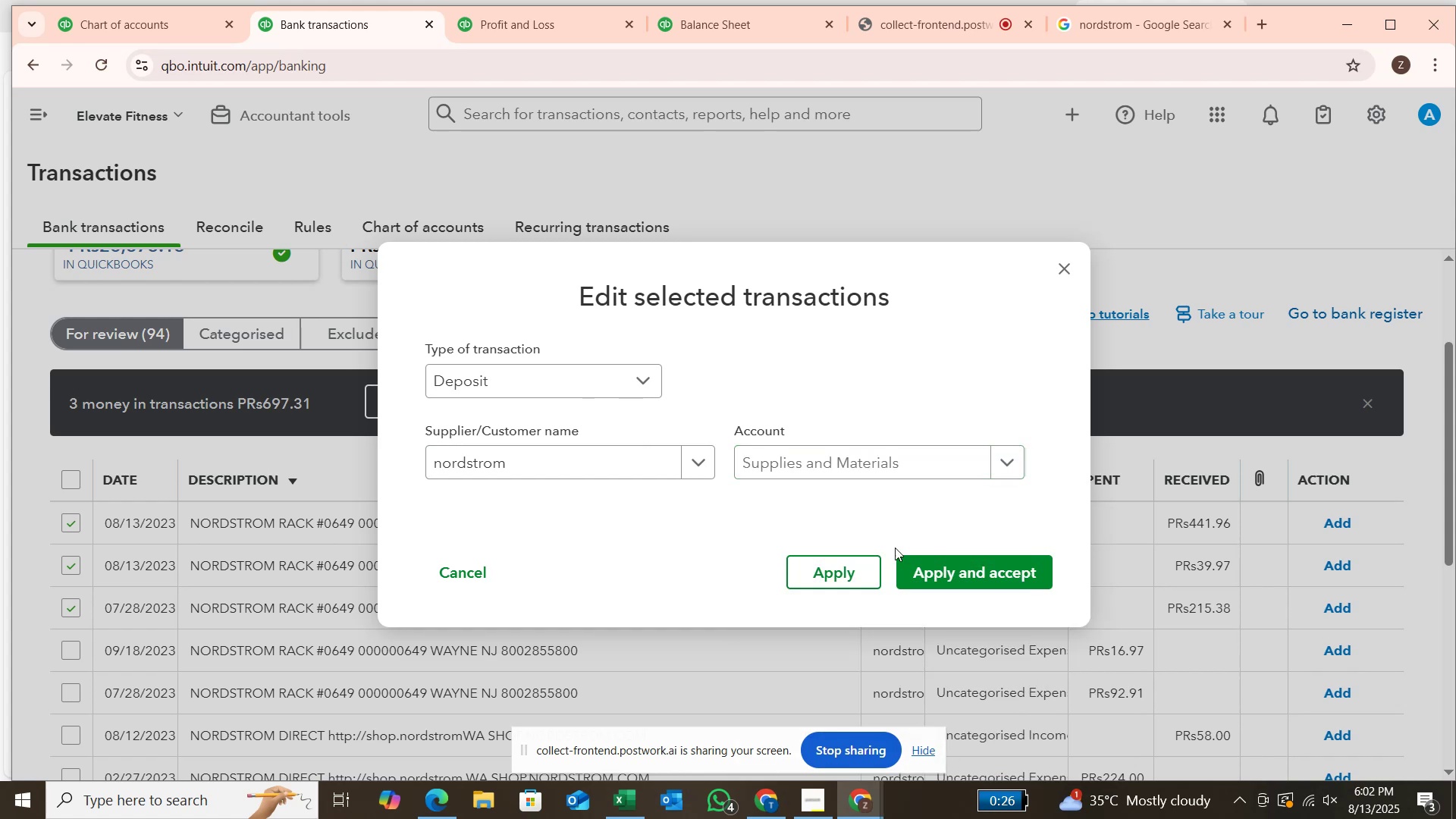 
left_click([927, 563])
 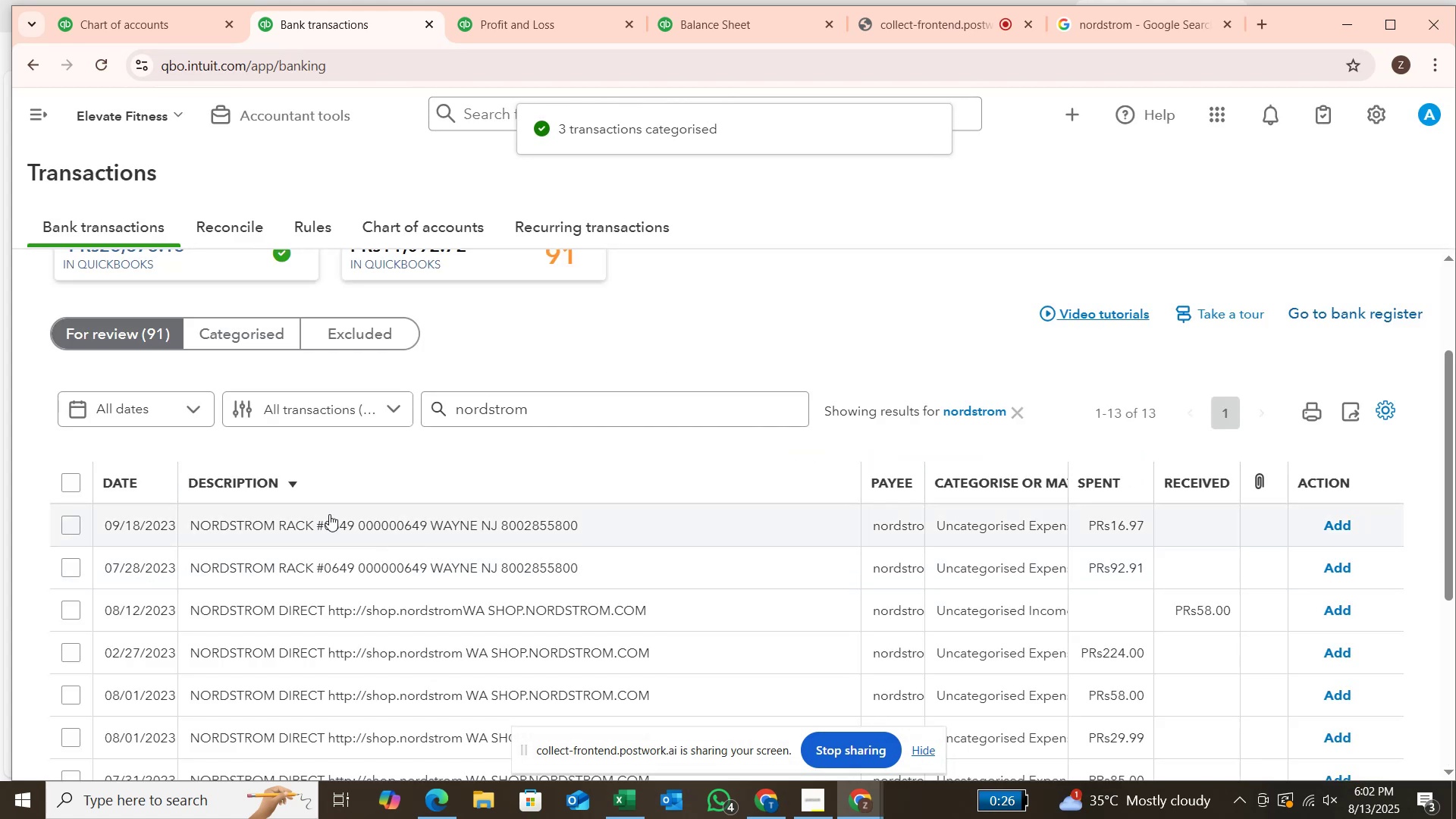 
wait(6.65)
 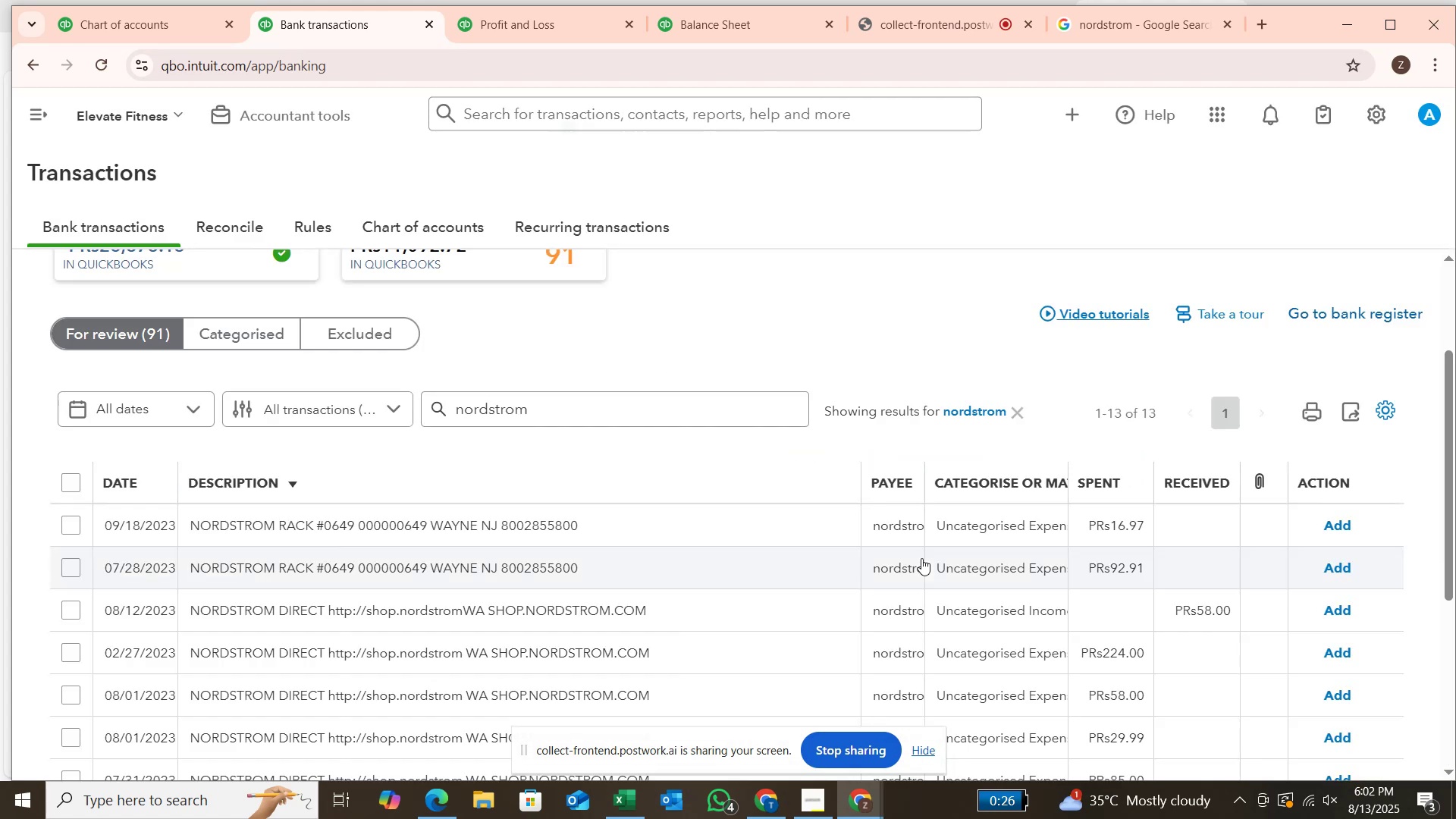 
left_click([70, 535])
 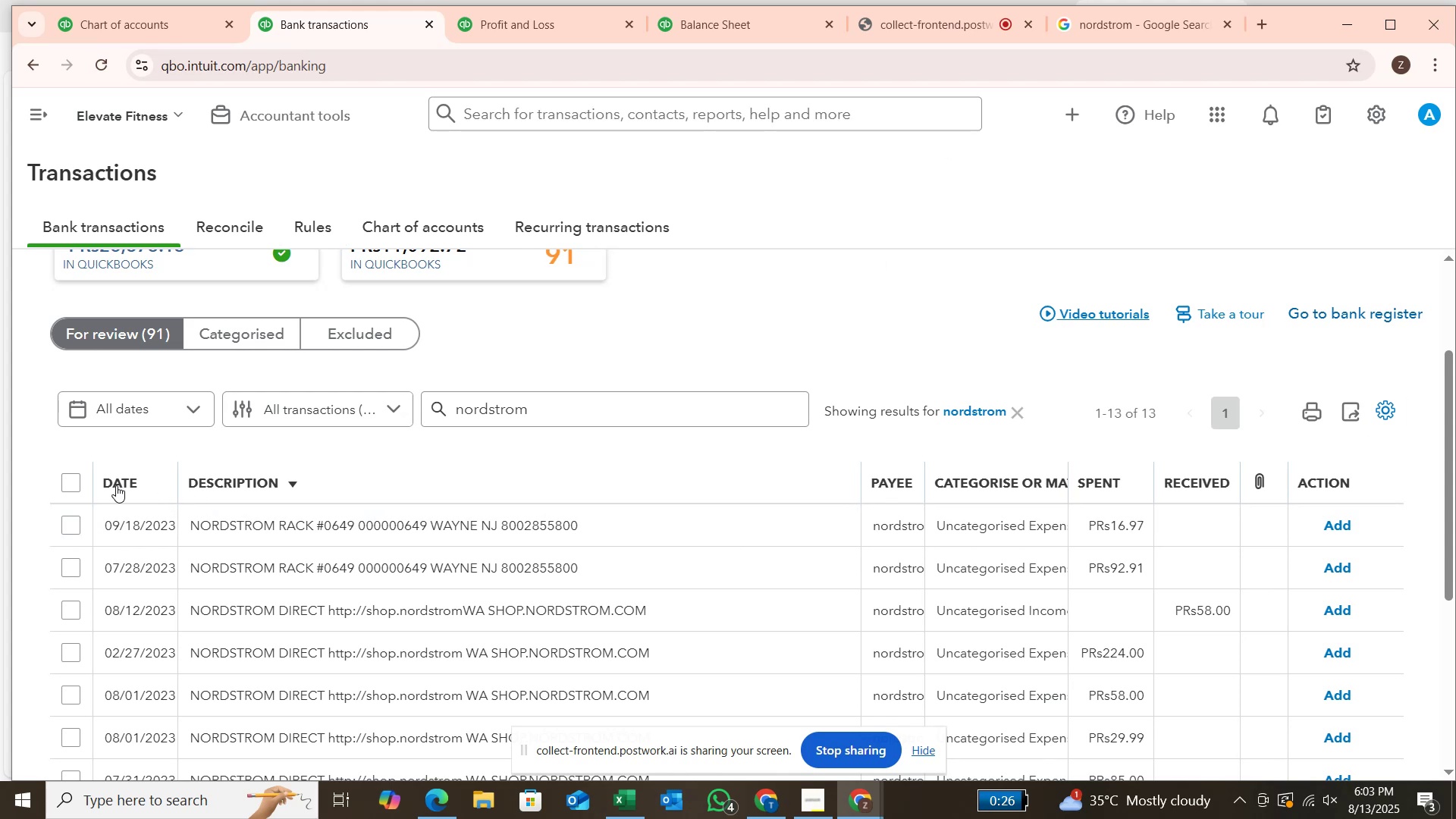 
left_click([63, 525])
 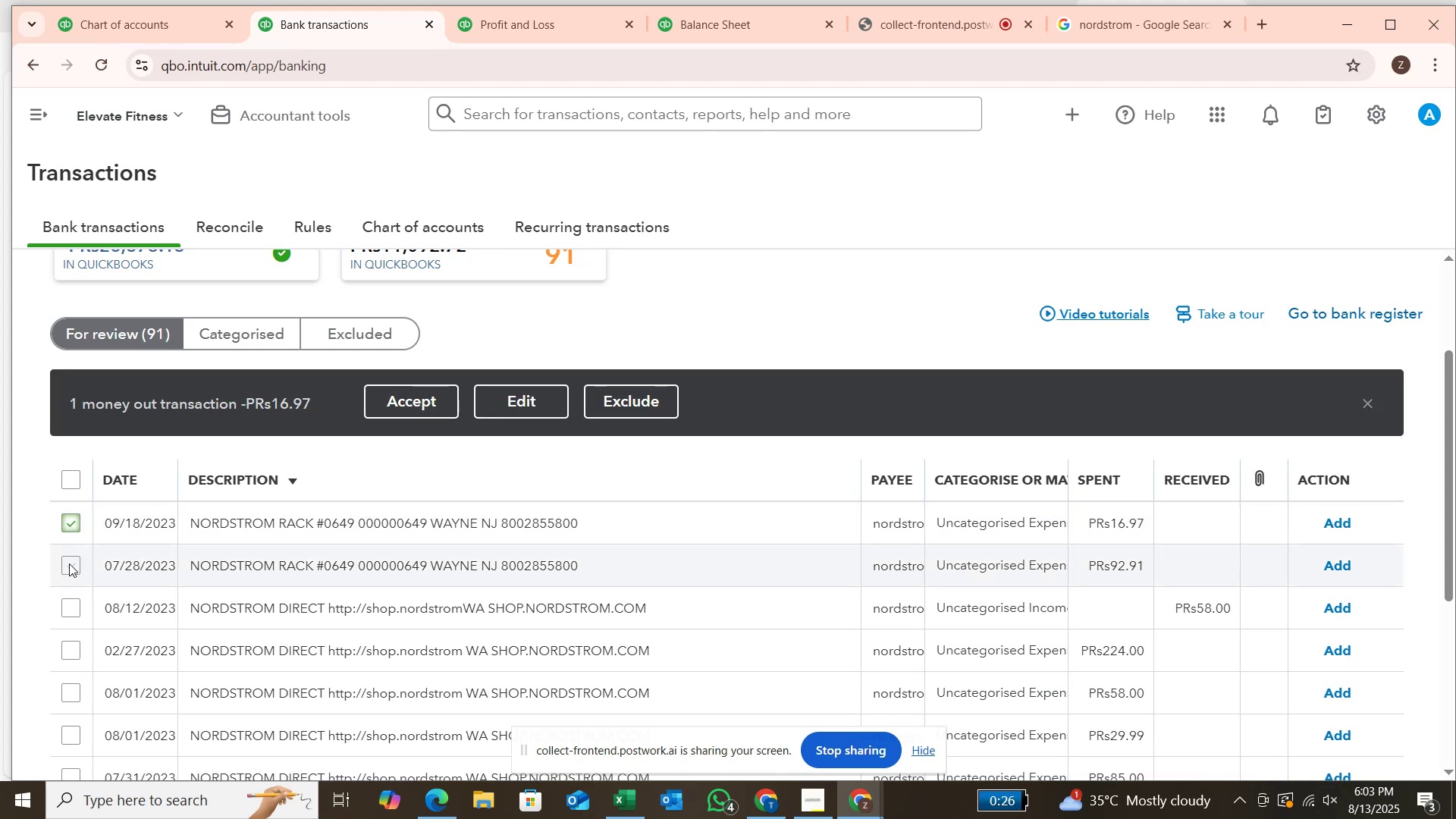 
left_click([69, 563])
 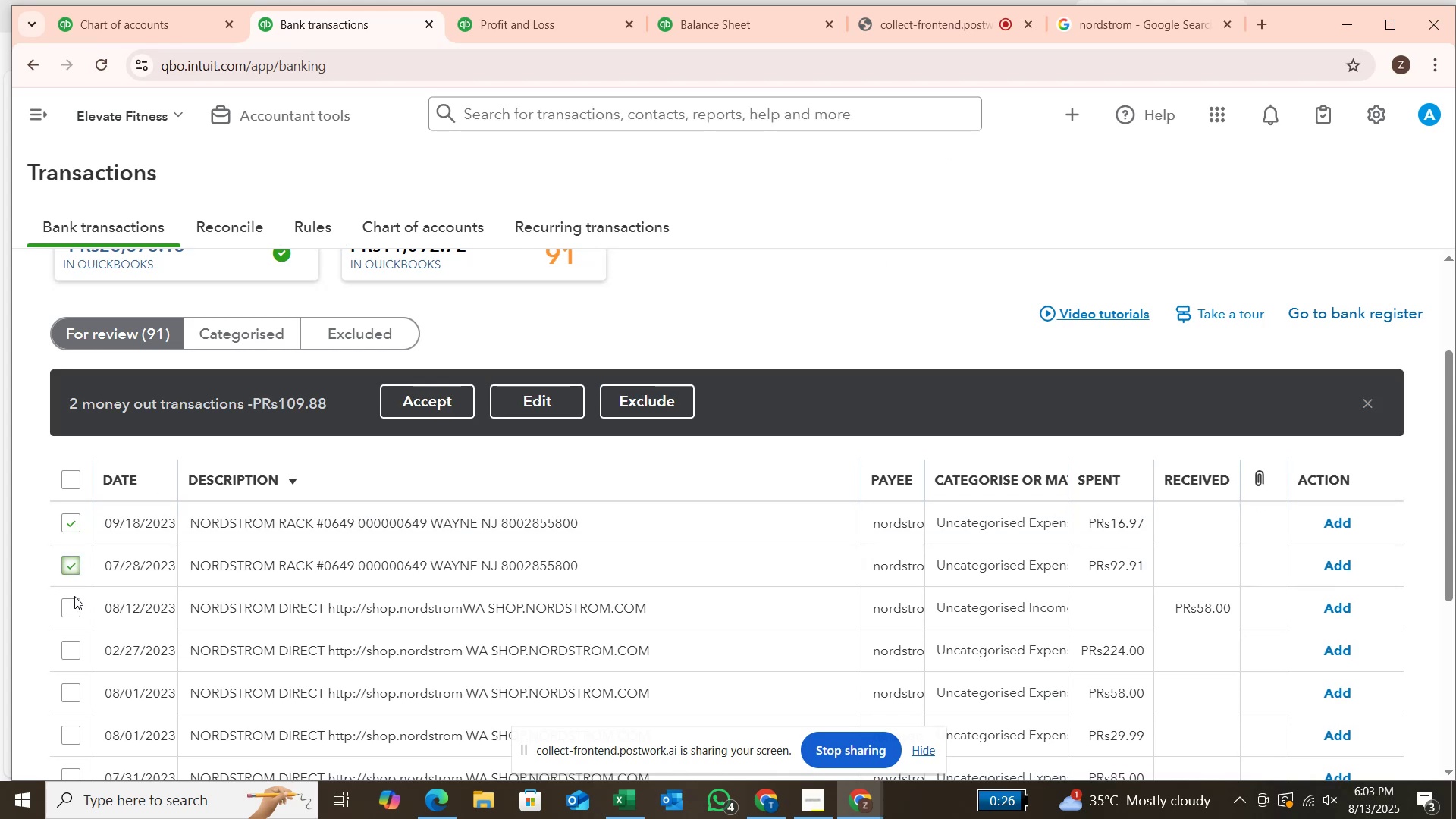 
left_click([70, 600])
 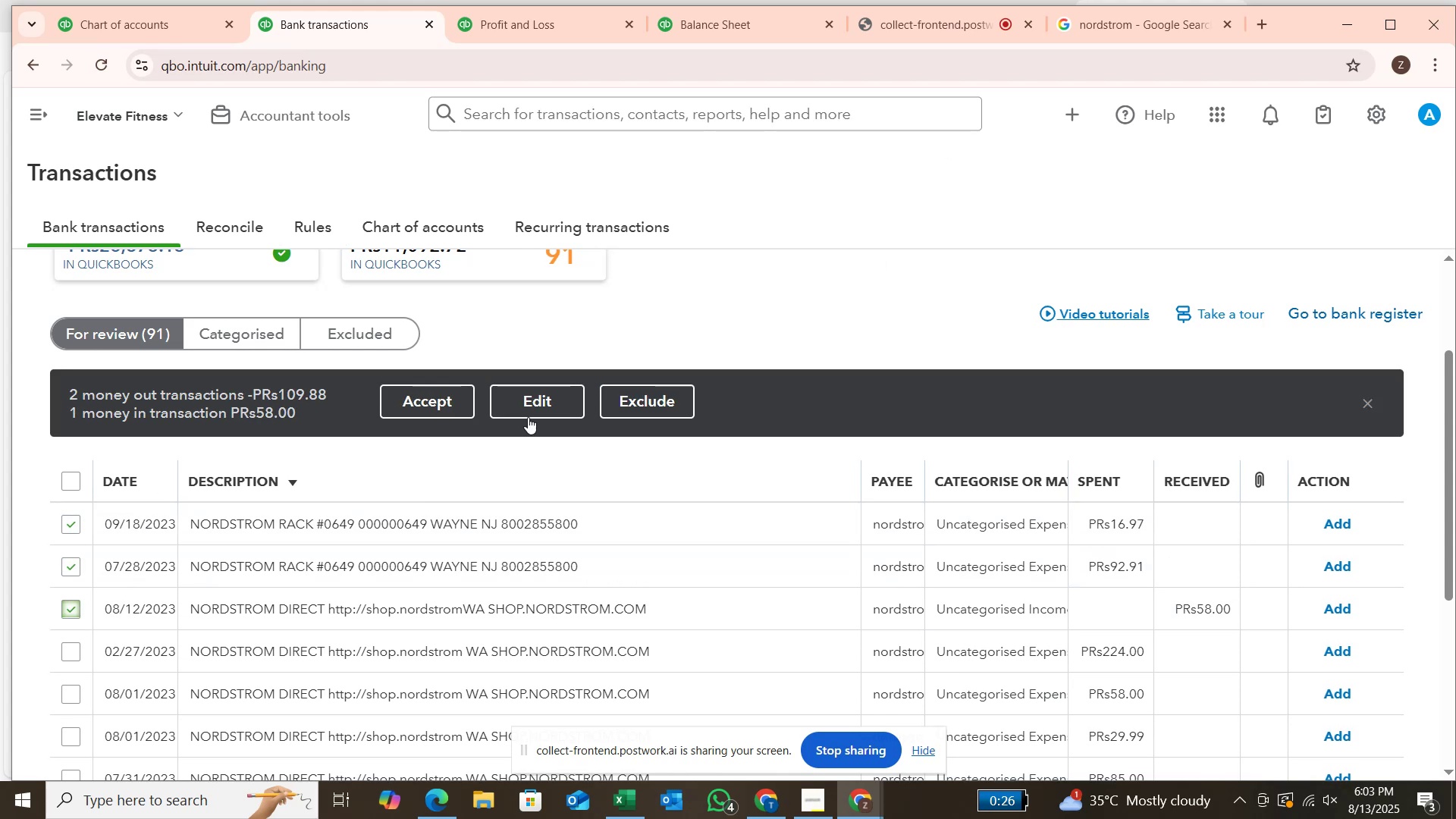 
left_click([539, 411])
 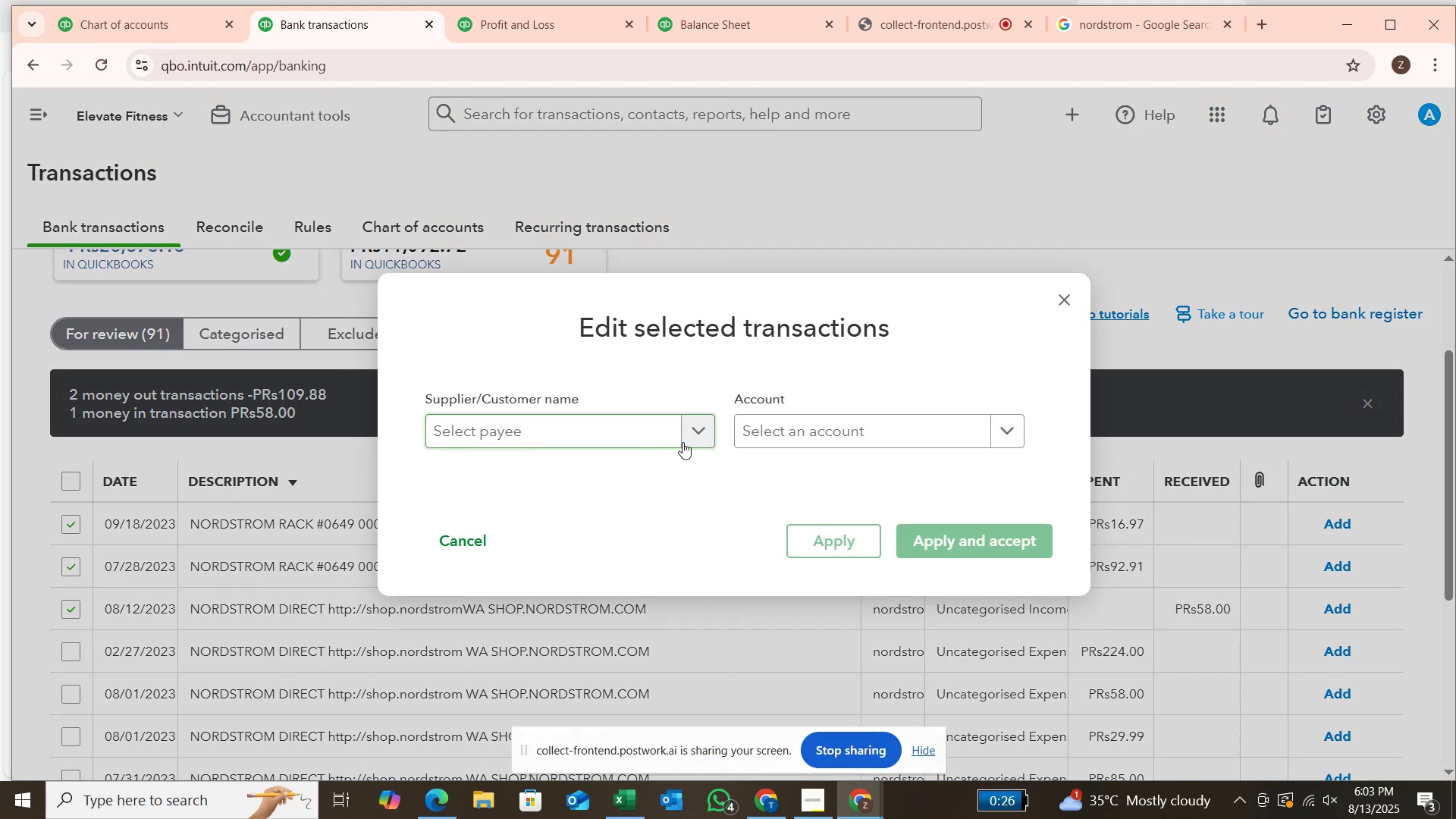 
left_click([698, 446])
 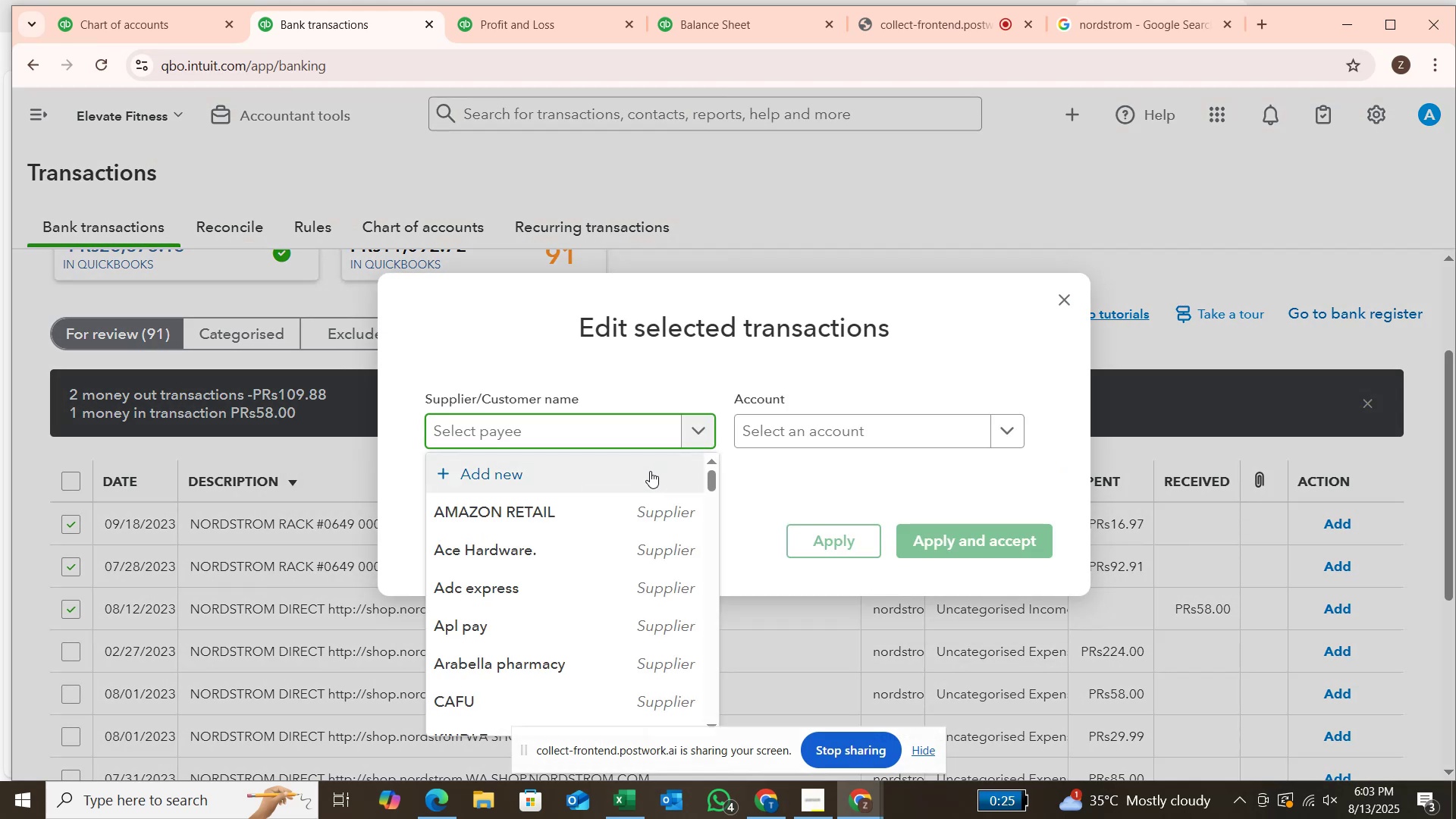 
type(v)
key(Backspace)
type(no)
 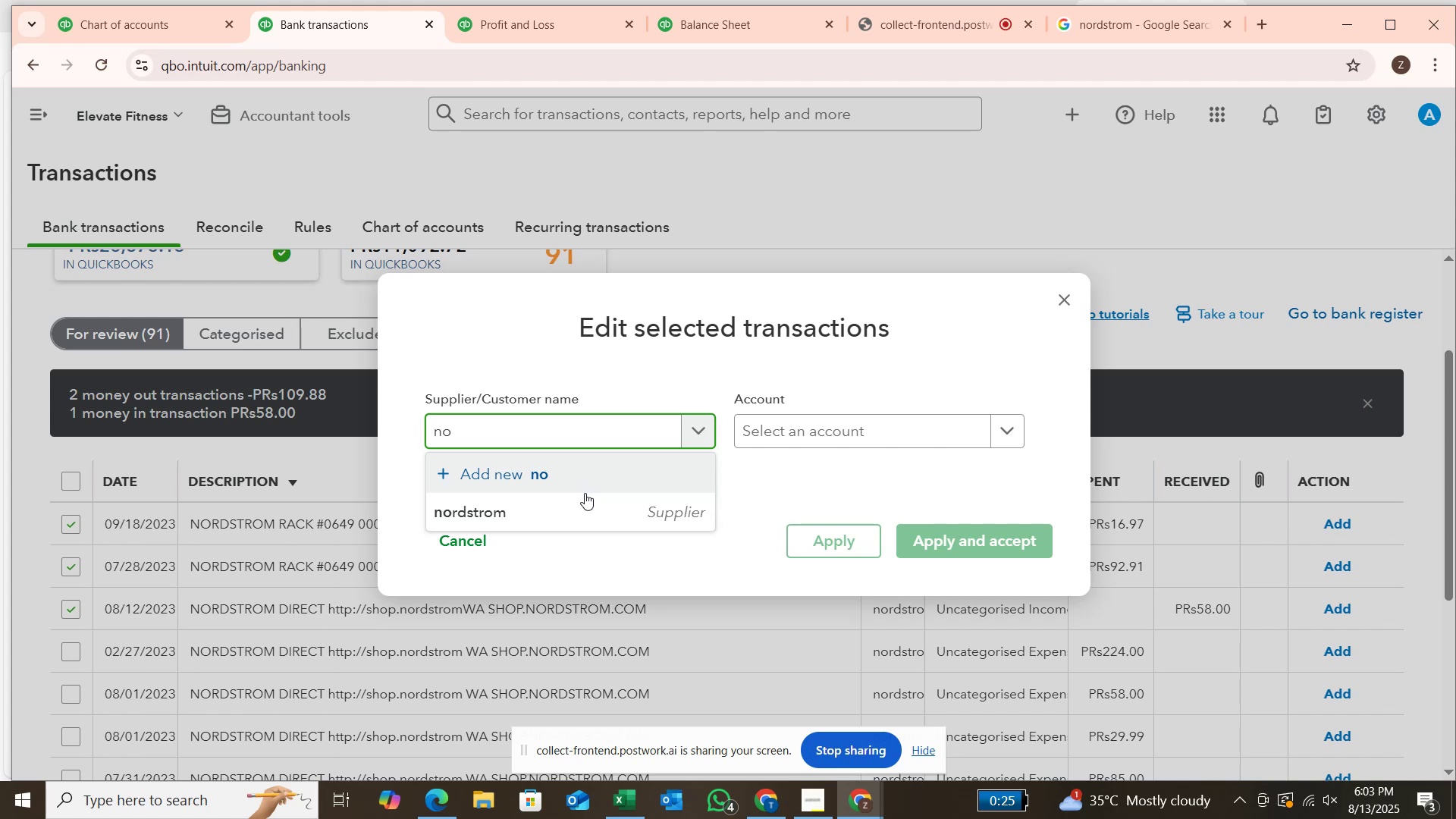 
wait(5.32)
 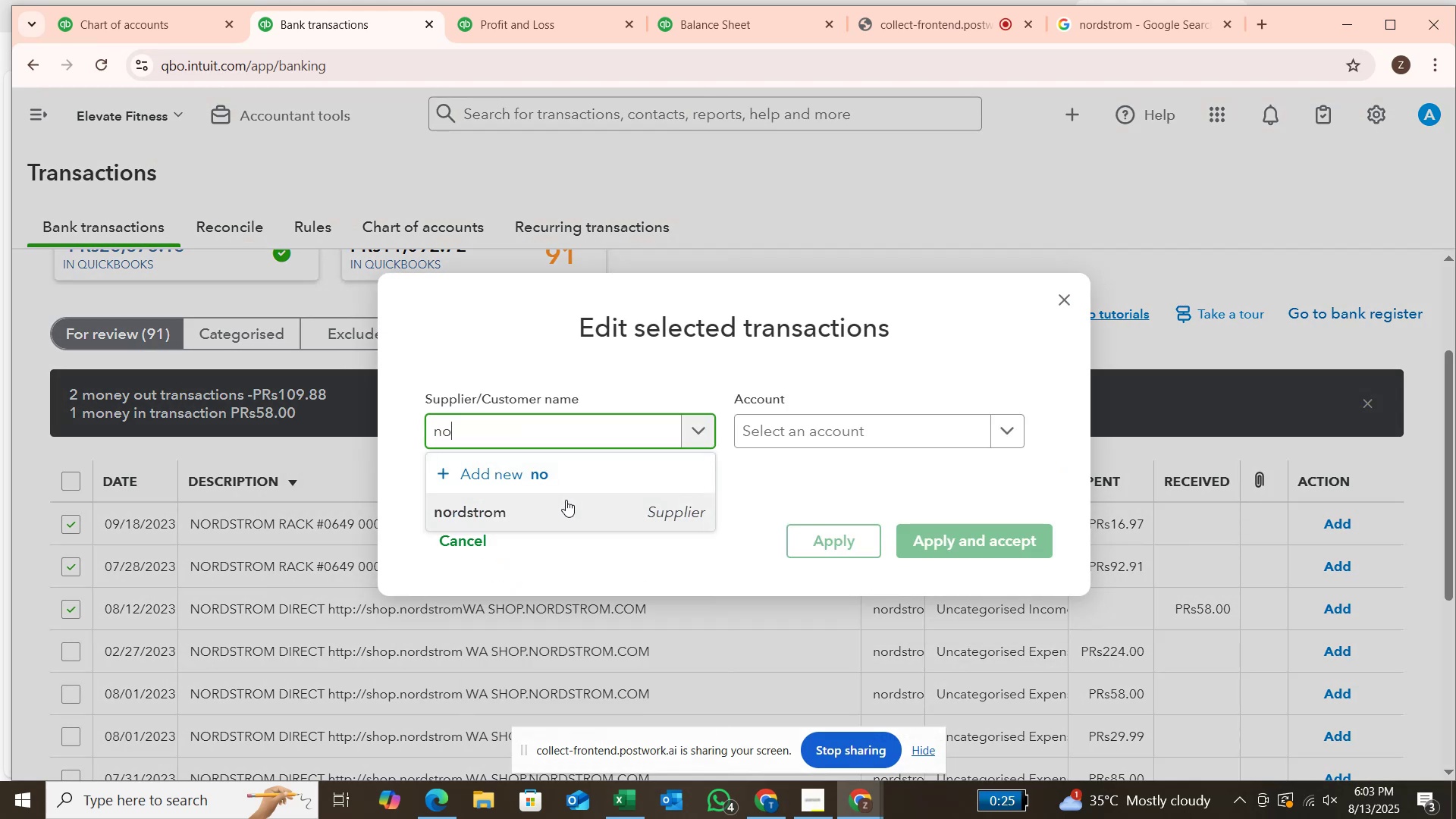 
left_click([860, 431])
 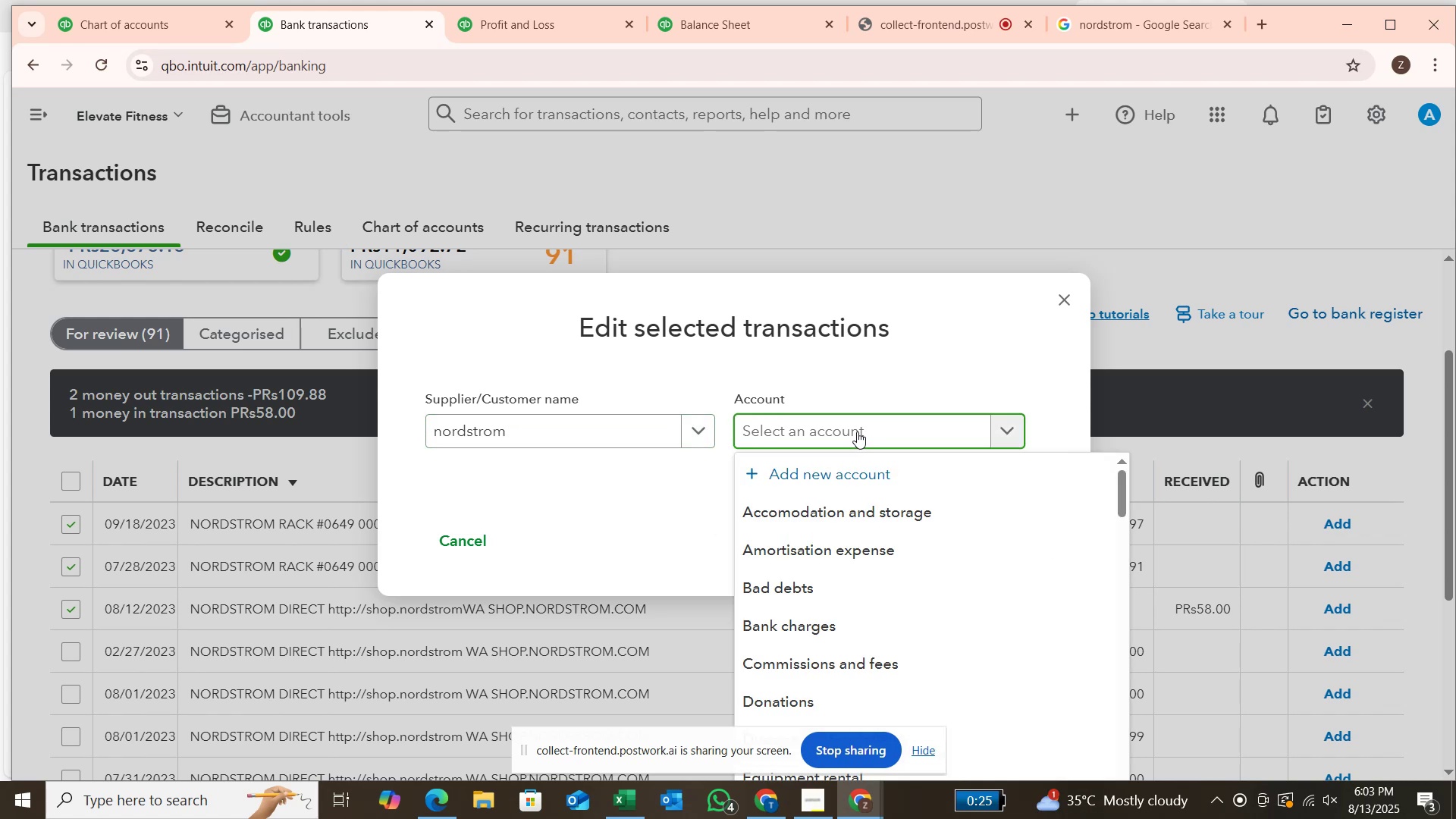 
type(supp)
 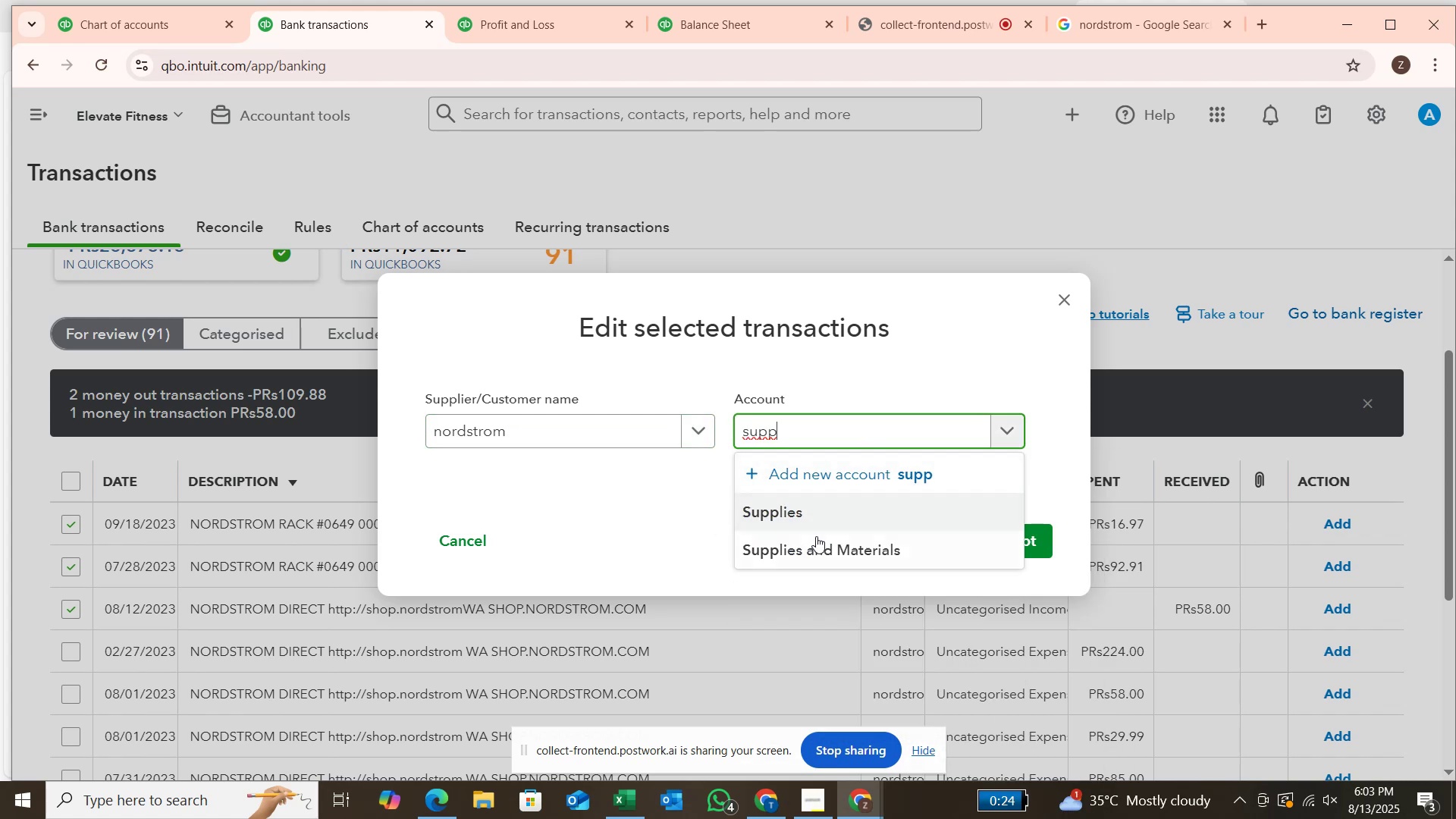 
left_click([816, 549])
 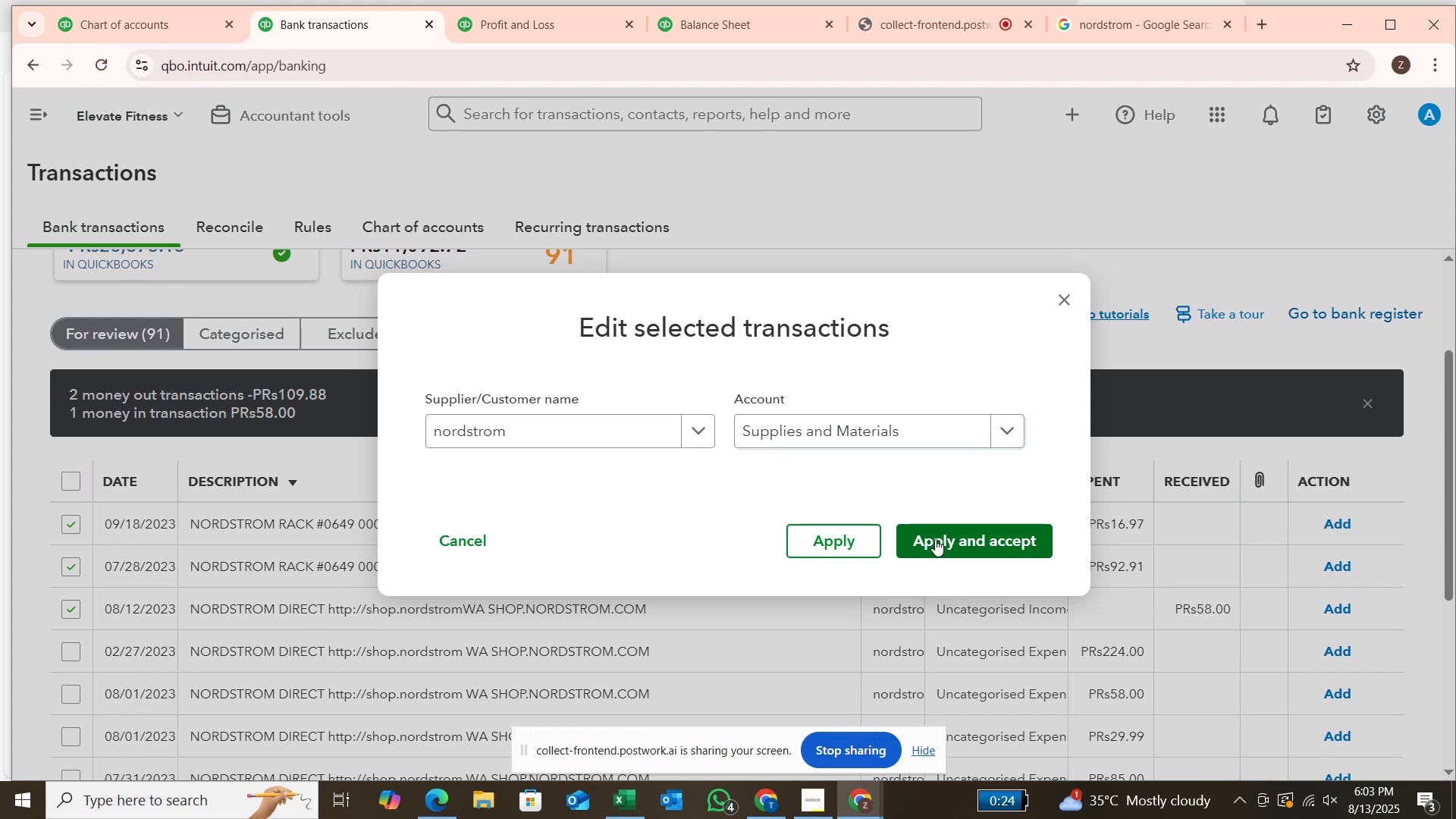 
left_click([938, 537])
 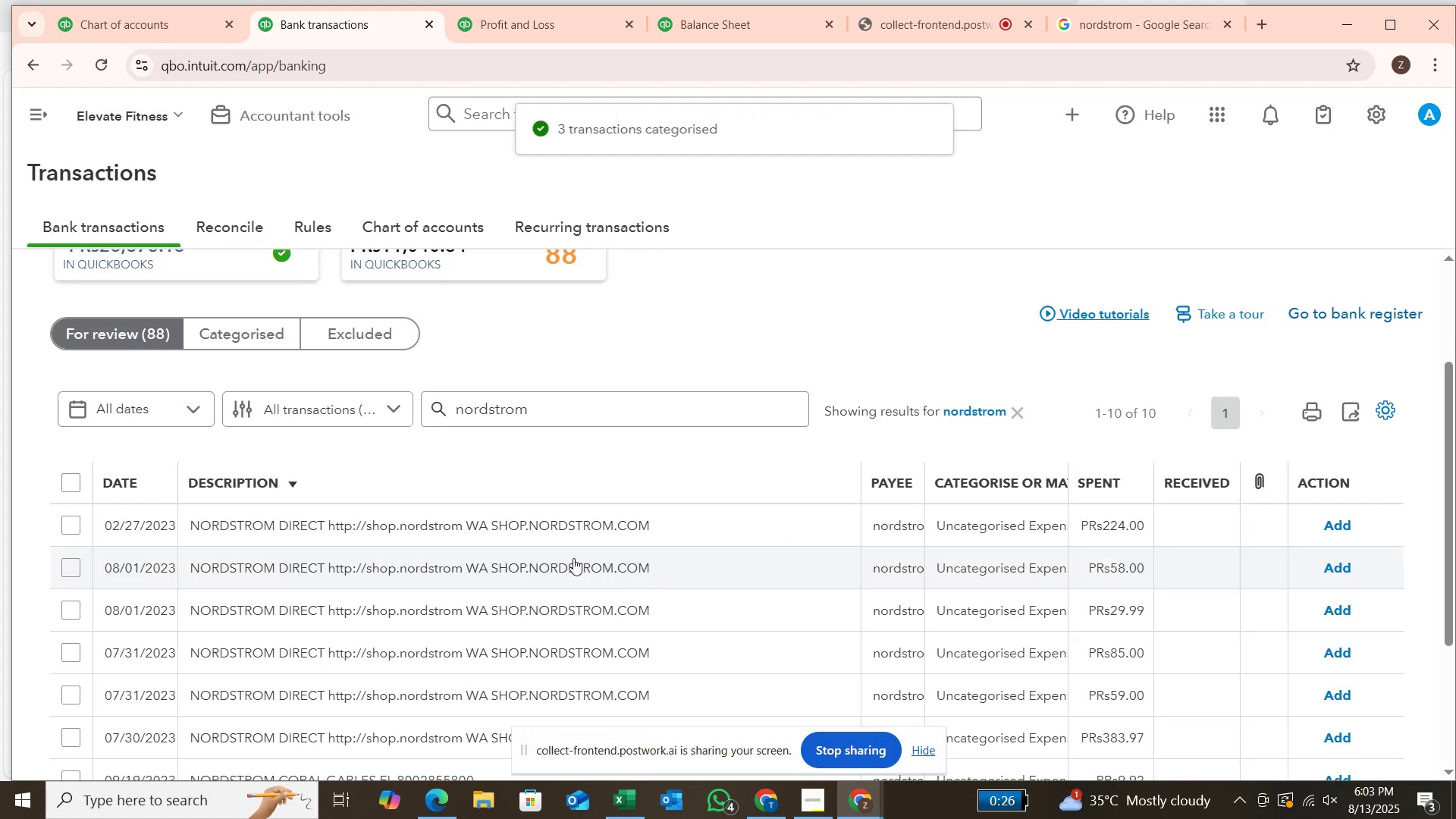 
scroll: coordinate [541, 570], scroll_direction: down, amount: 1.0
 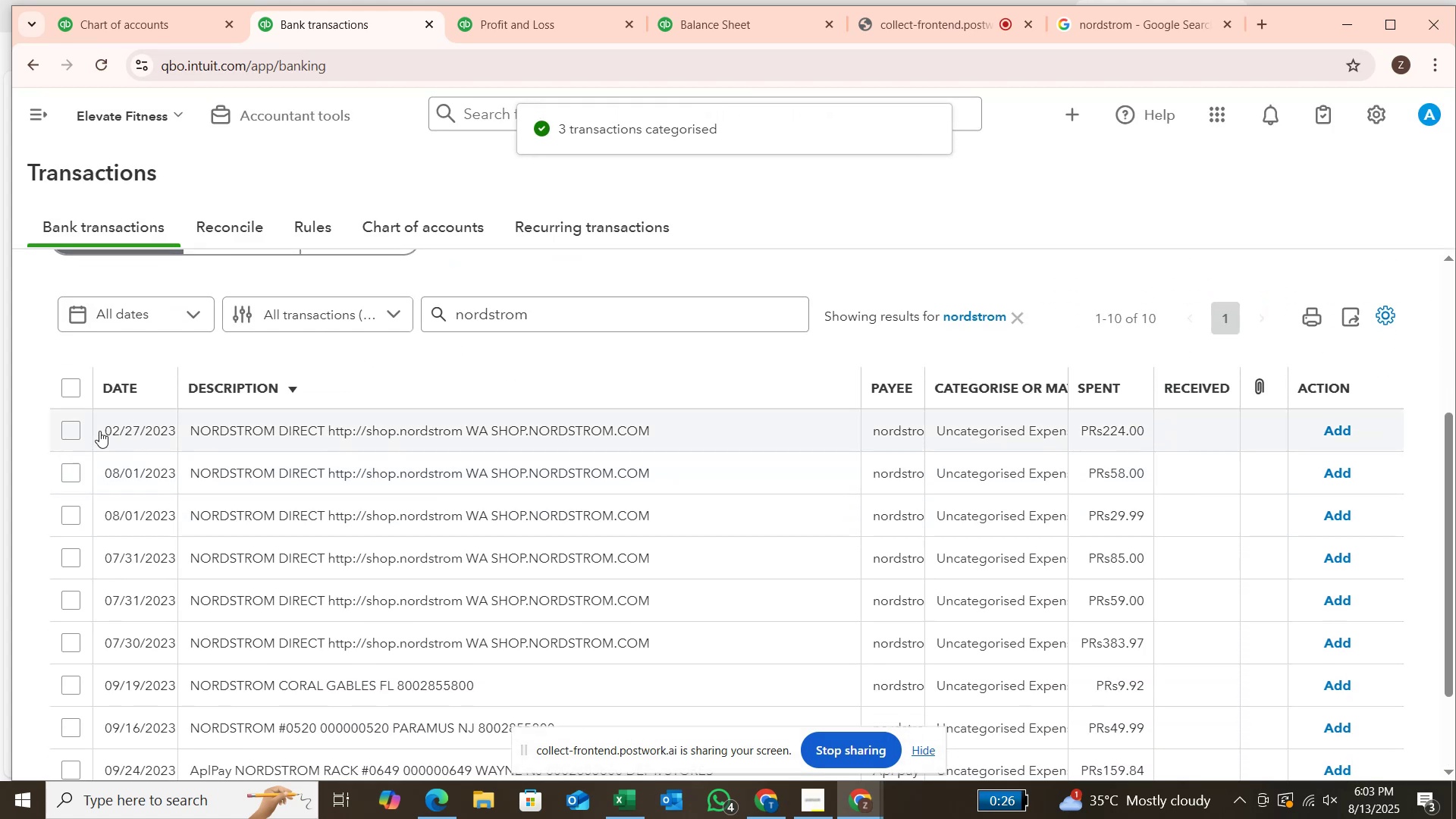 
left_click([84, 430])
 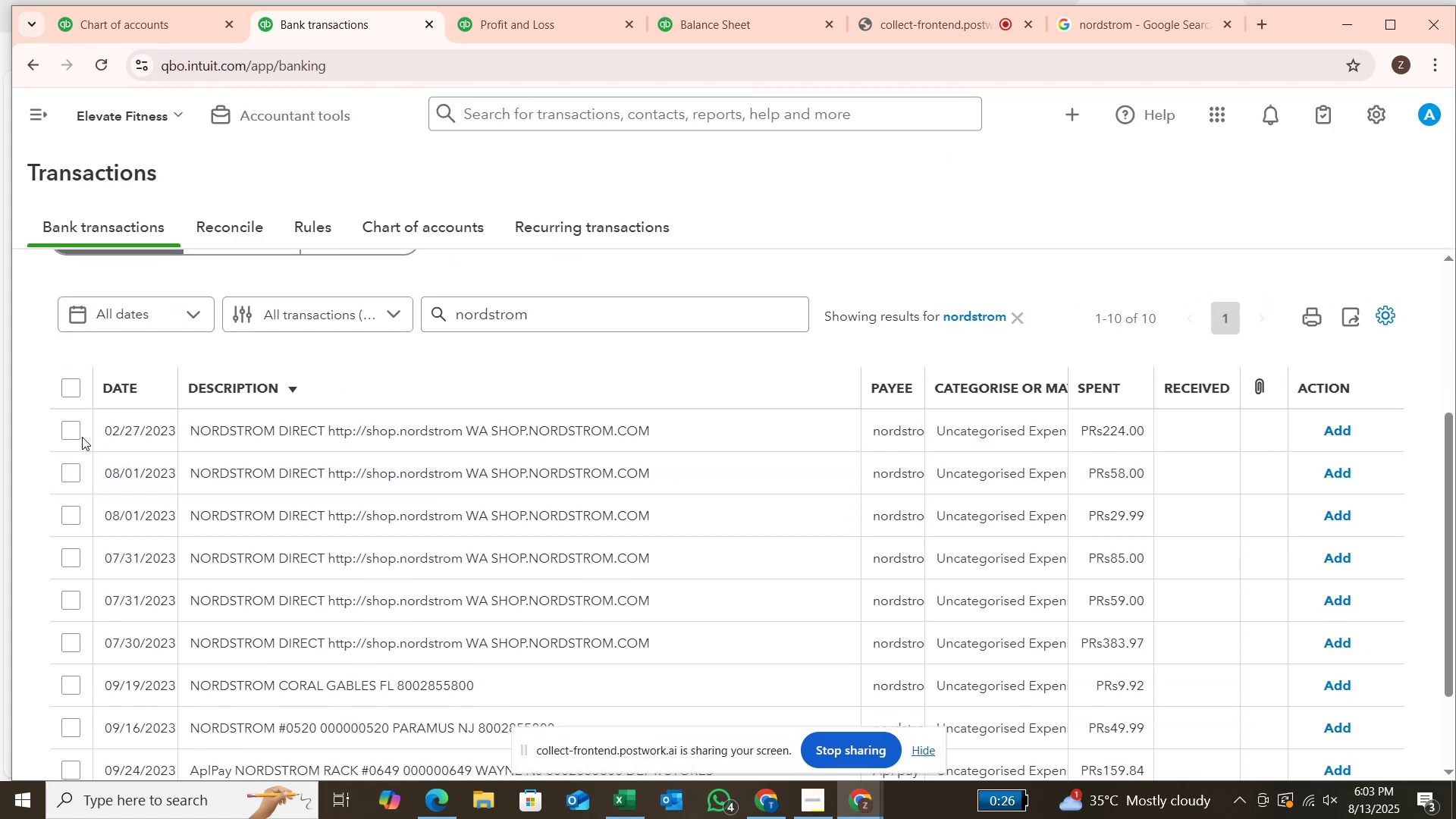 
left_click([74, 435])
 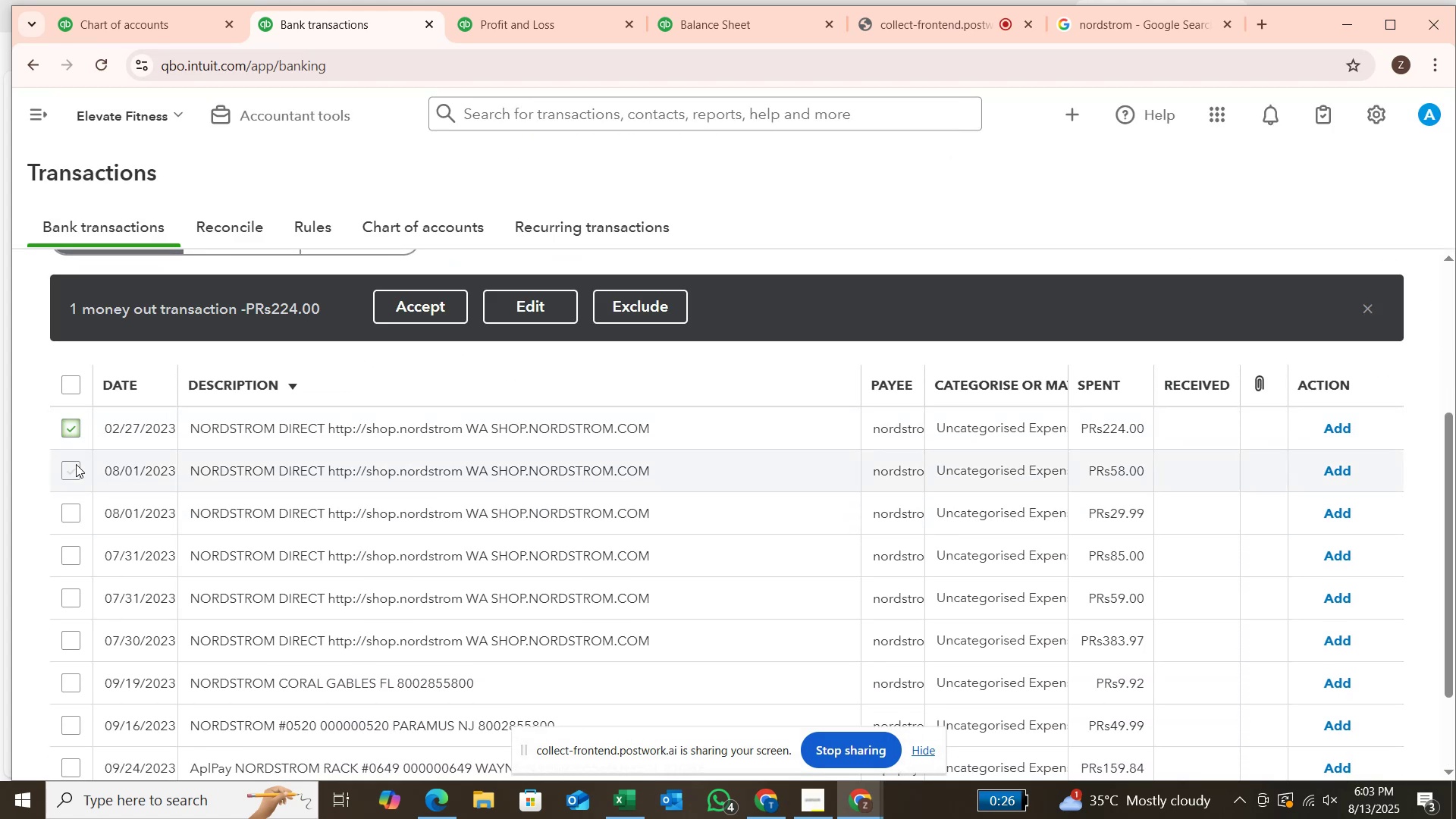 
left_click([76, 464])
 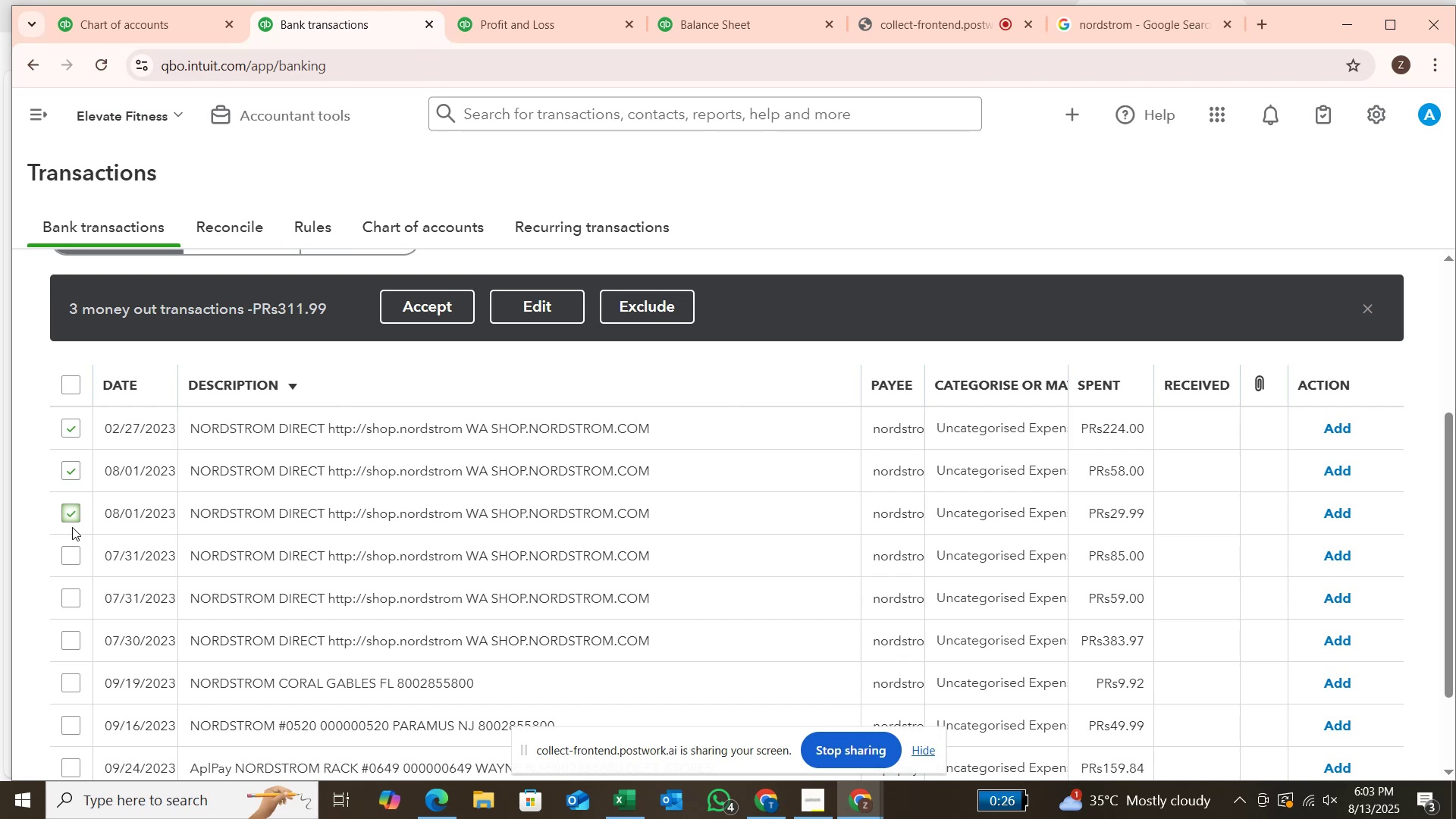 
left_click([72, 529])
 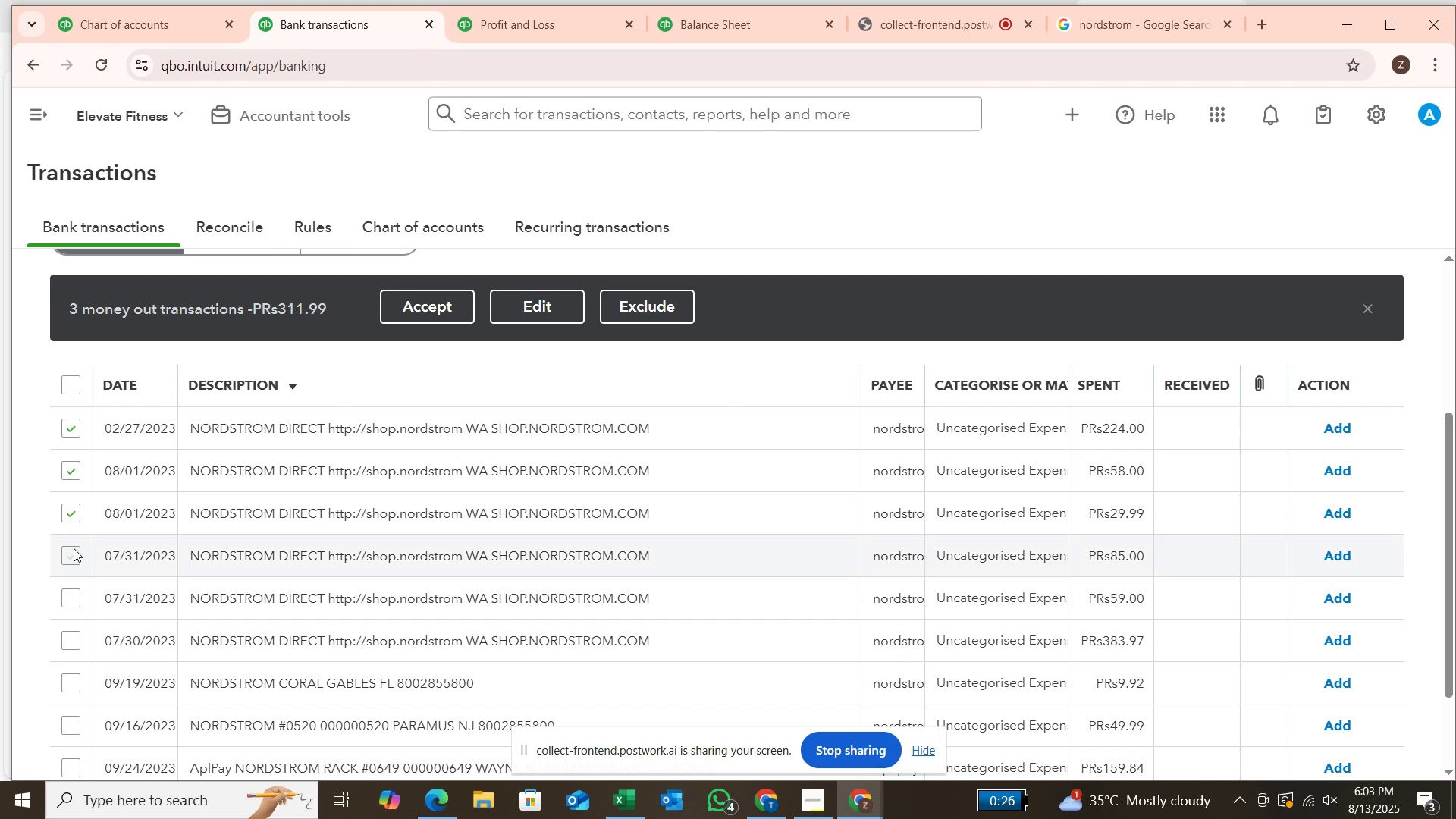 
left_click([73, 548])
 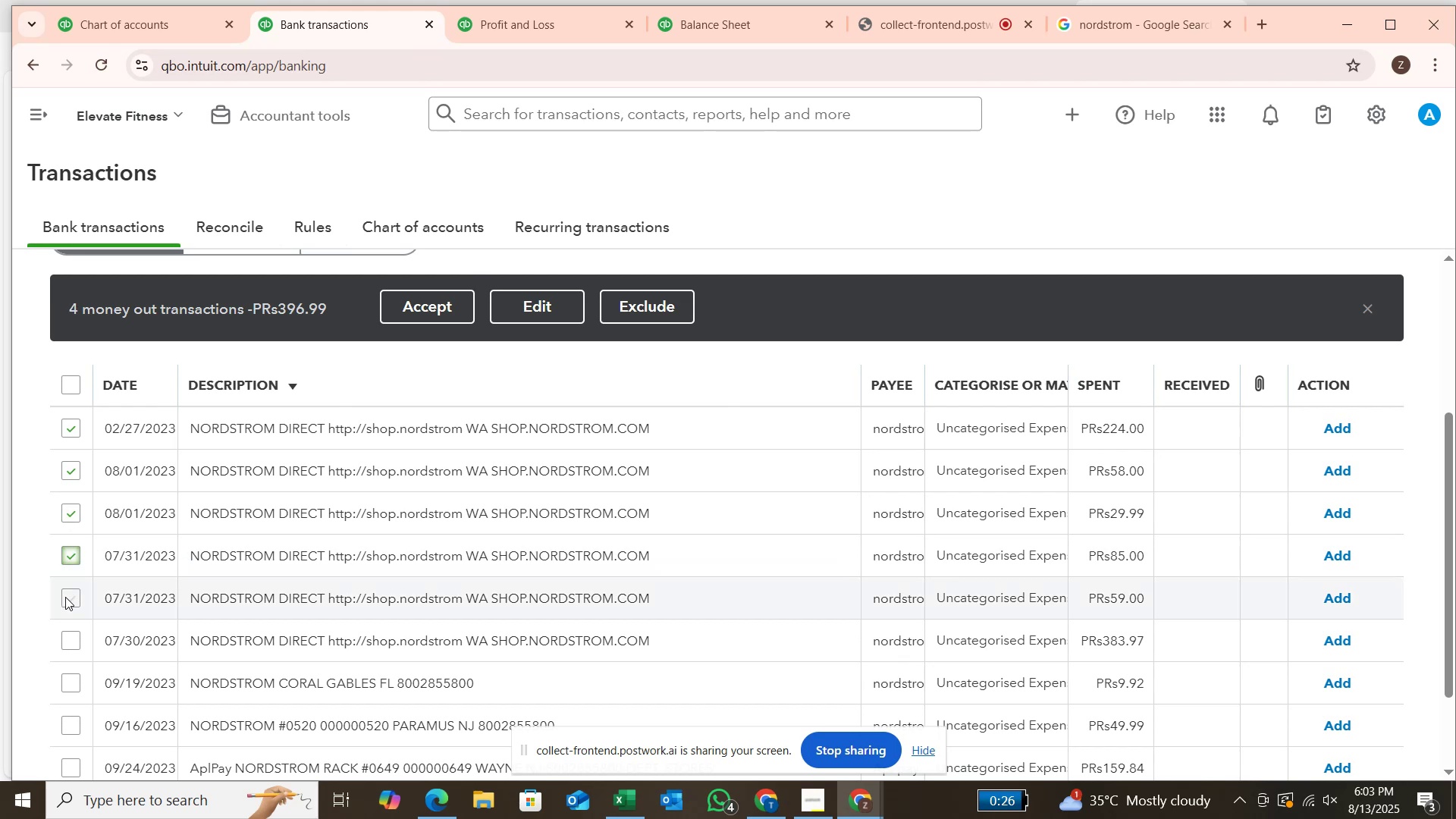 
left_click([65, 597])
 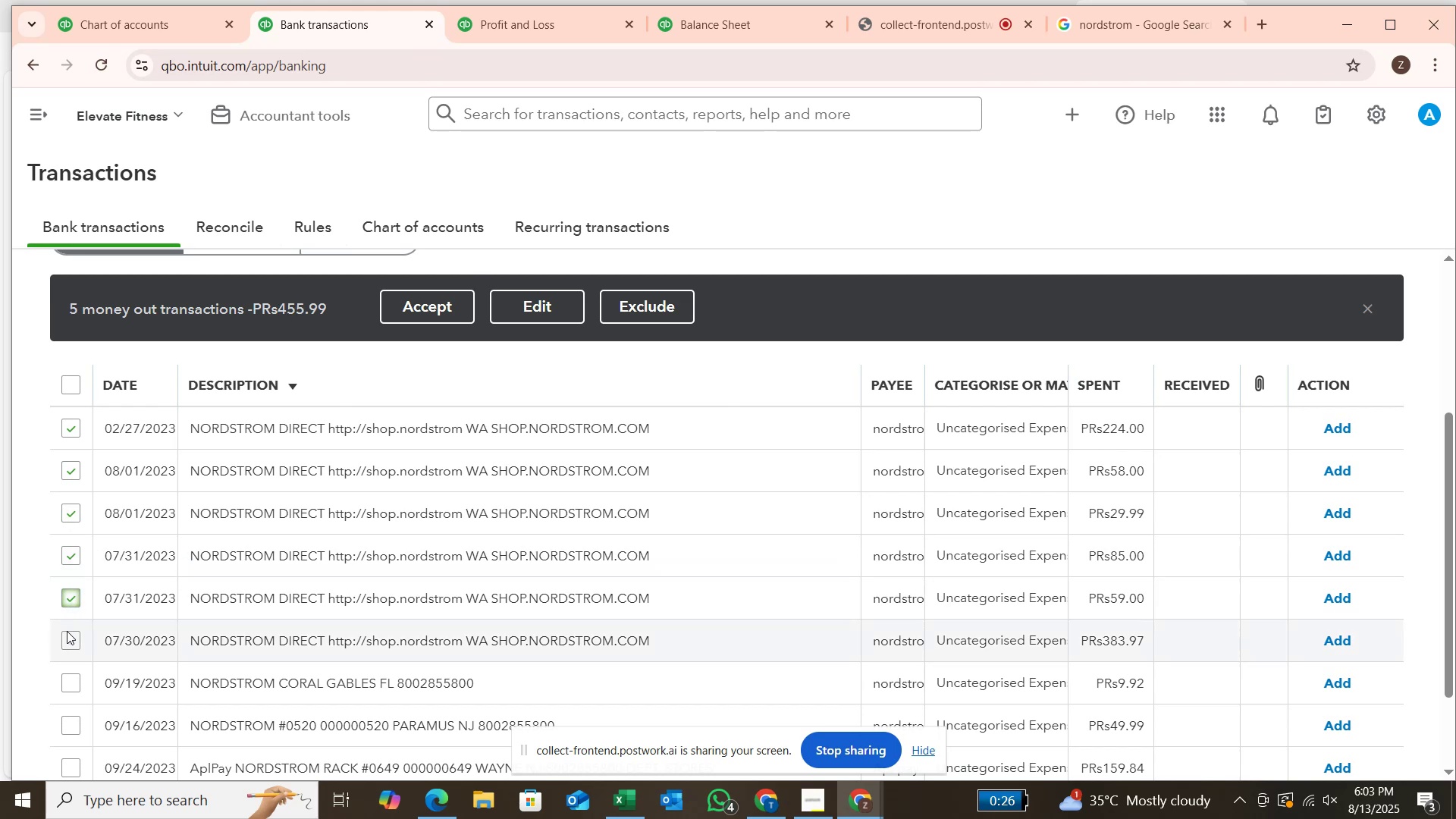 
left_click([67, 637])
 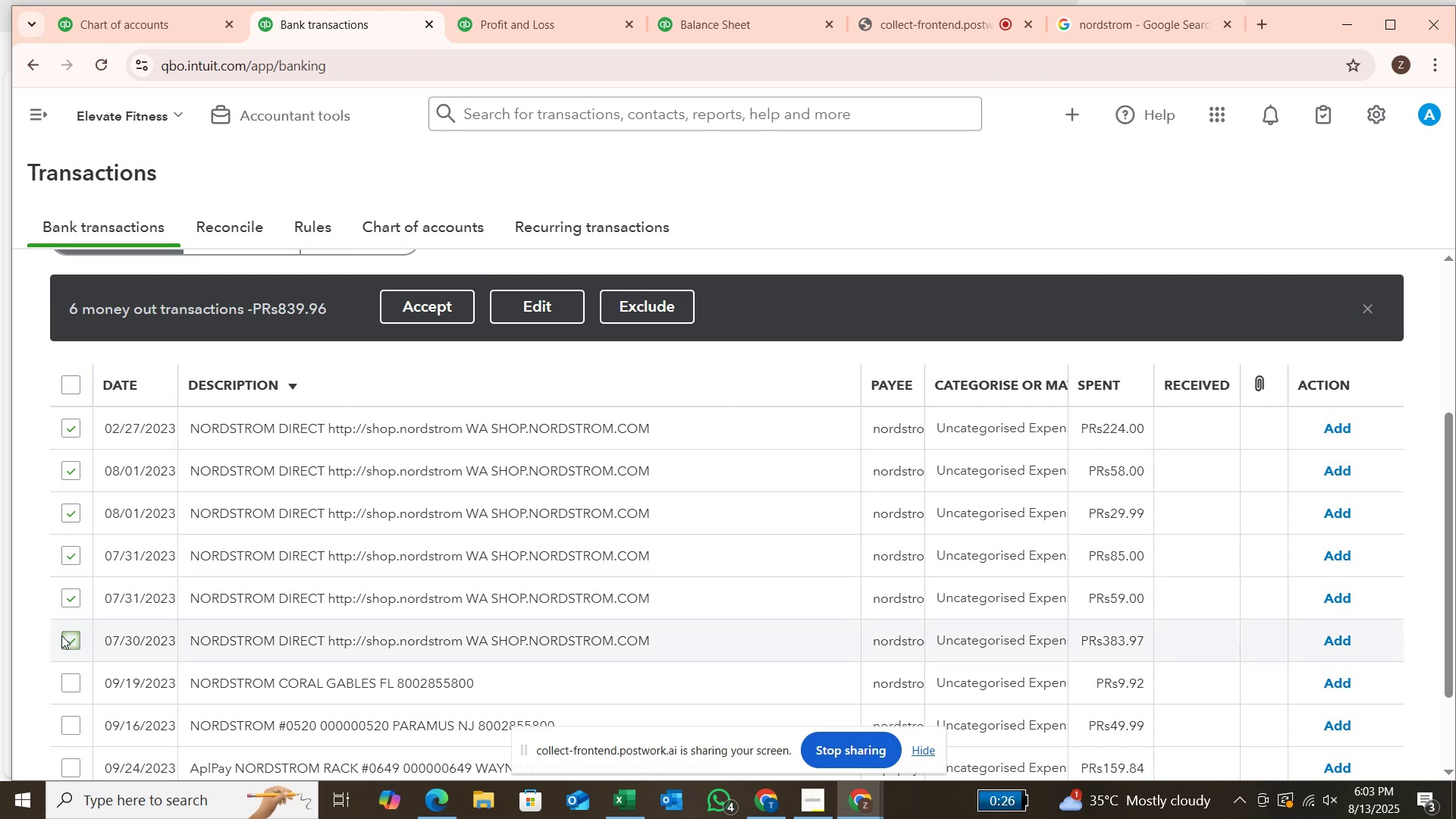 
scroll: coordinate [61, 635], scroll_direction: down, amount: 1.0
 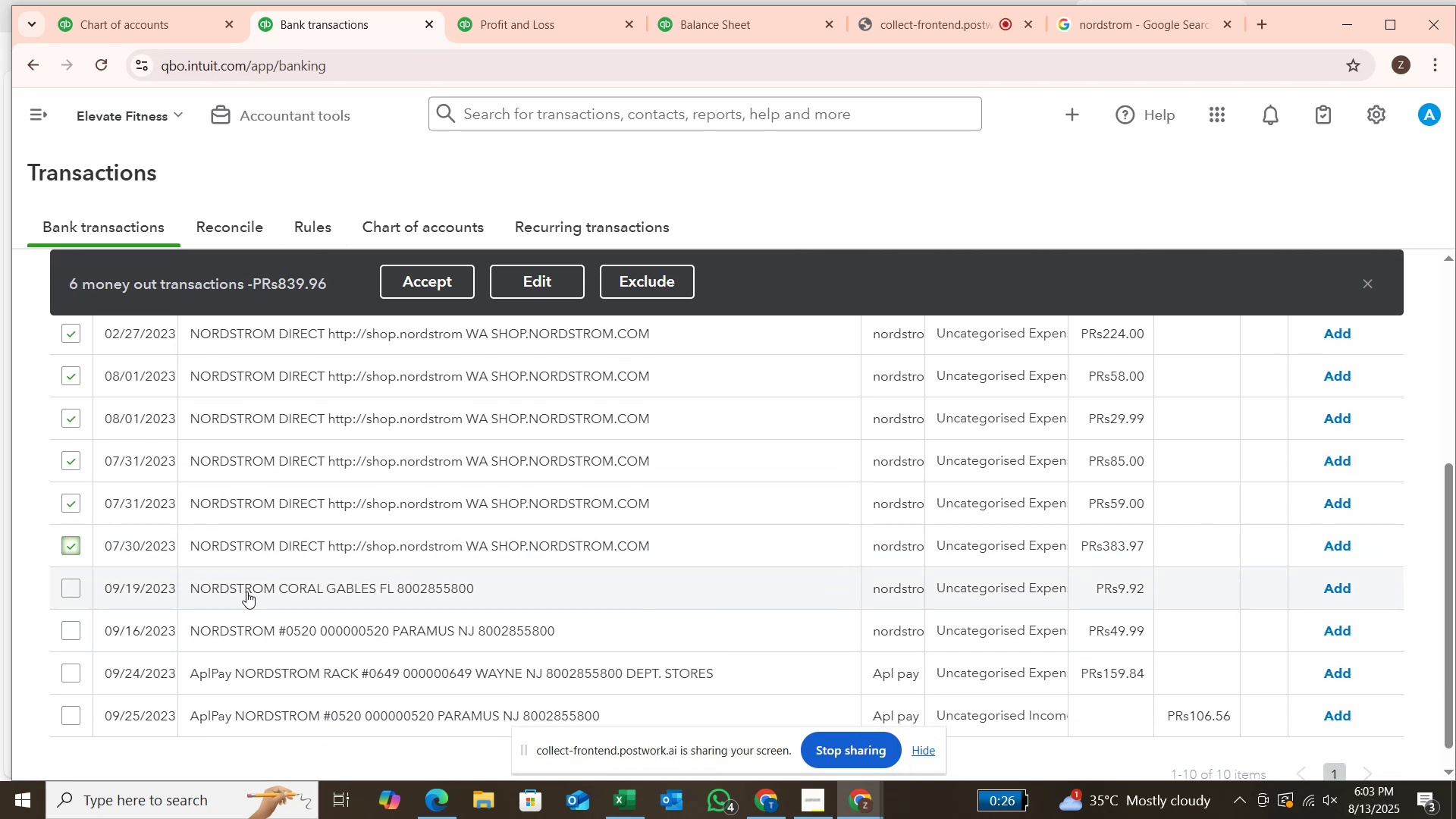 
left_click([73, 634])
 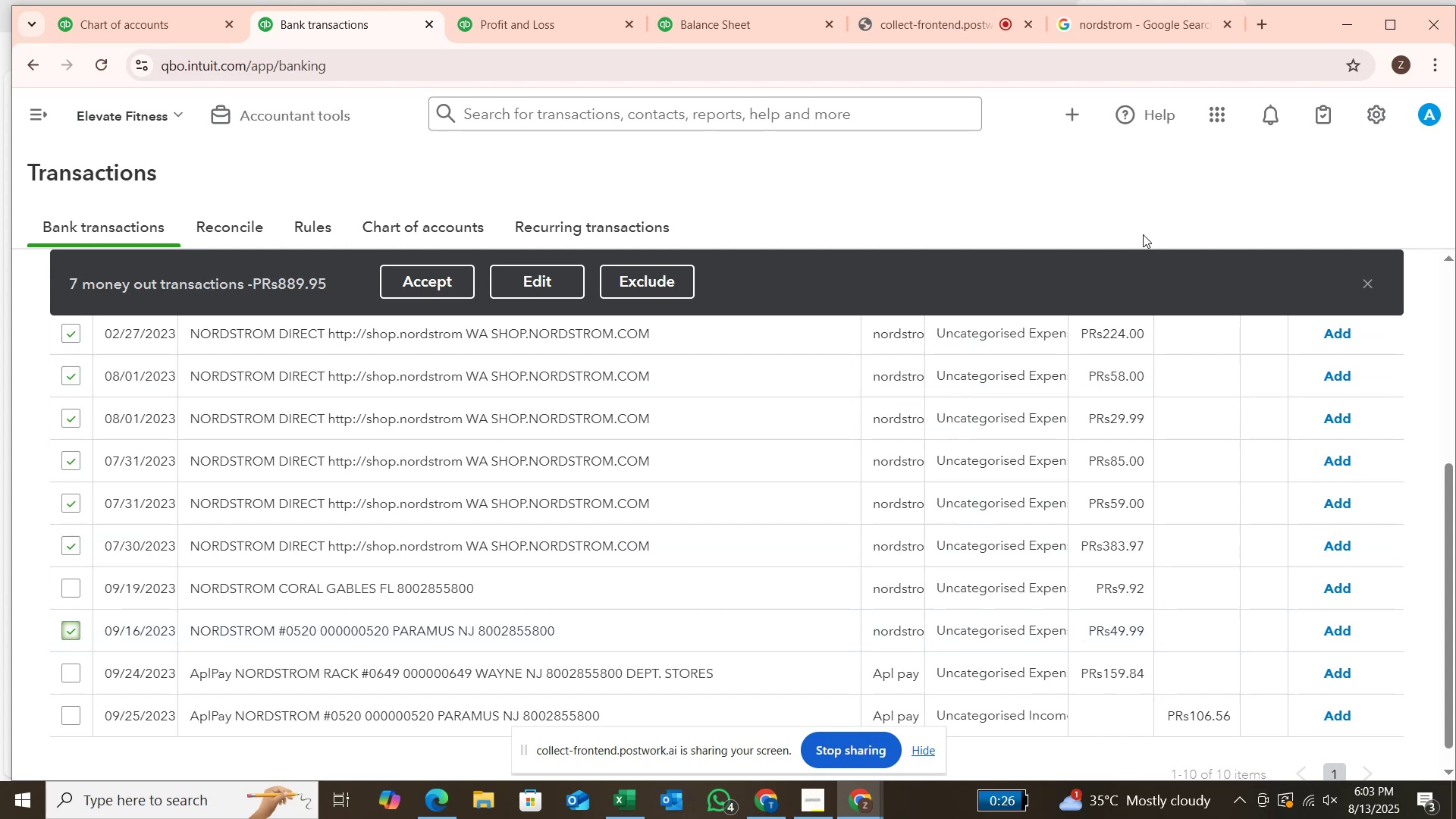 
left_click([563, 278])
 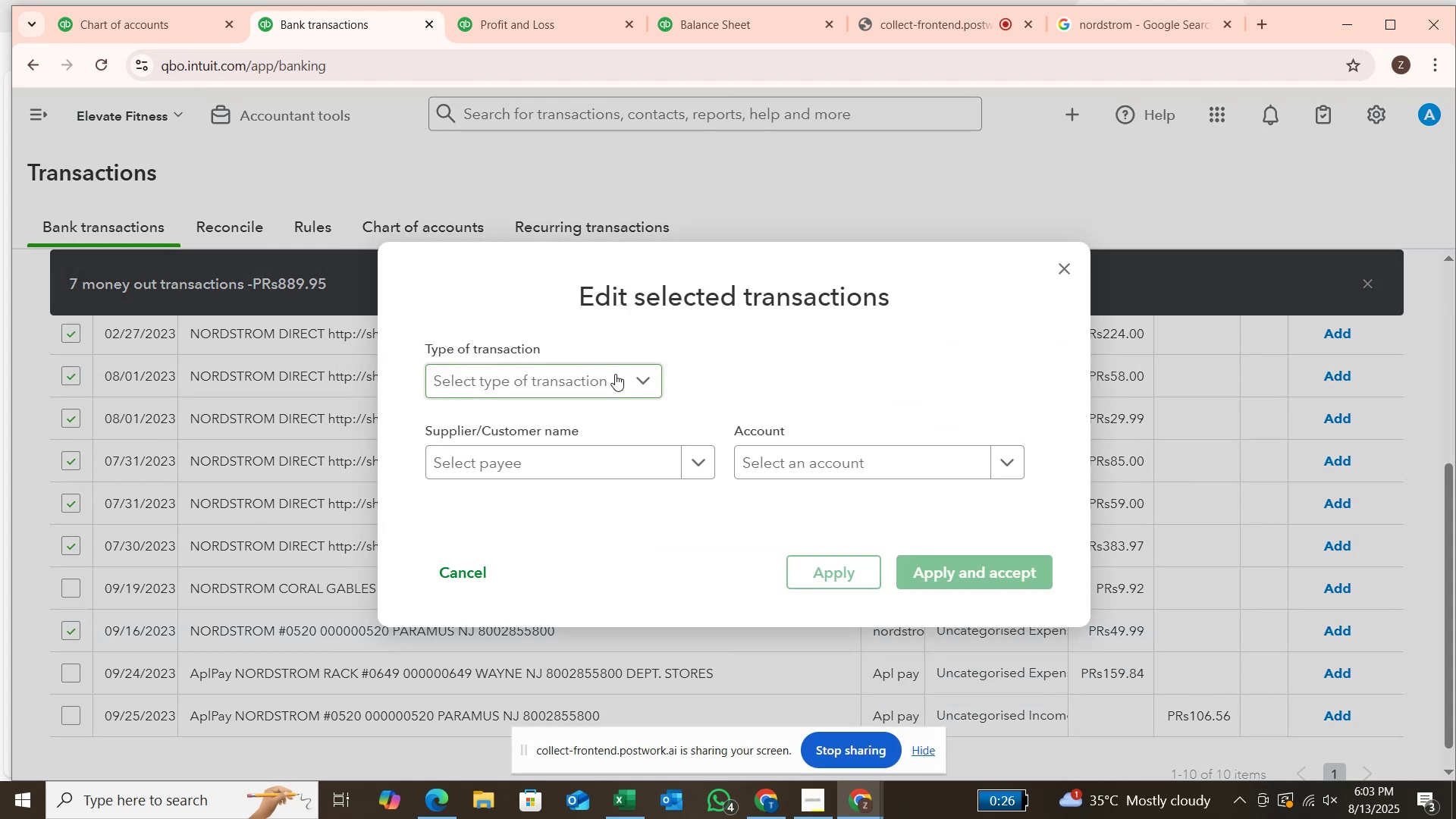 
left_click([617, 376])
 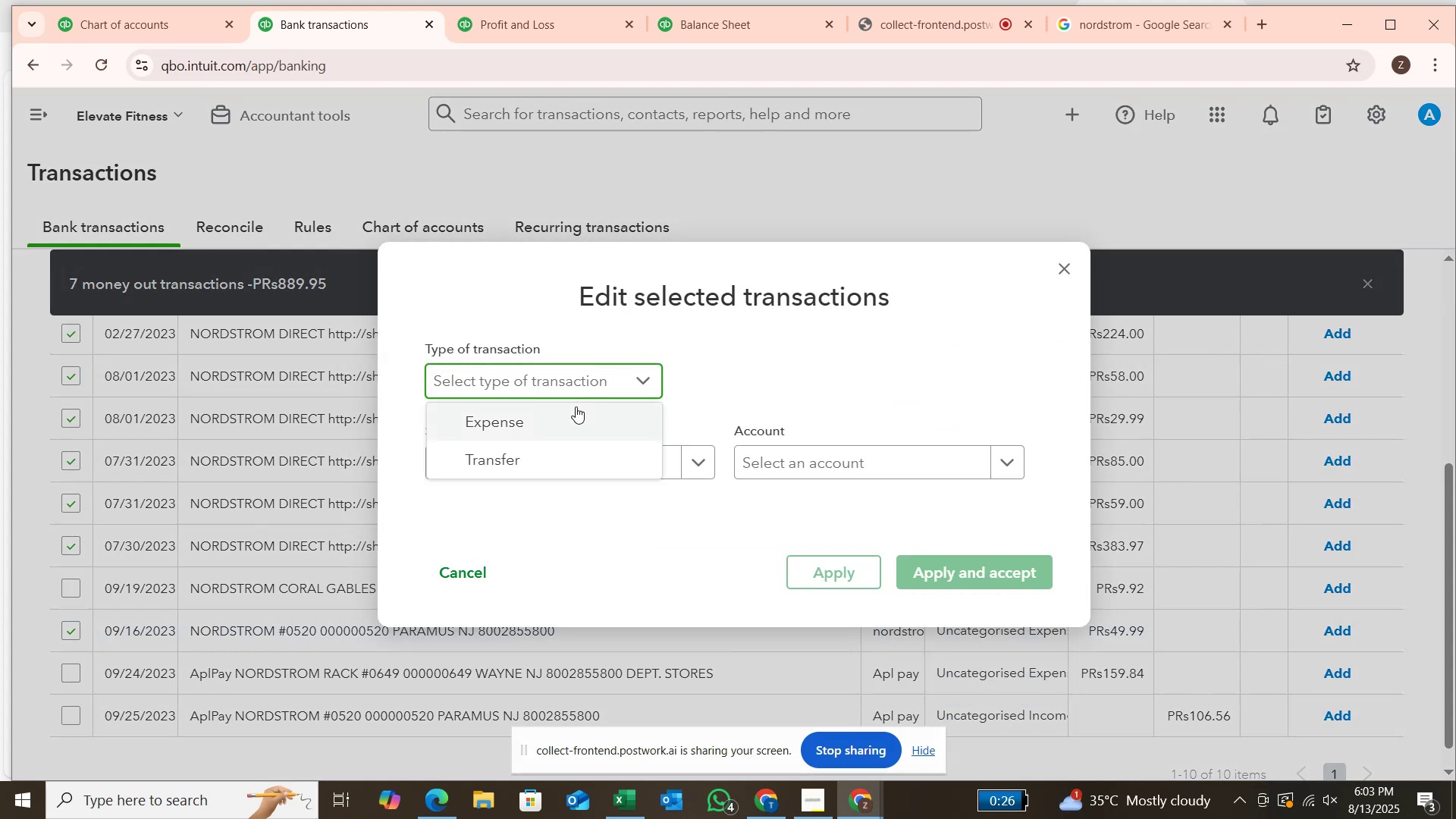 
left_click([575, 407])
 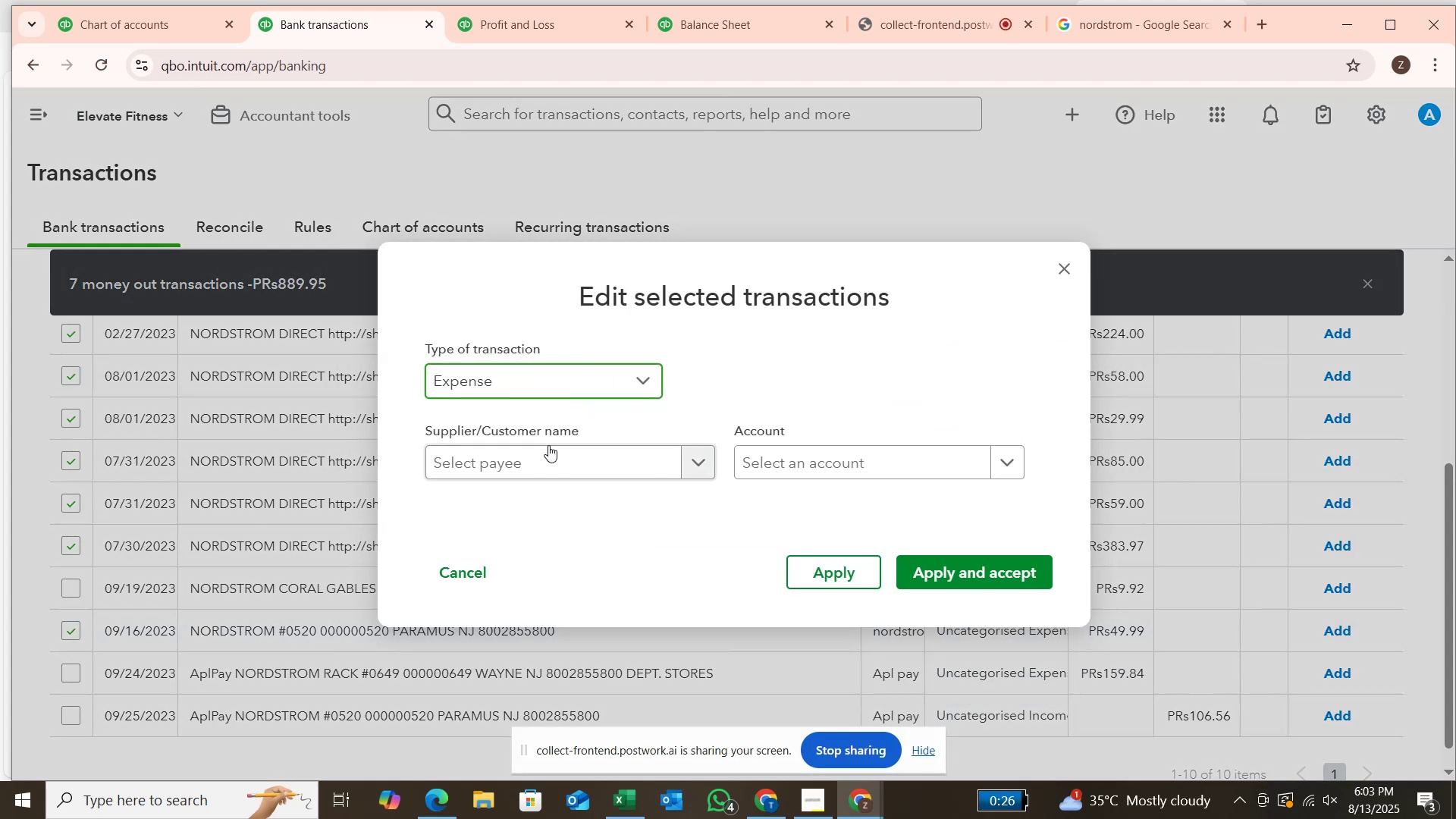 
left_click([548, 445])
 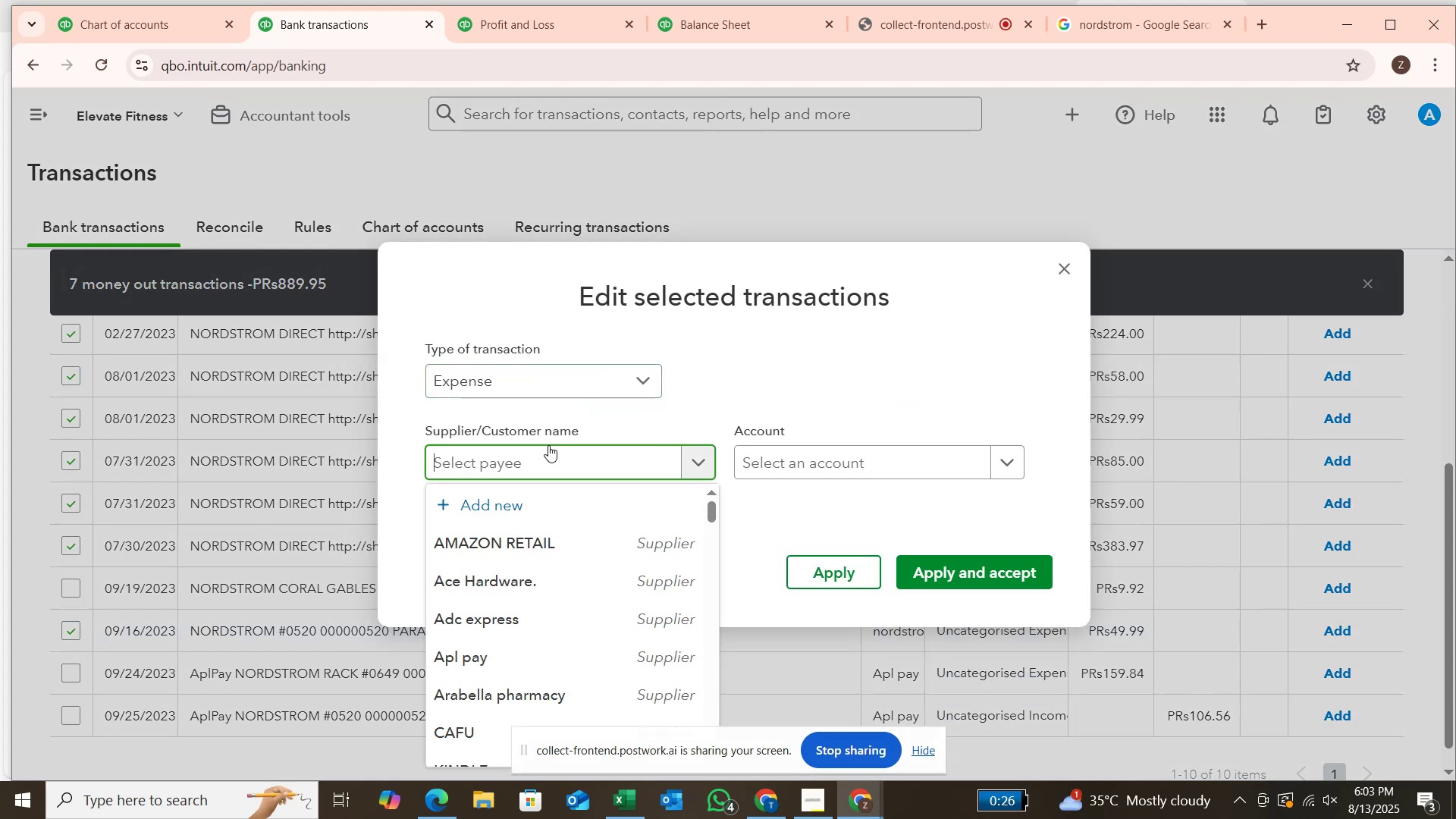 
type(nor)
 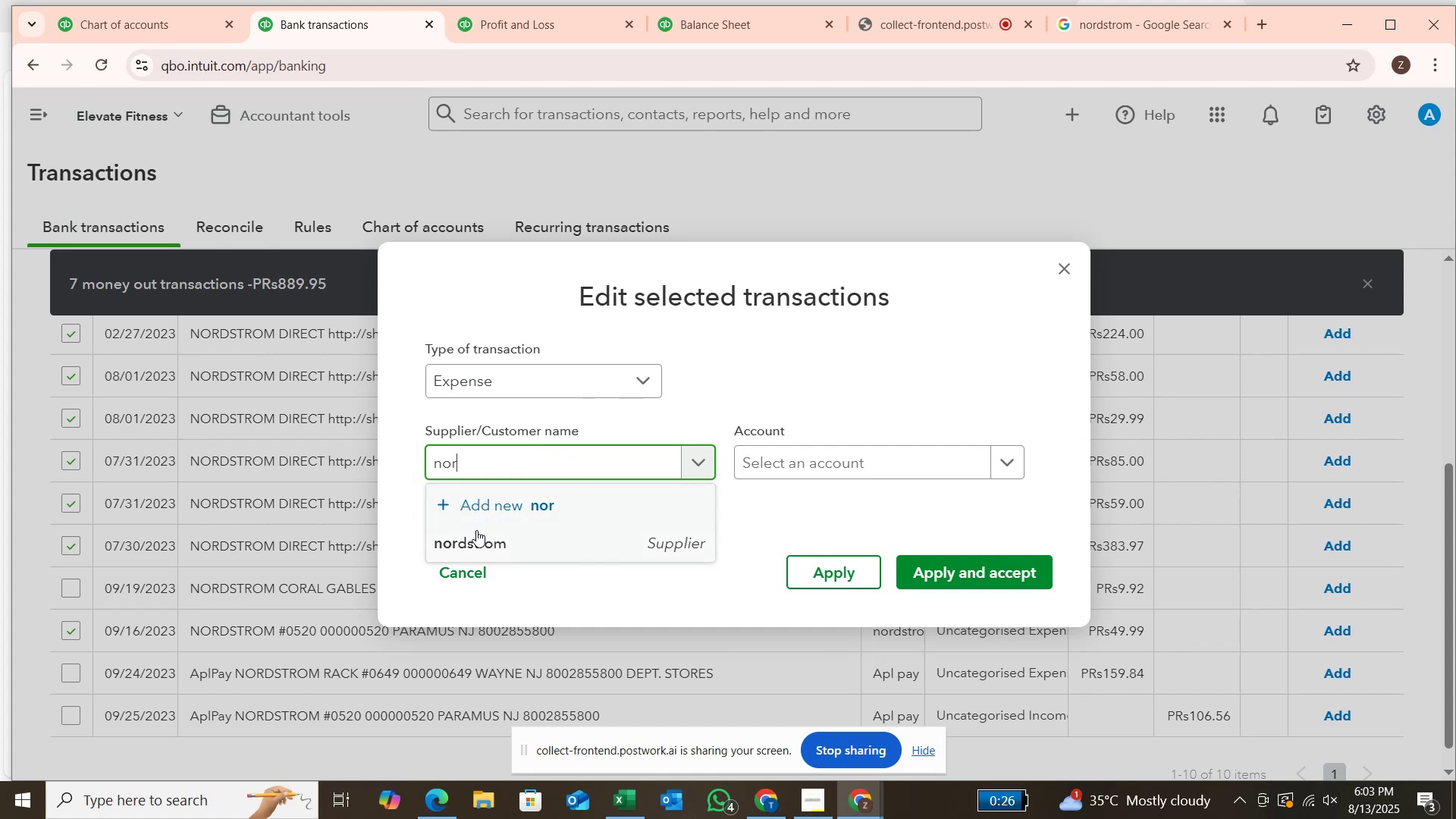 
left_click([469, 538])
 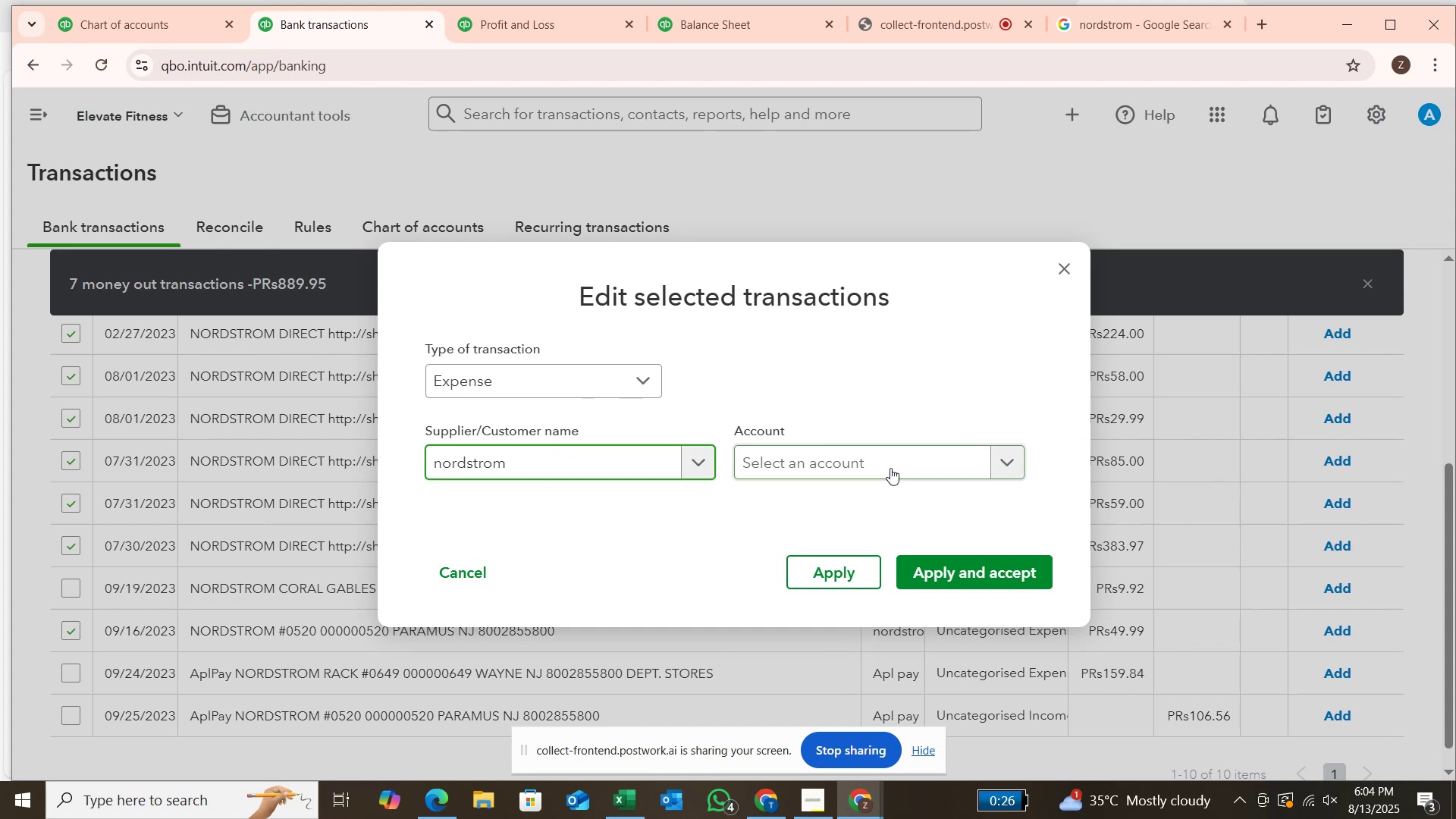 
left_click([891, 462])
 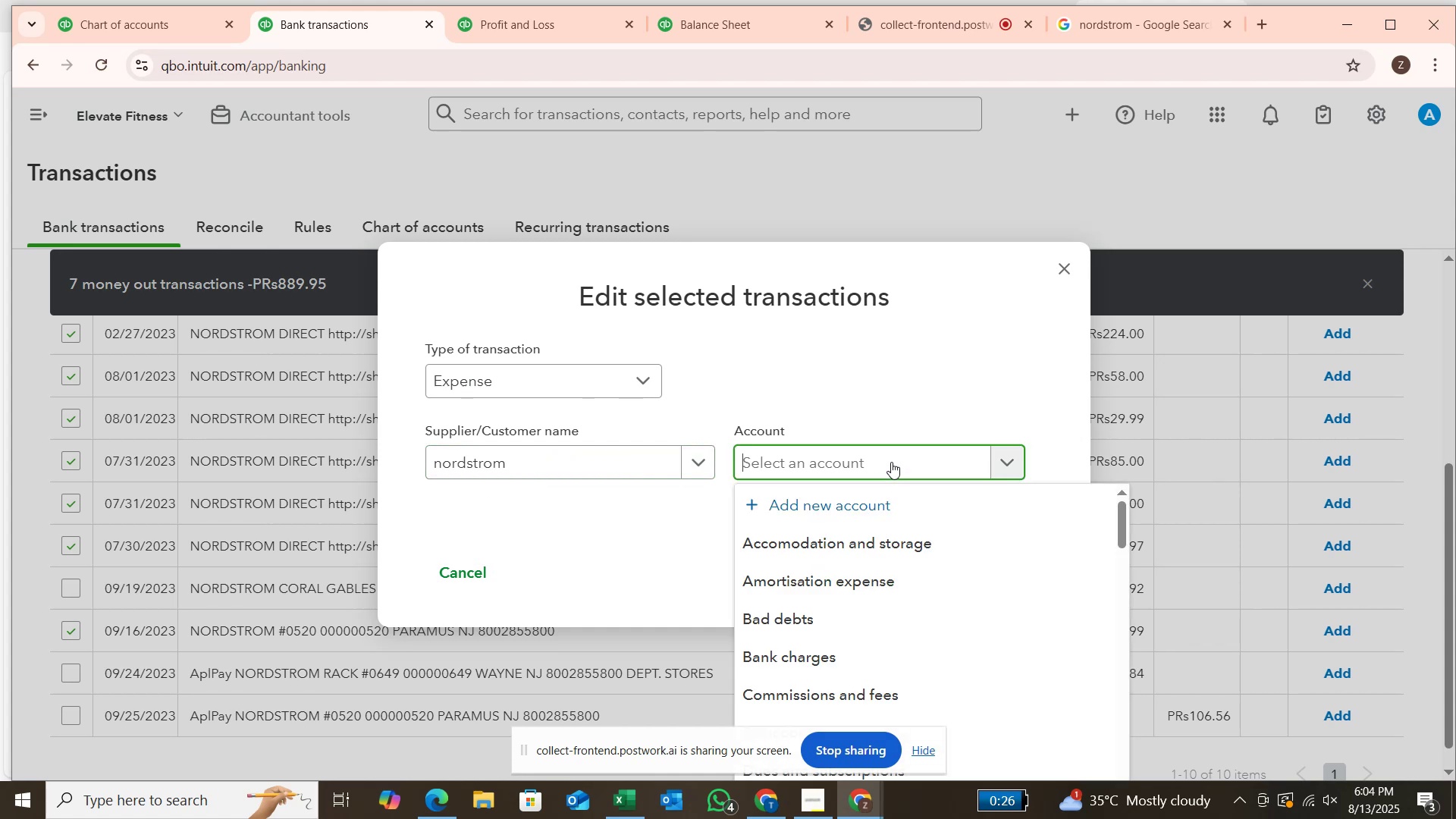 
wait(5.64)
 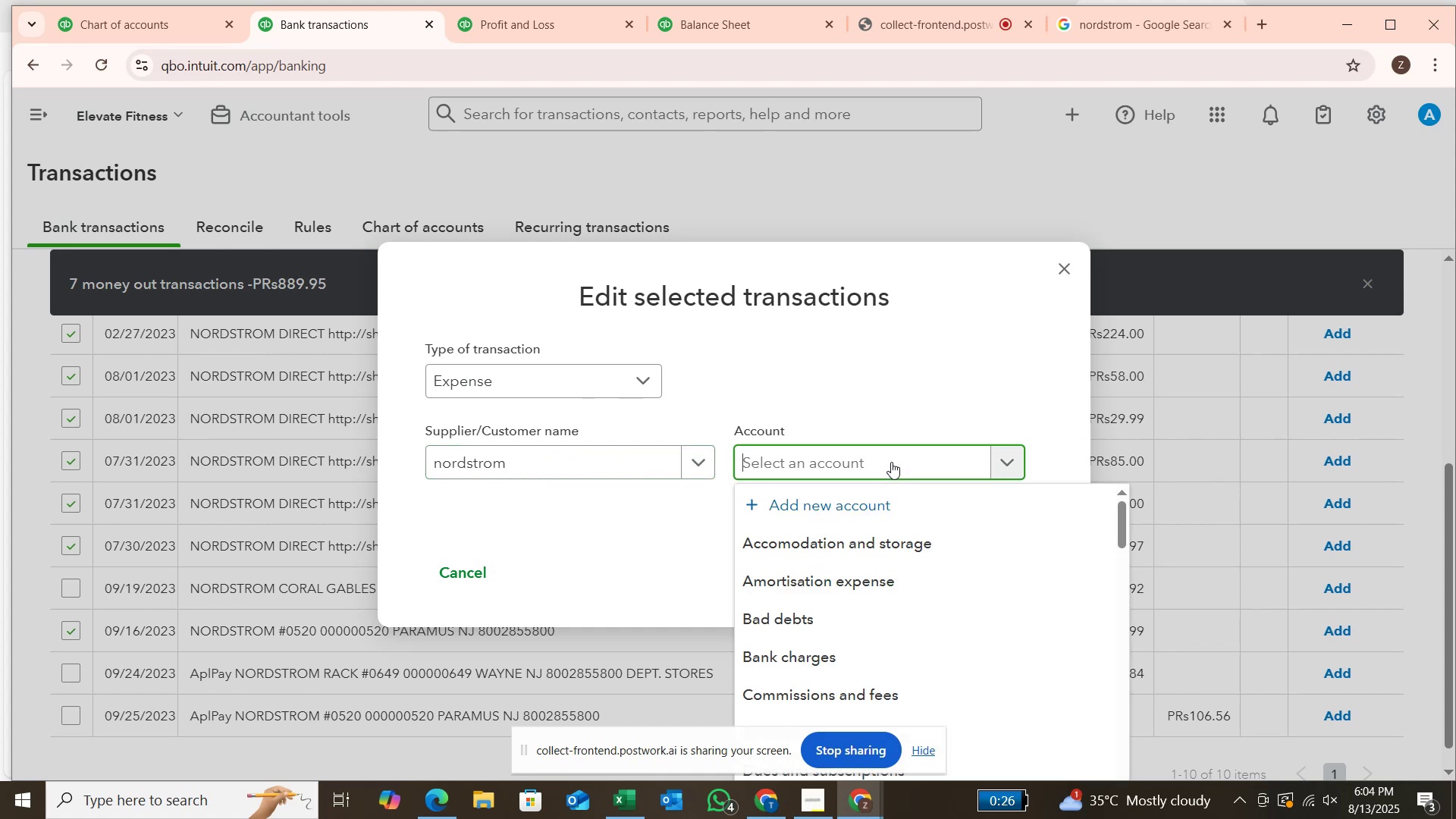 
type(mater)
 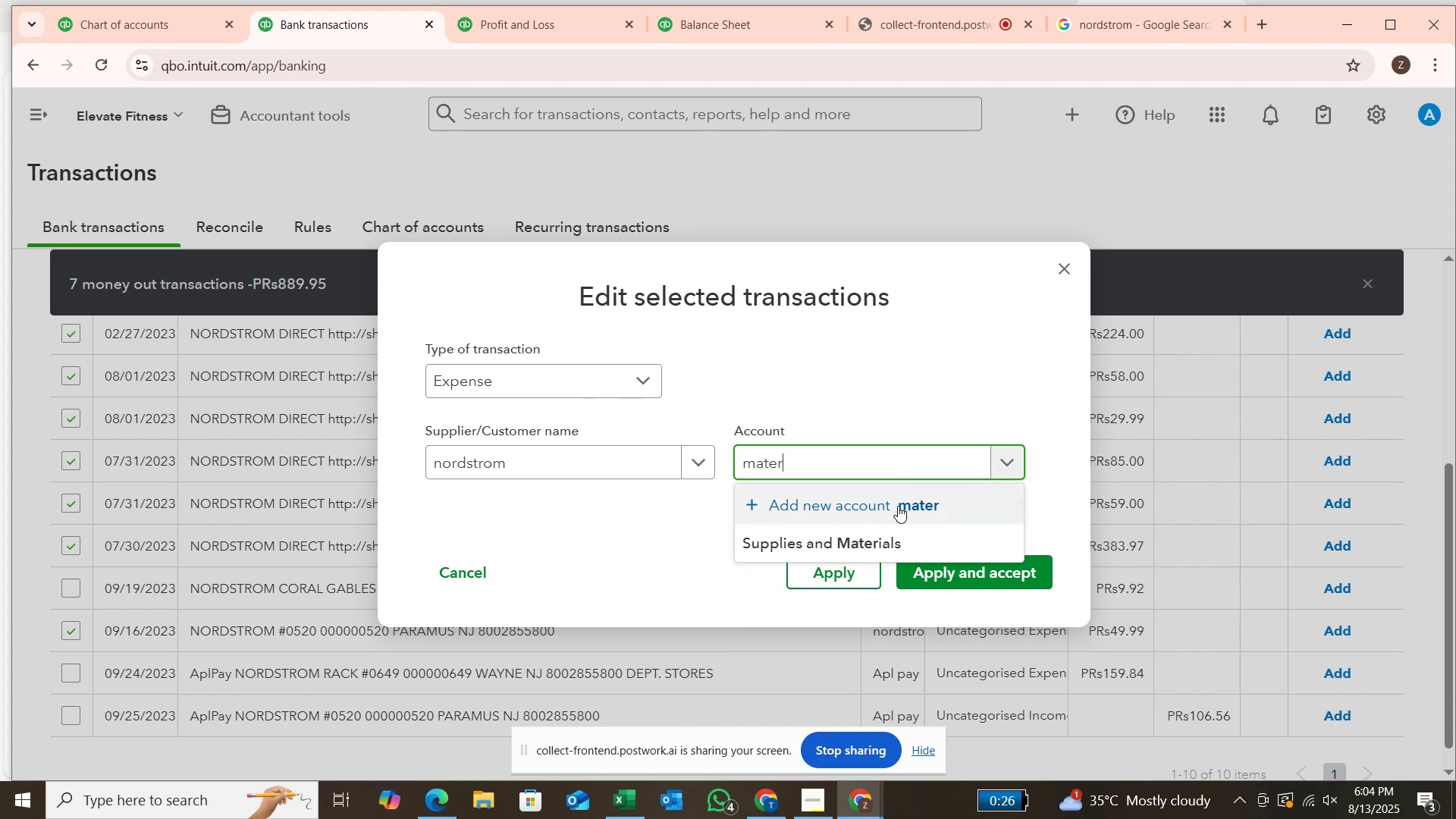 
left_click([875, 540])
 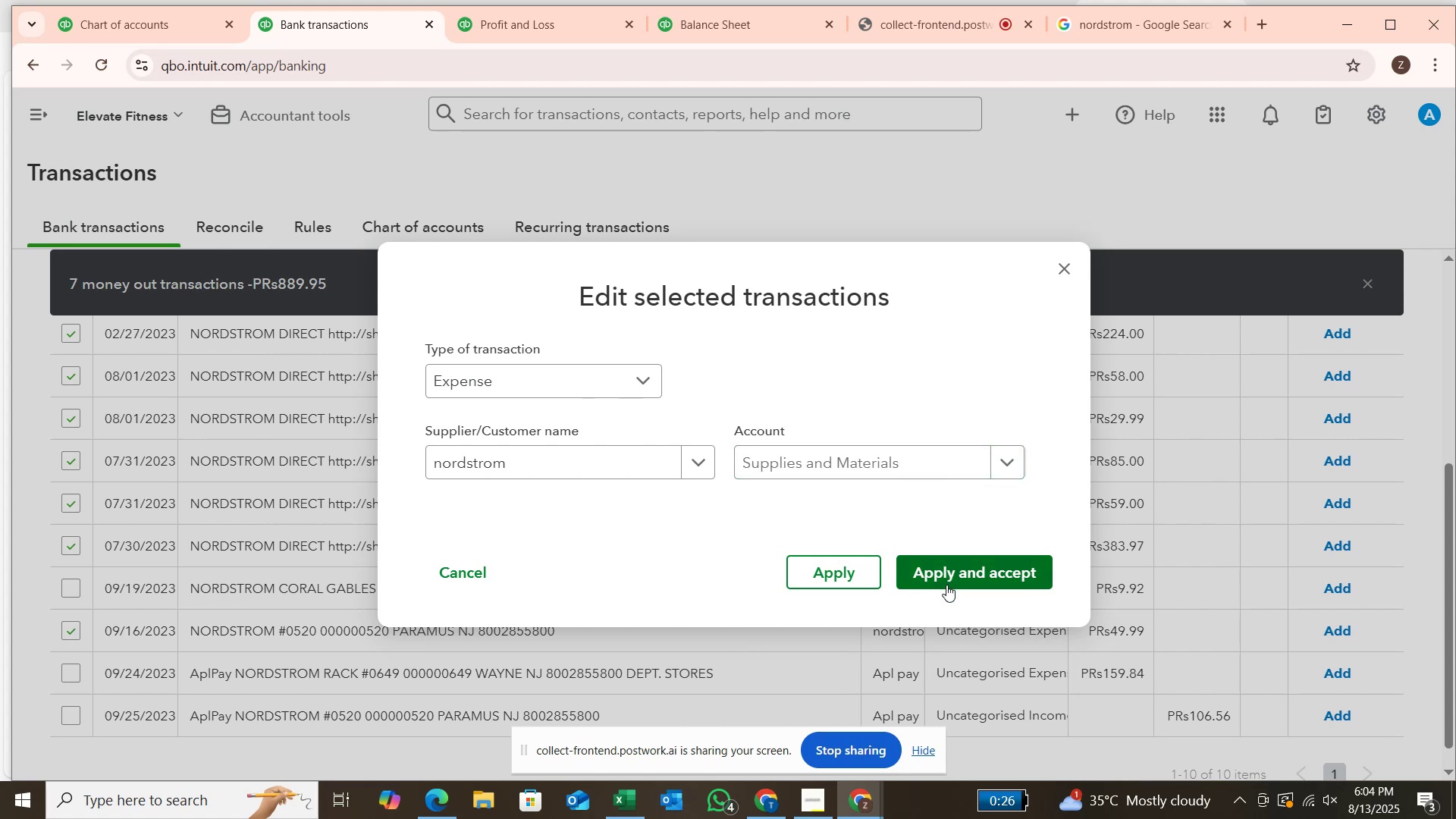 
left_click([946, 585])
 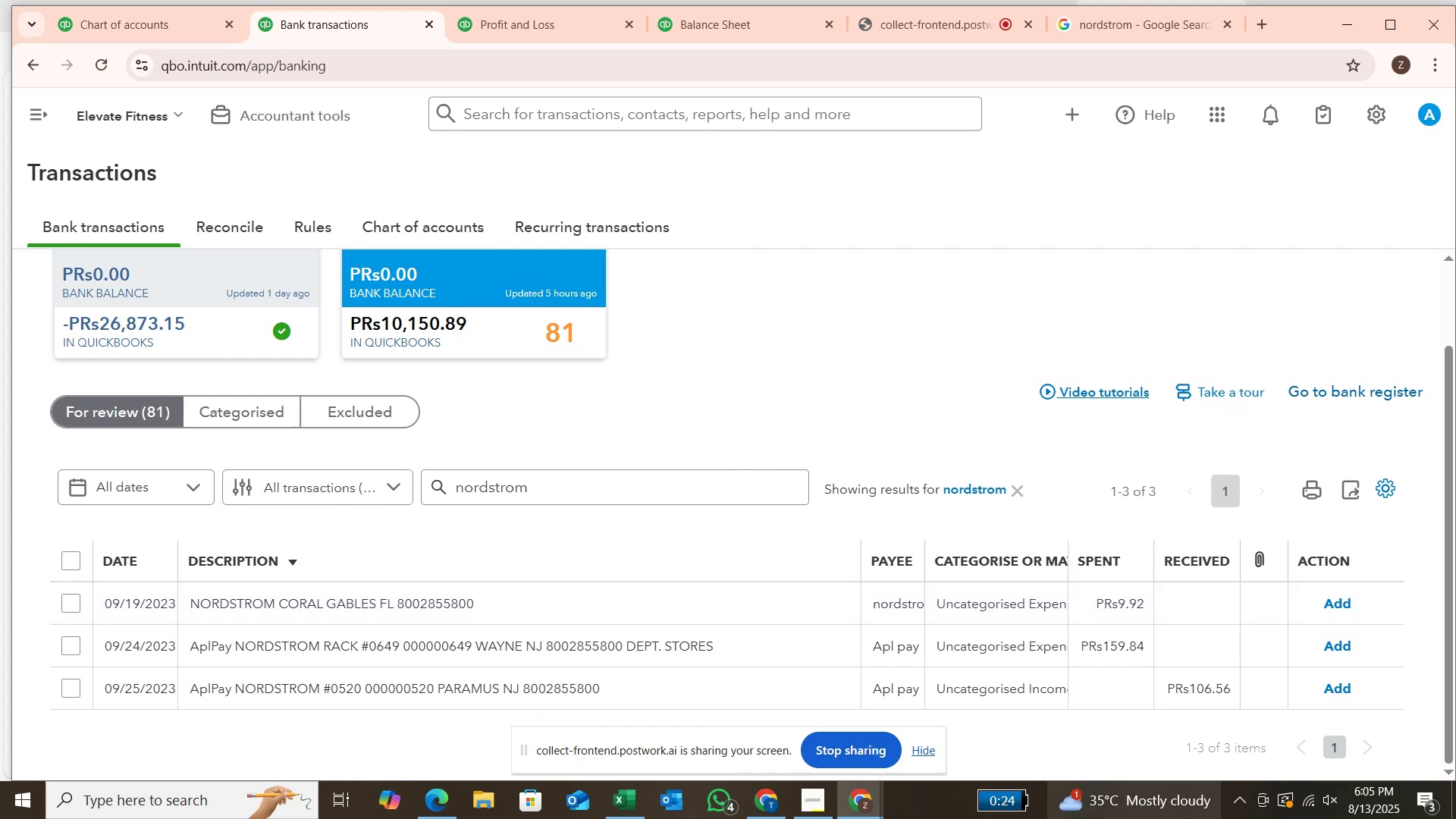 
wait(108.46)
 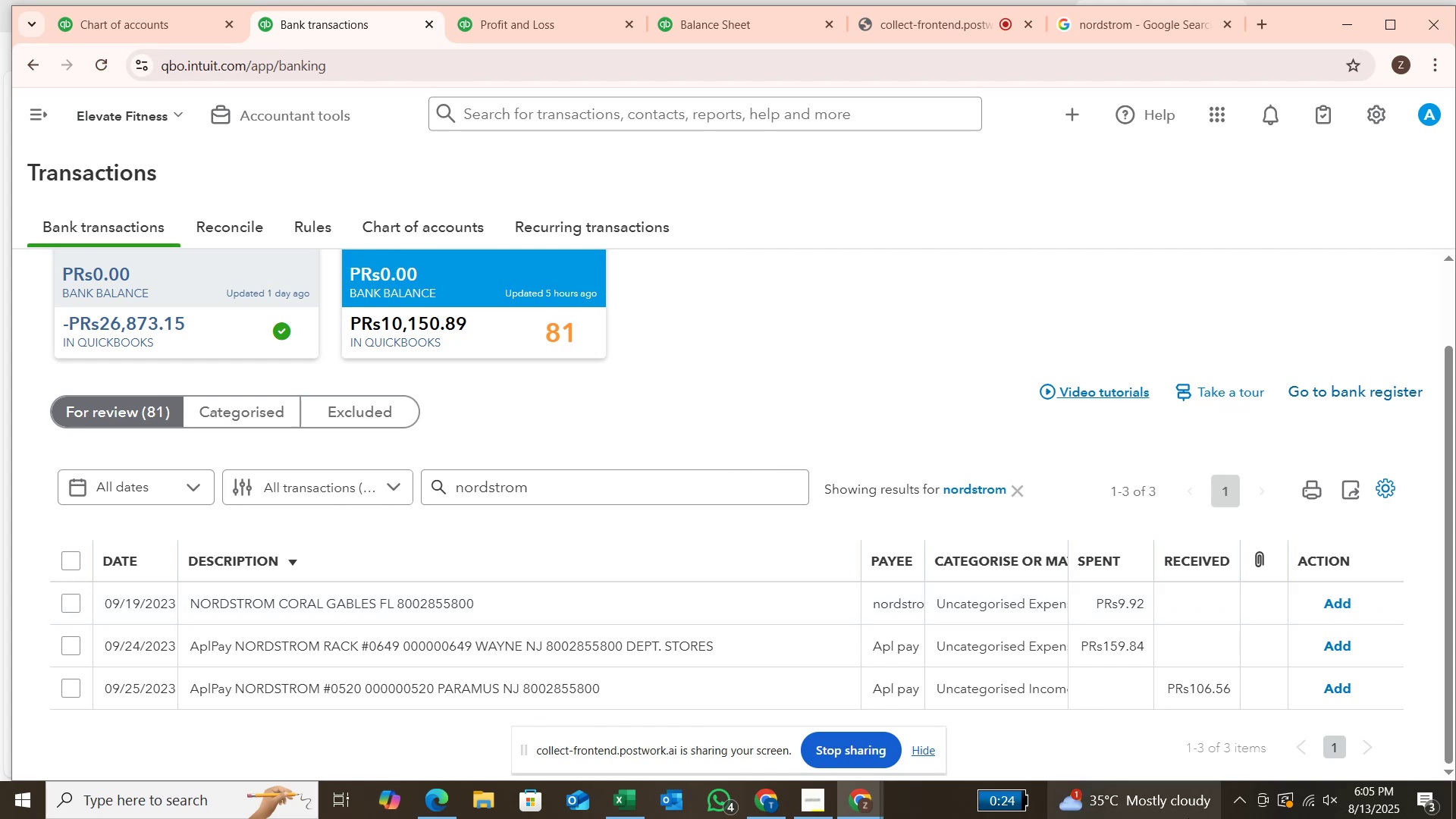 
left_click([380, 176])
 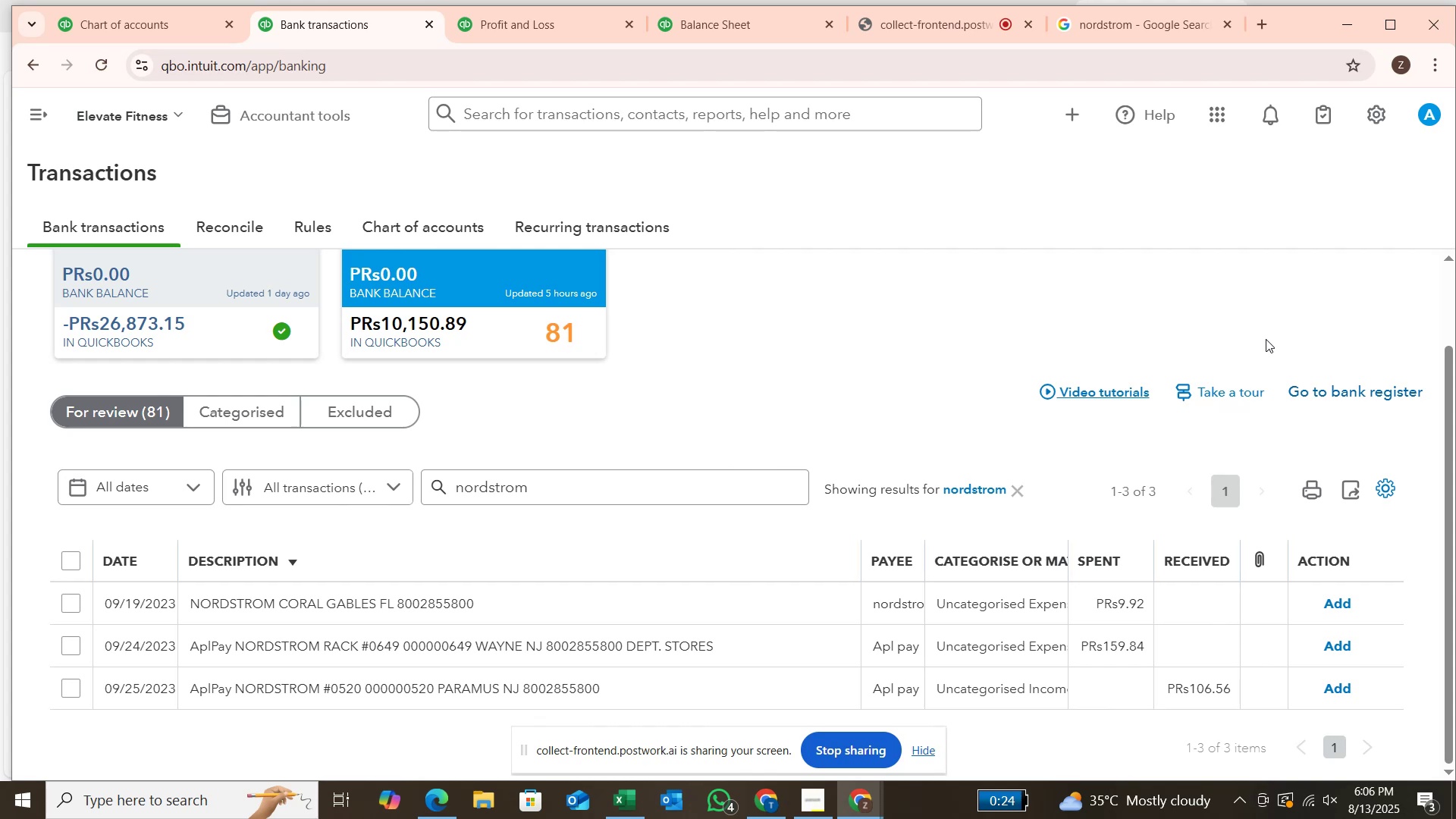 
wait(17.34)
 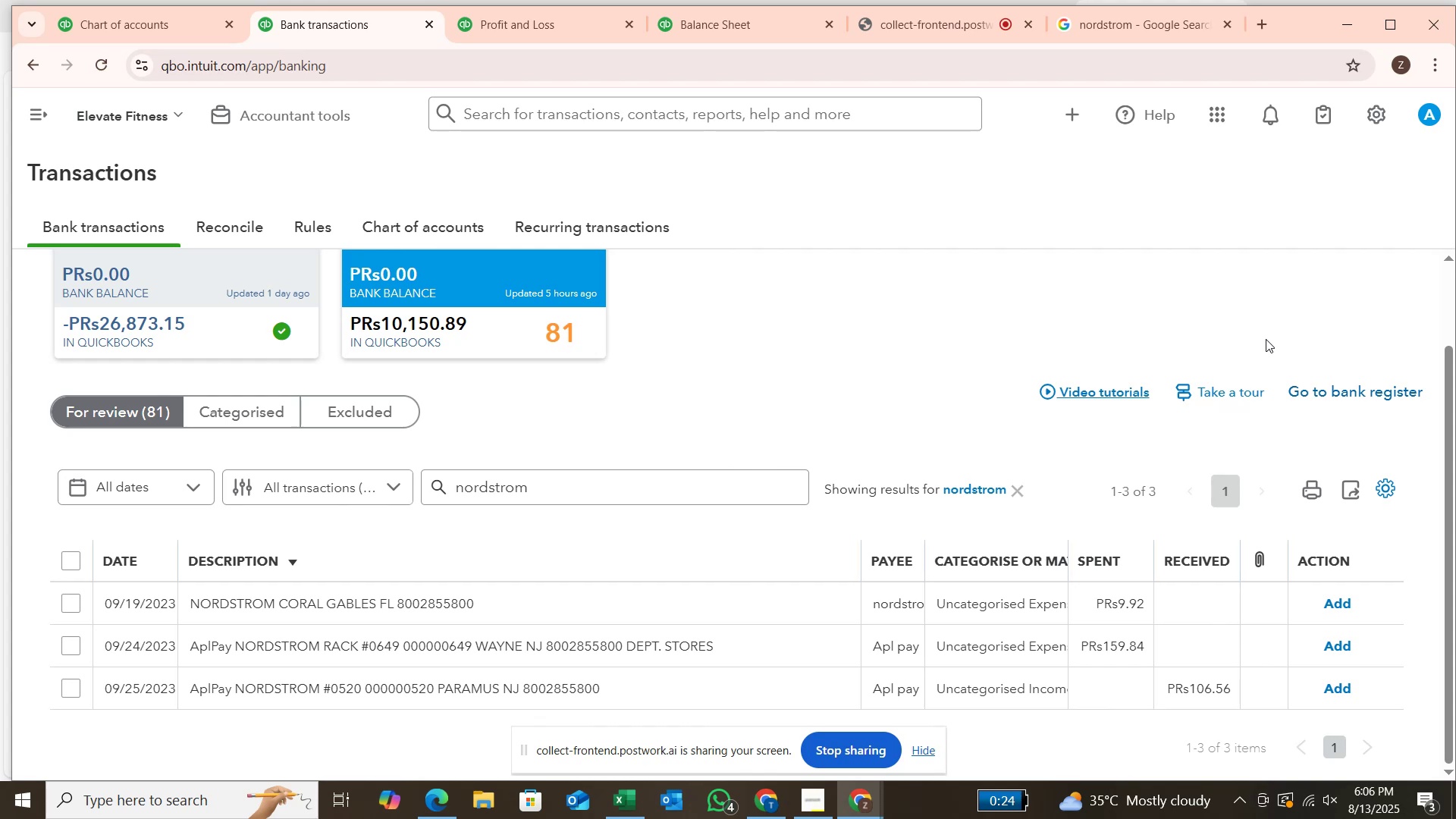 
left_click([67, 610])
 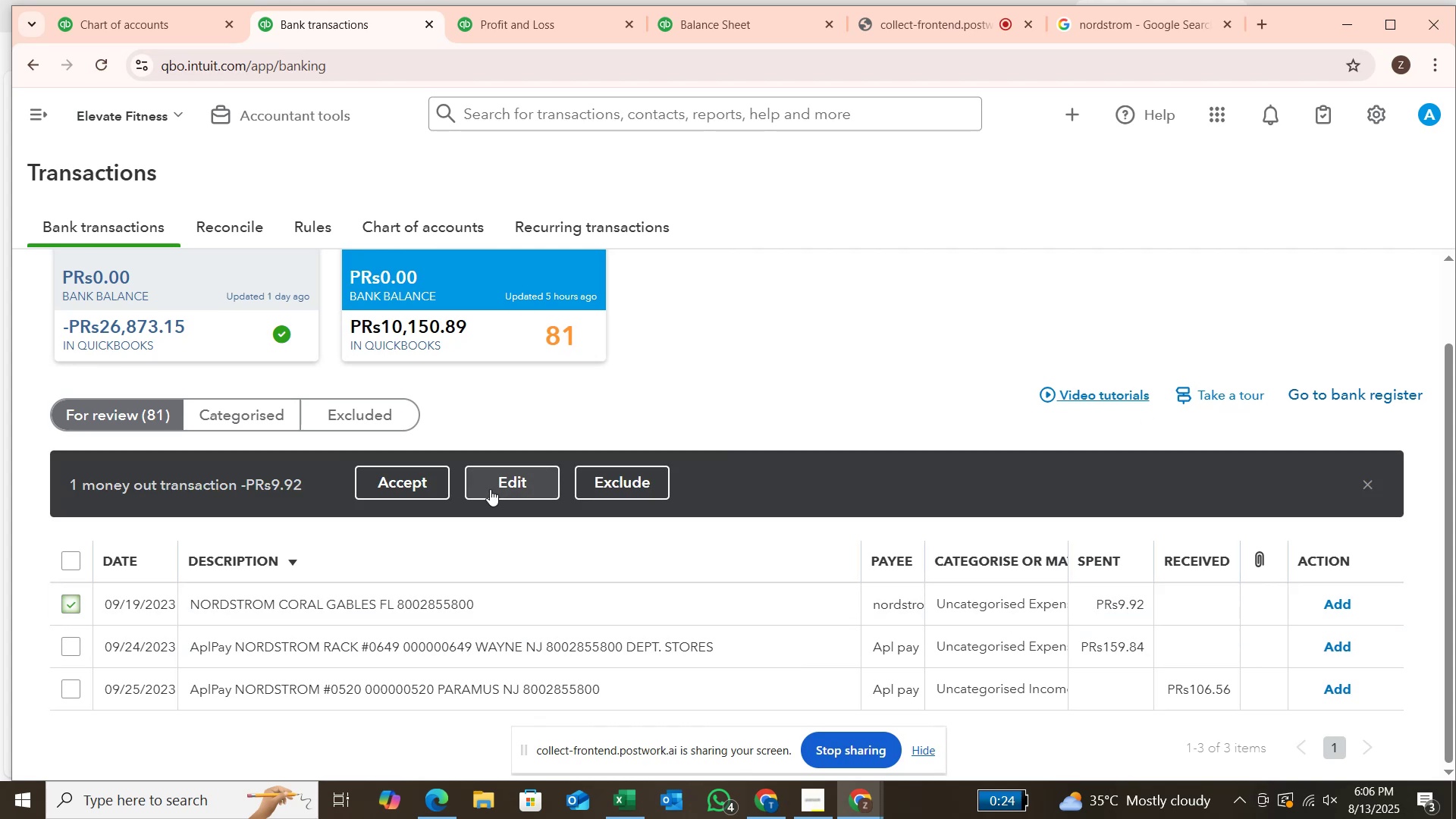 
left_click([491, 489])
 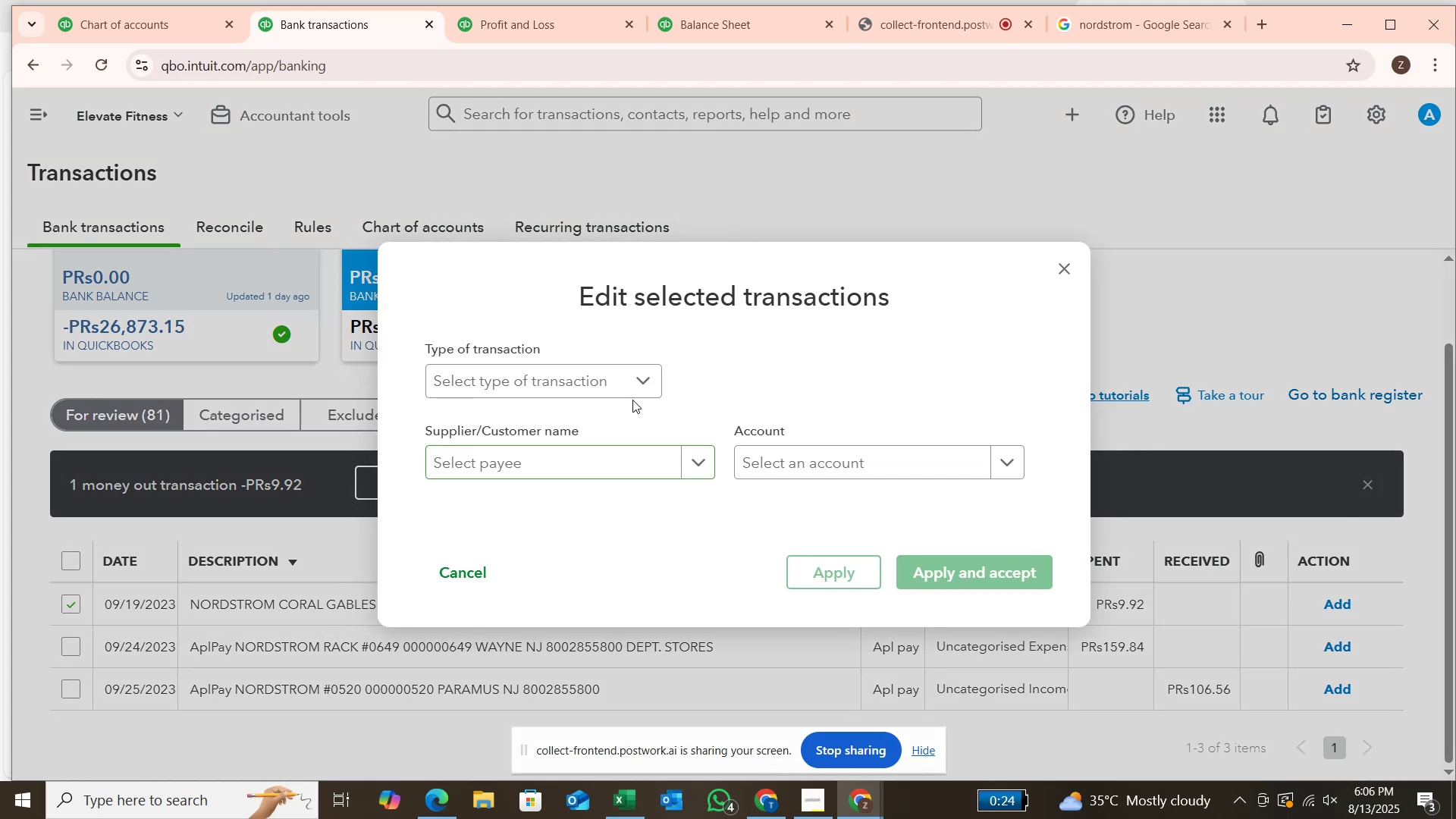 
left_click([637, 376])
 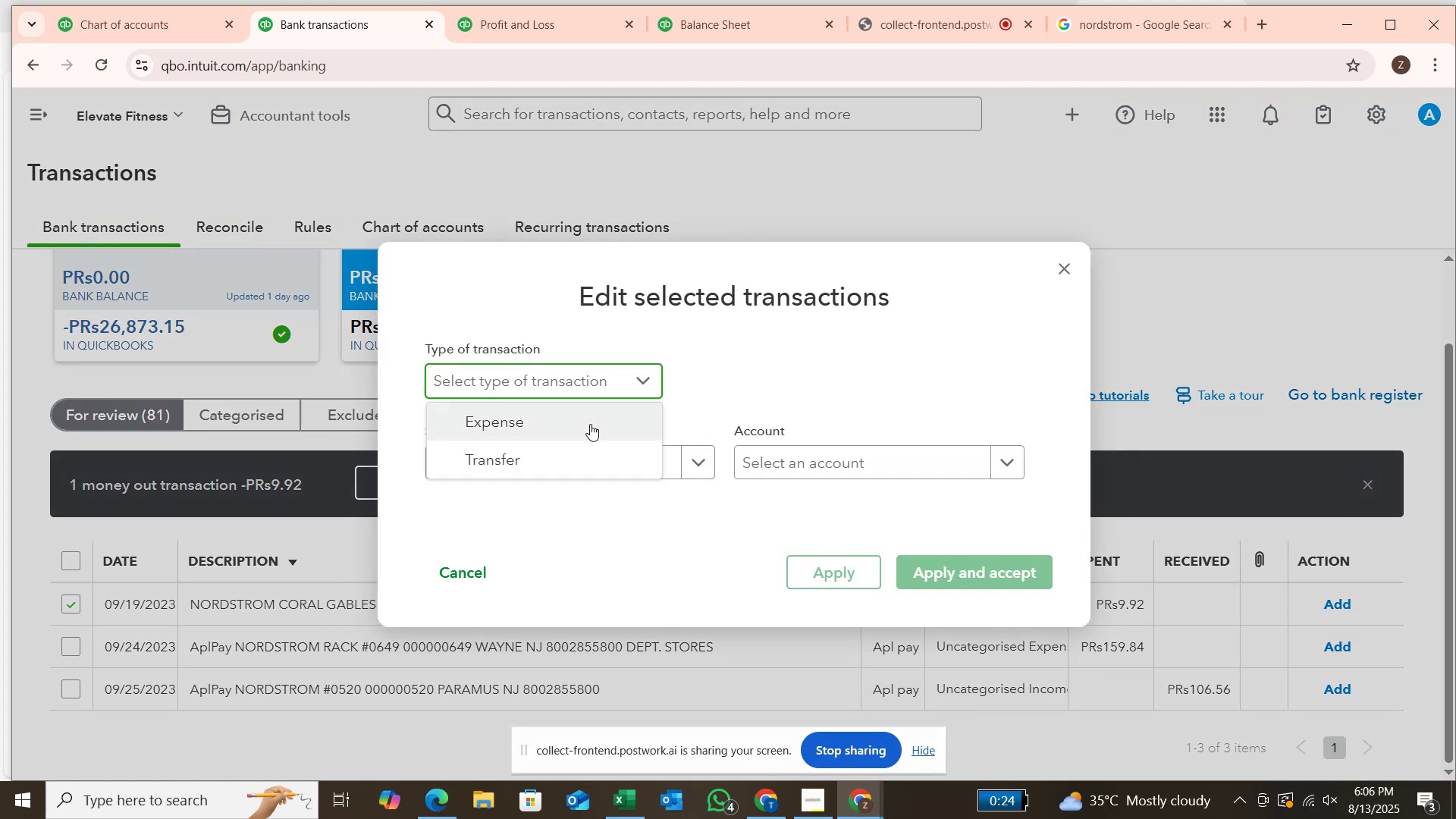 
left_click([590, 424])
 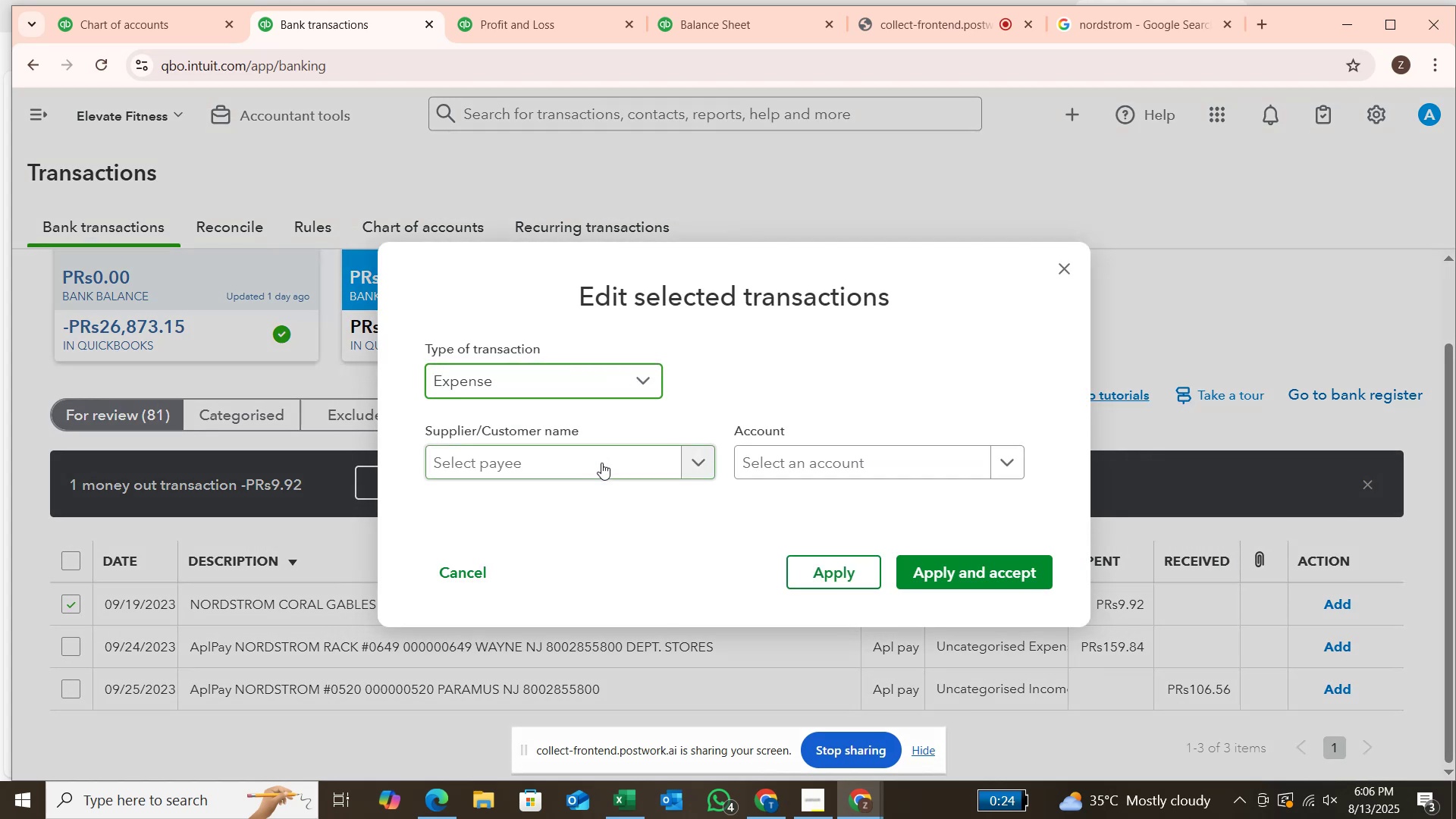 
left_click([601, 463])
 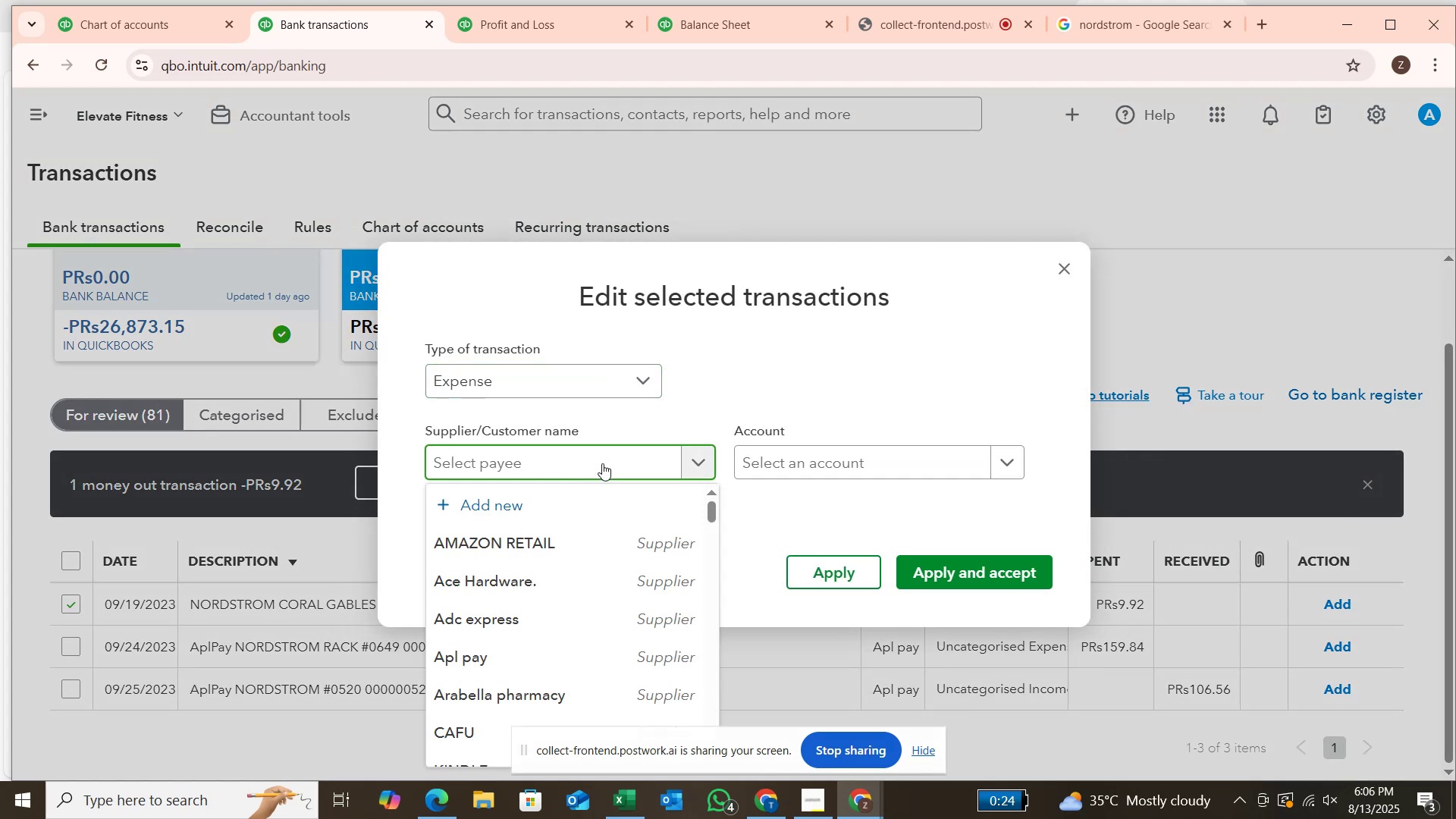 
type(nord)
 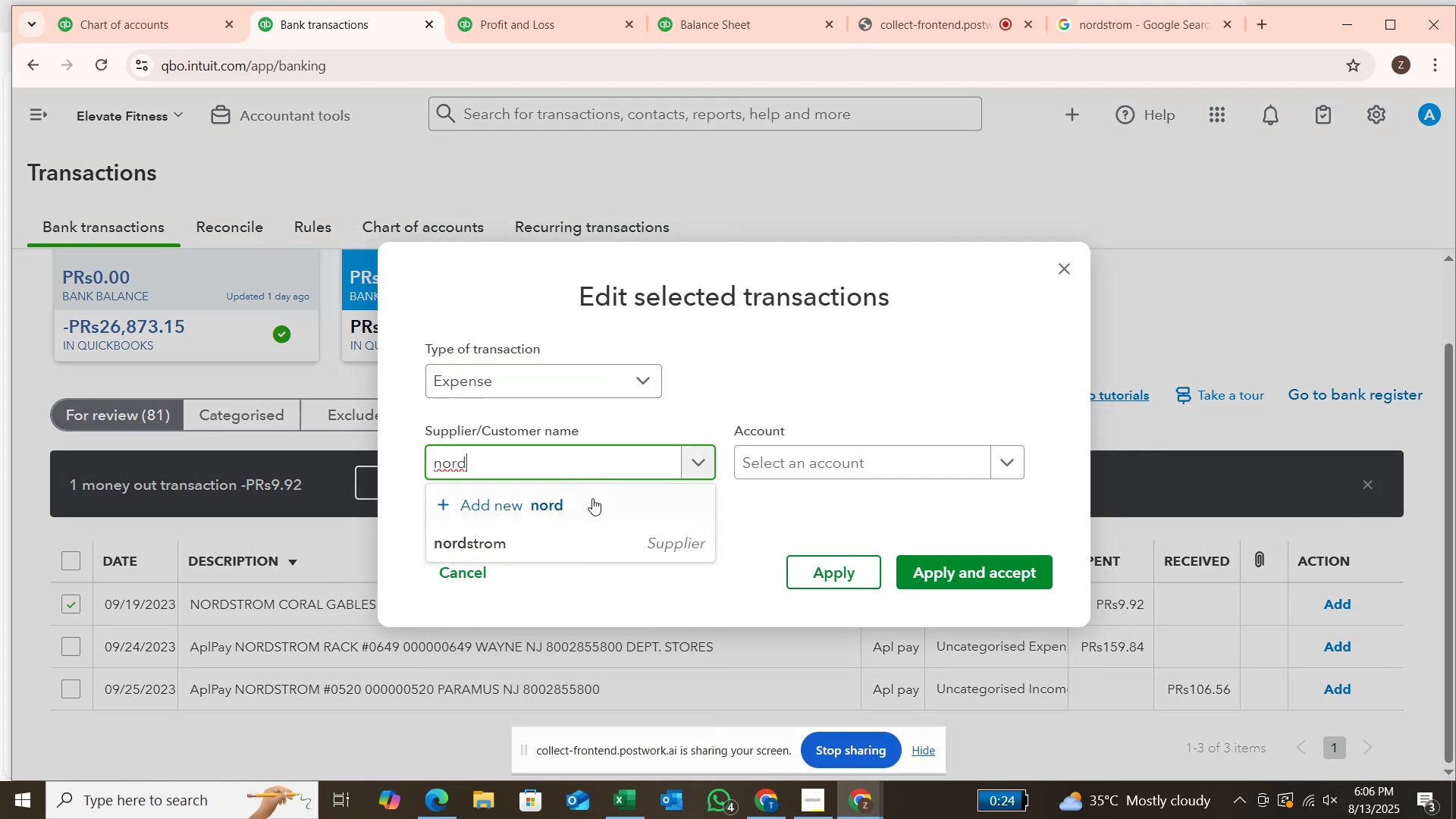 
left_click([582, 540])
 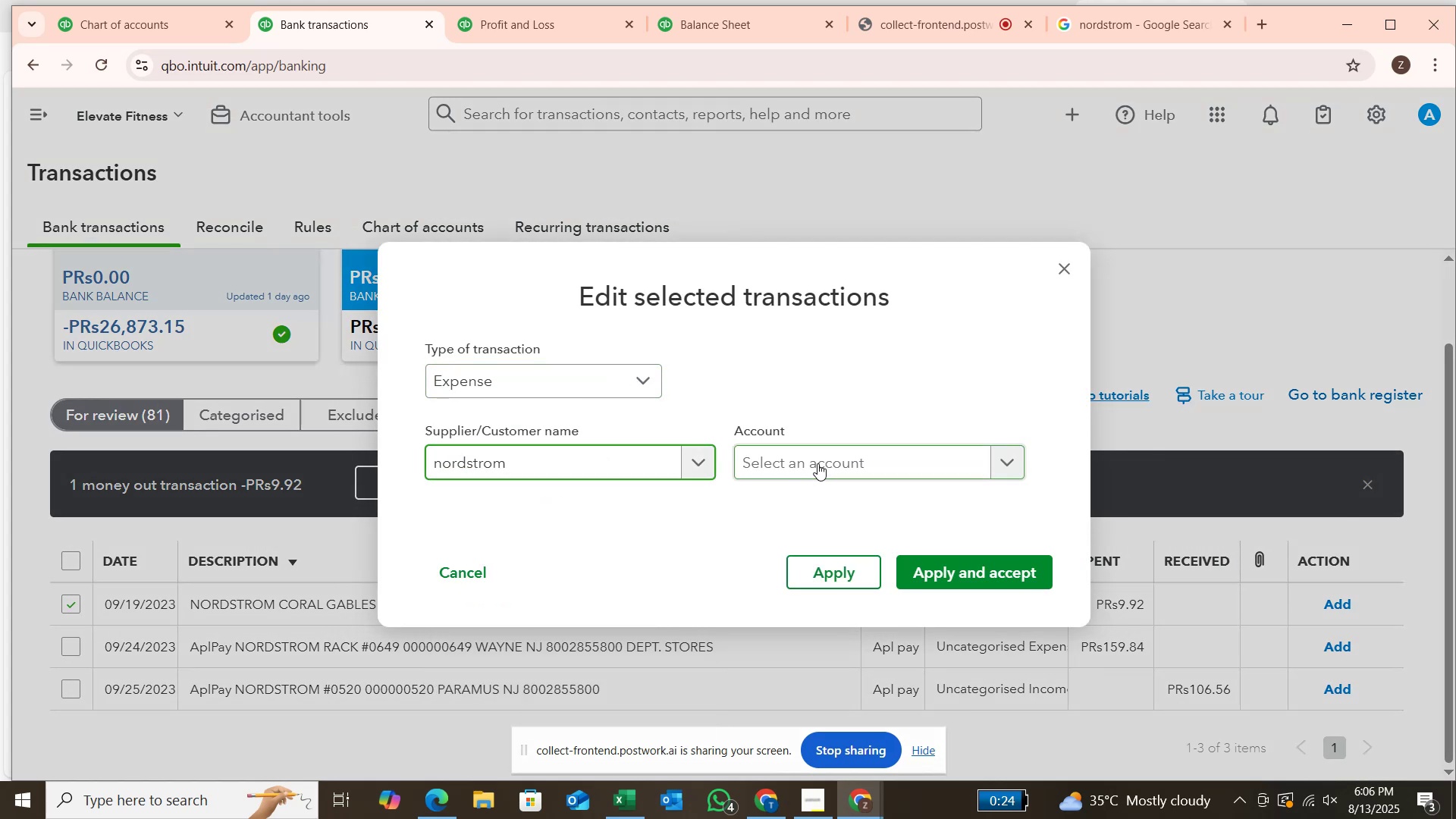 
left_click([817, 463])
 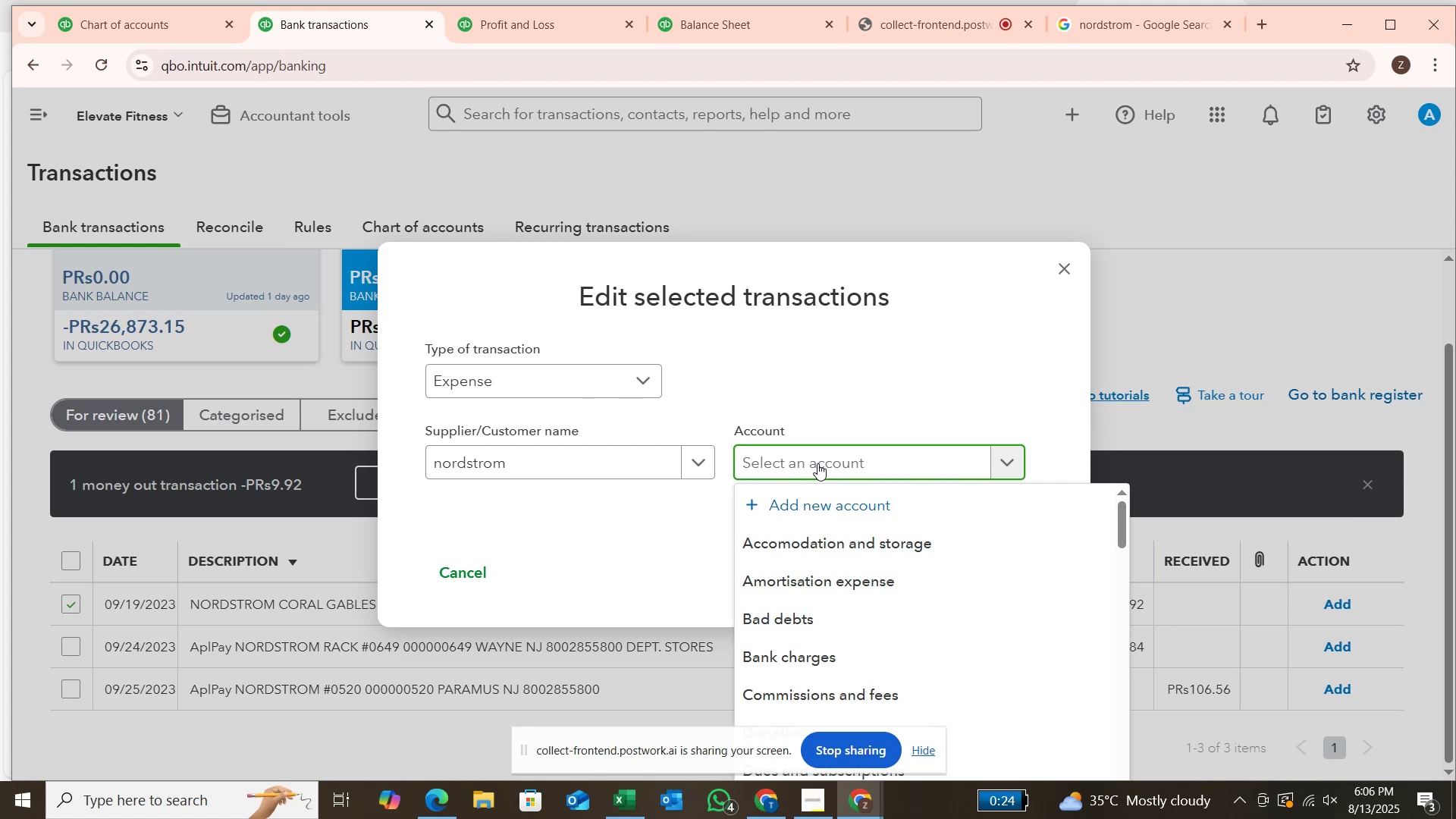 
wait(5.1)
 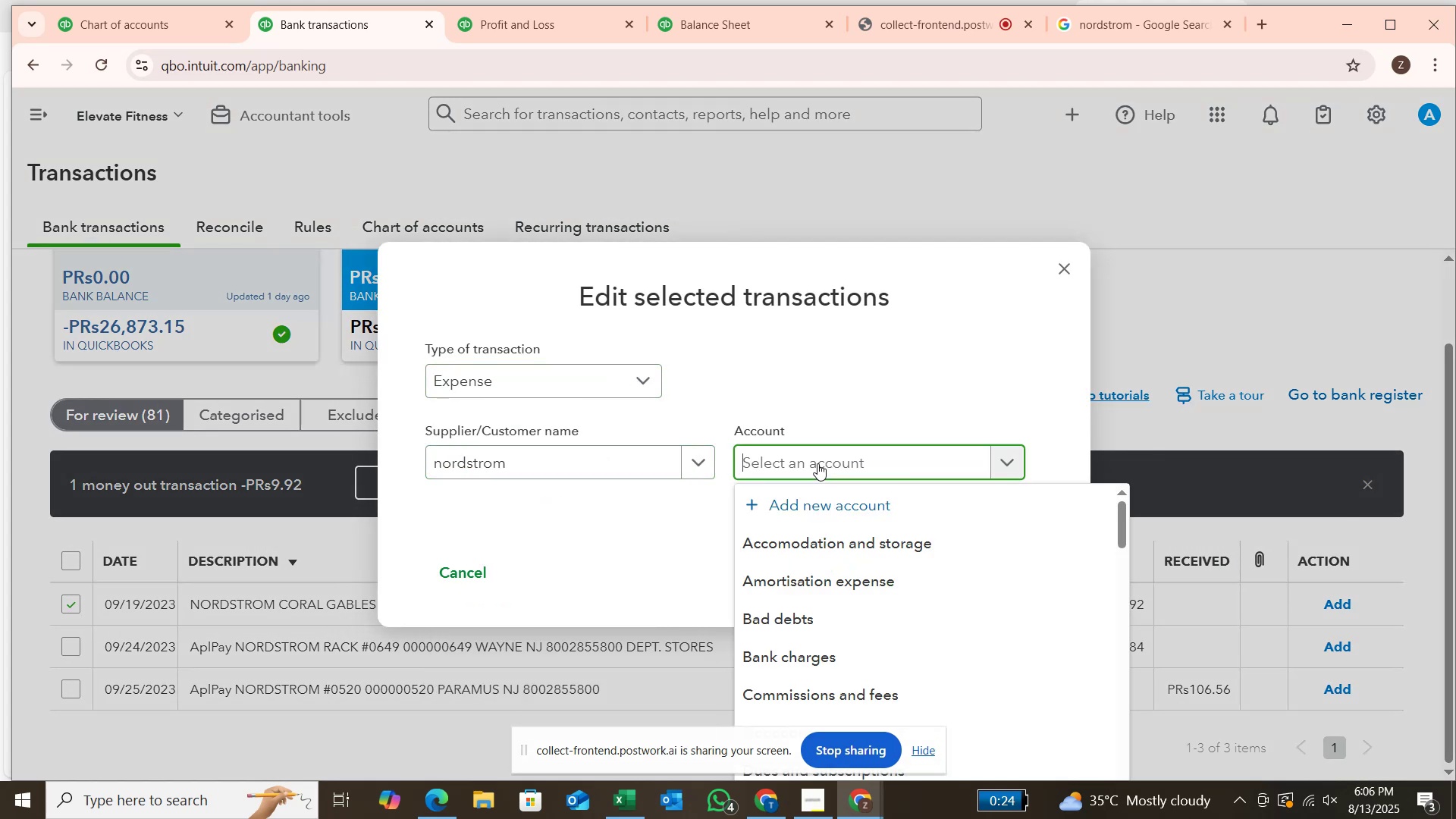 
type(su)
 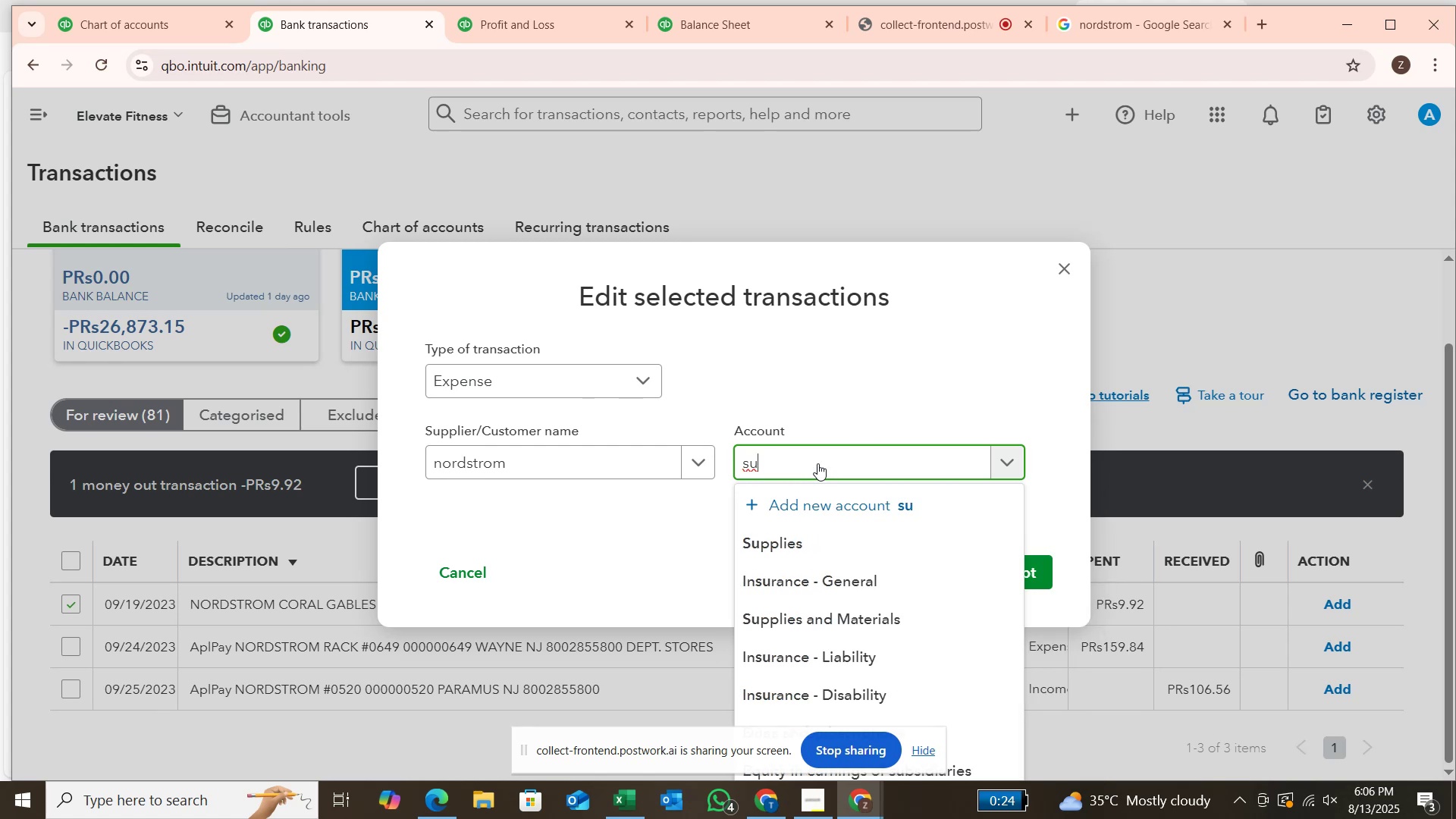 
type(ppl)
 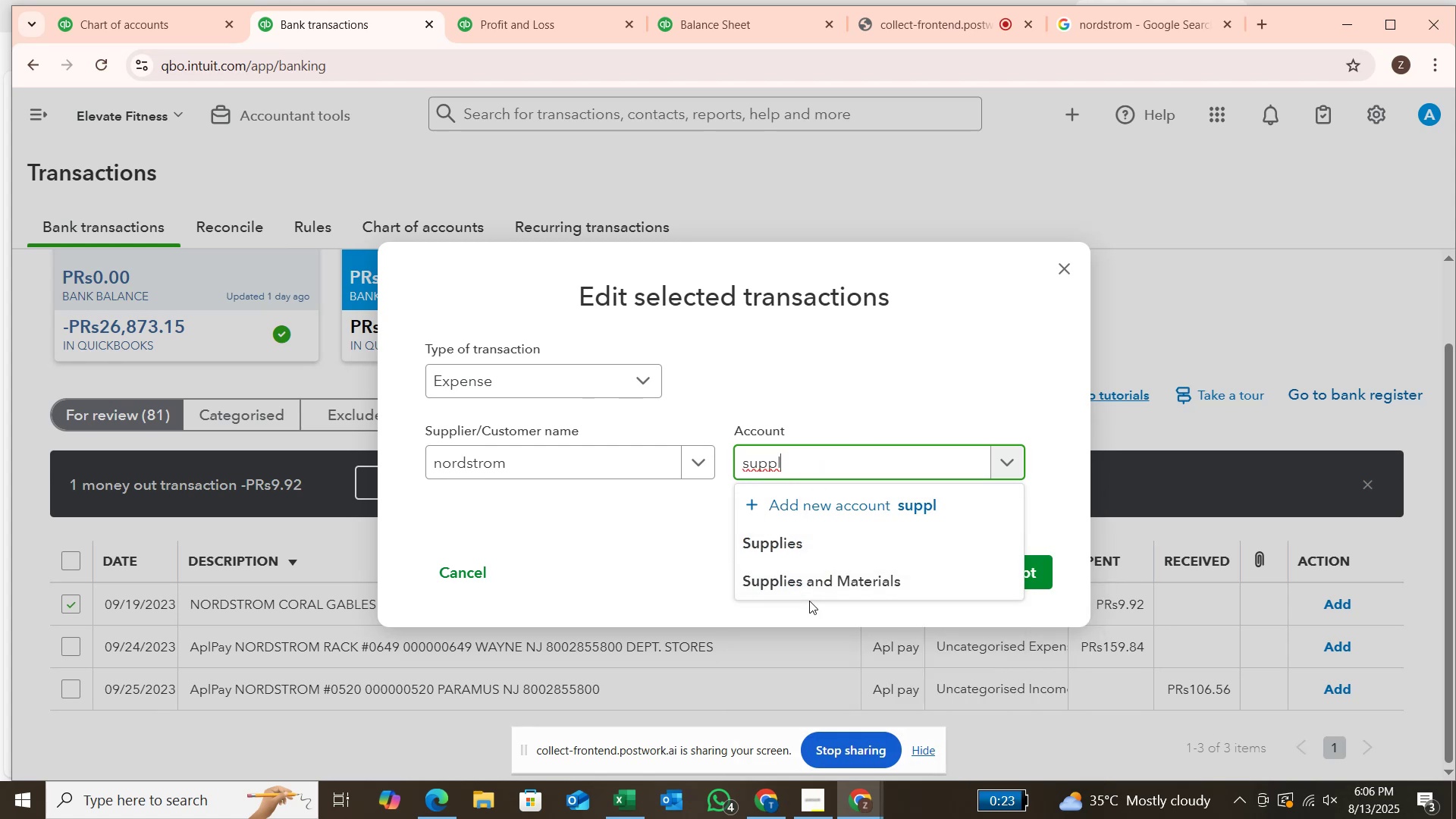 
left_click([811, 592])
 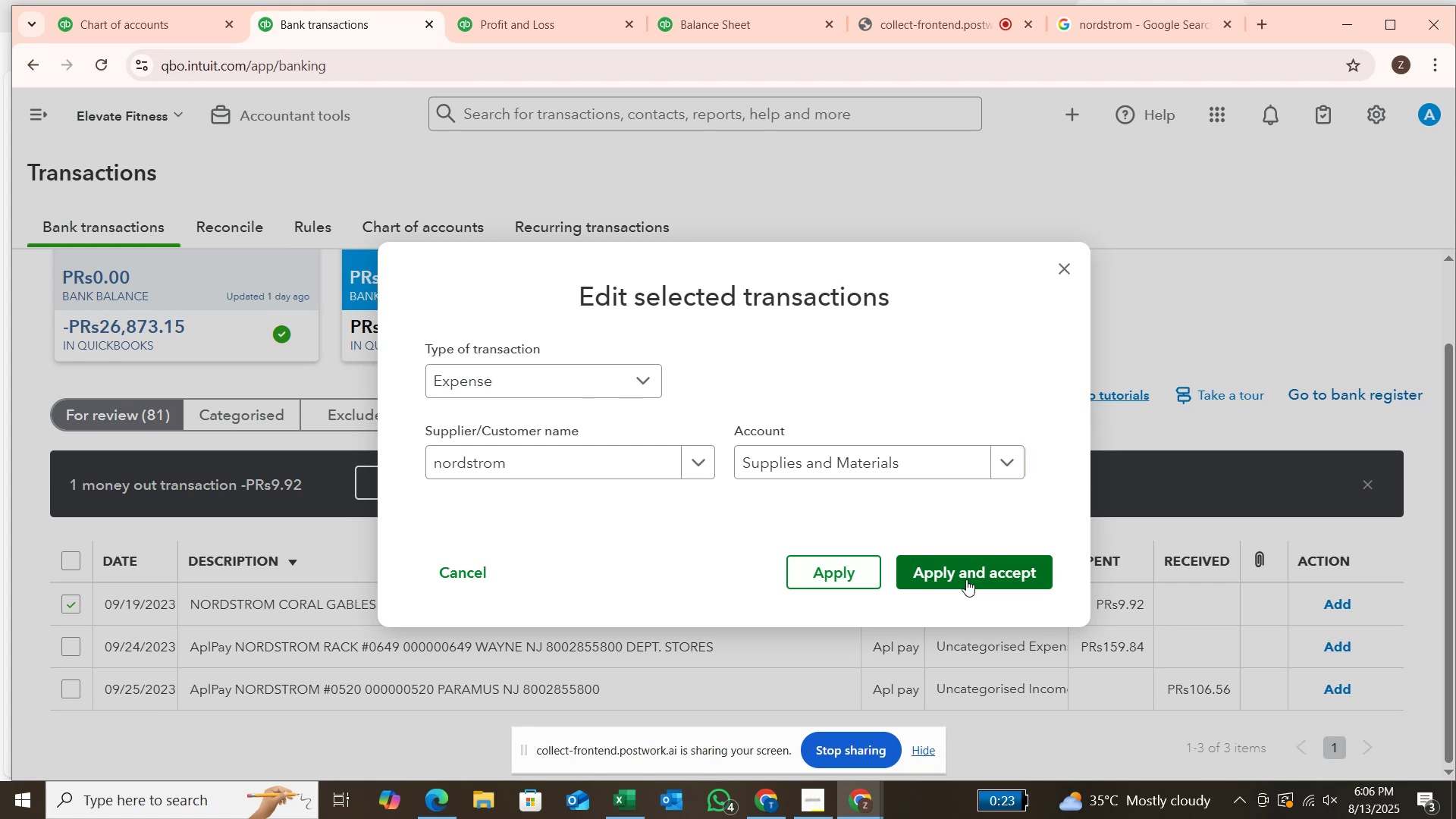 
left_click([977, 579])
 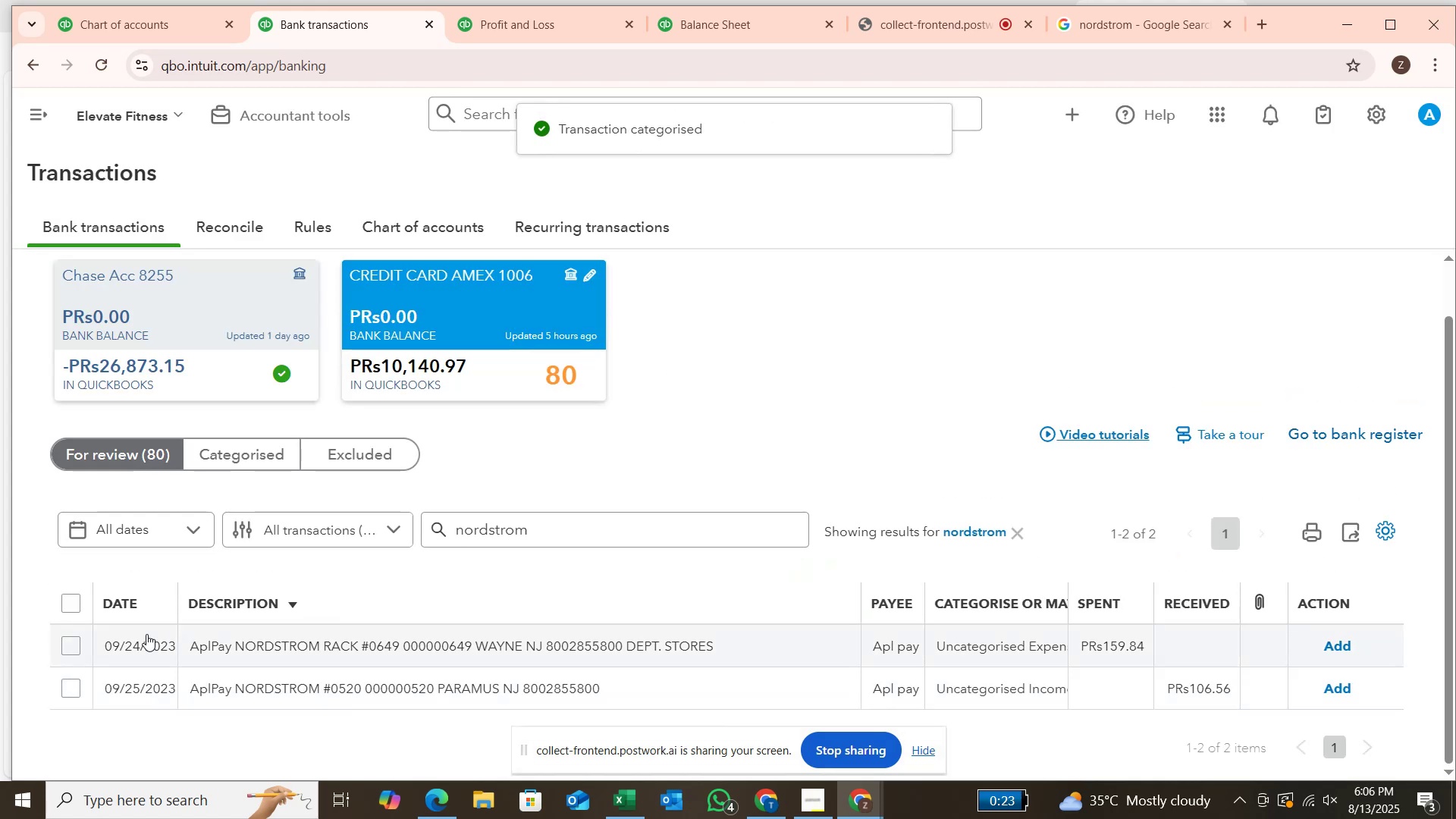 
left_click([76, 653])
 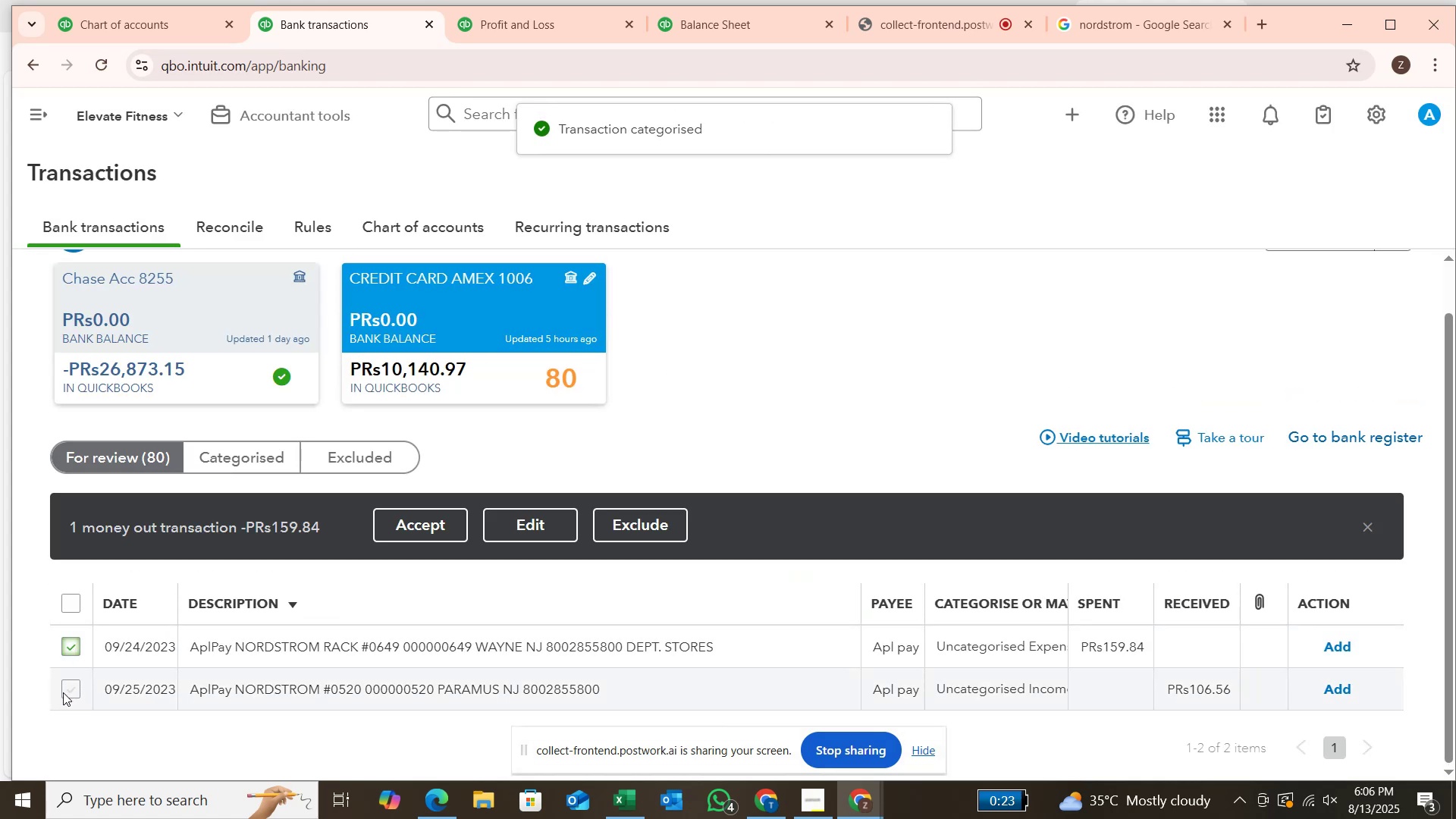 
left_click([63, 692])
 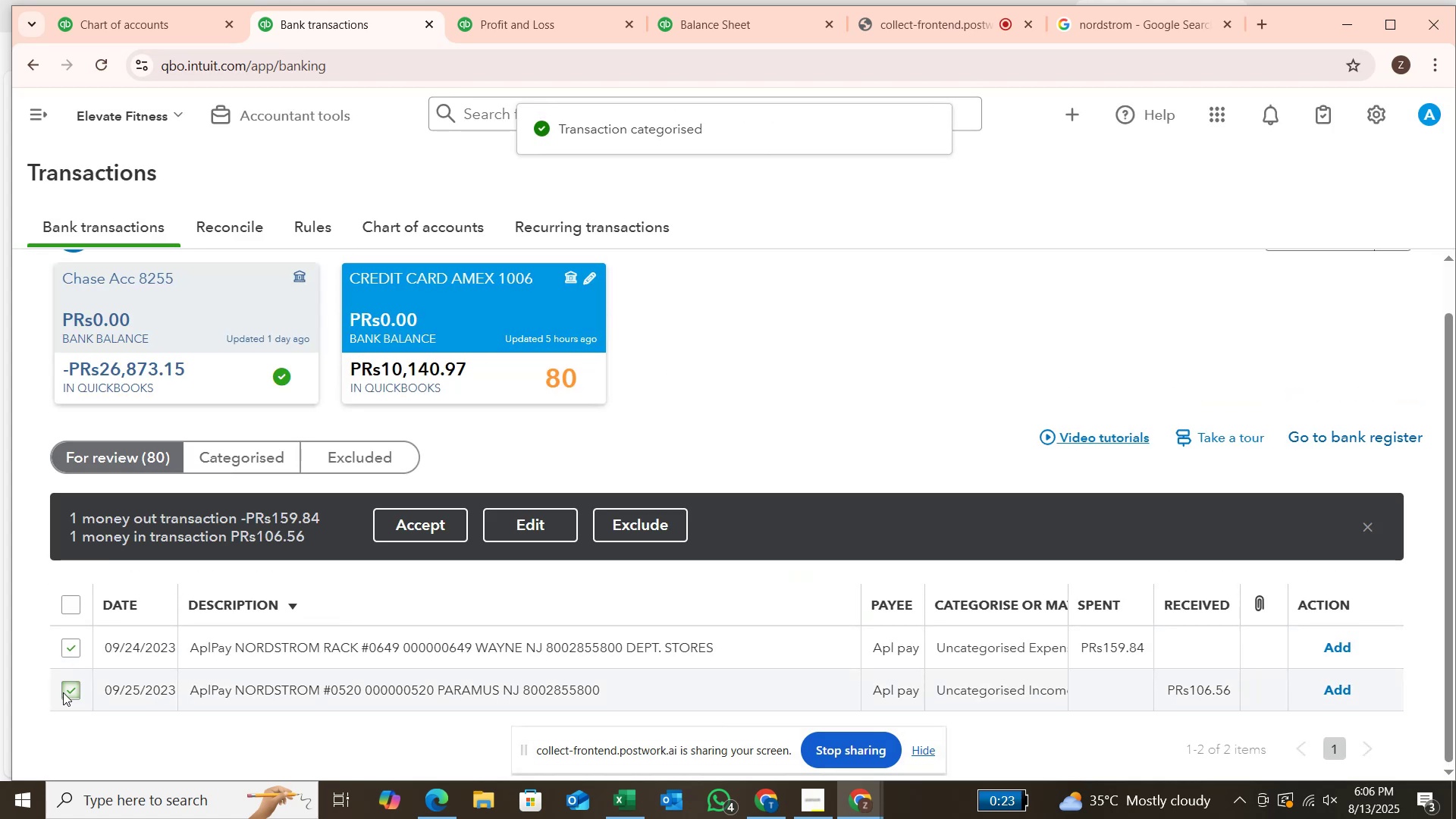 
left_click([63, 692])
 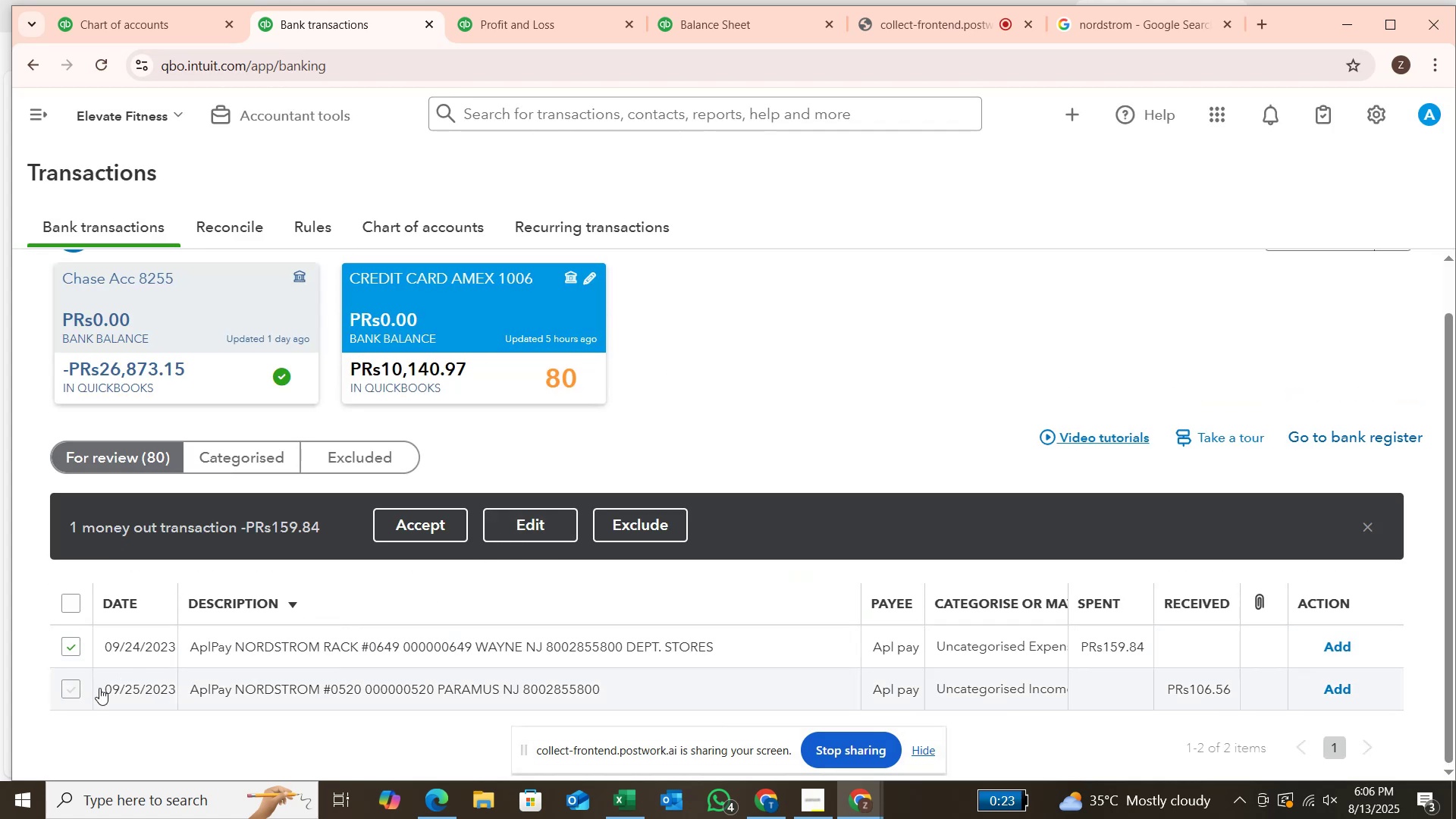 
left_click([71, 697])
 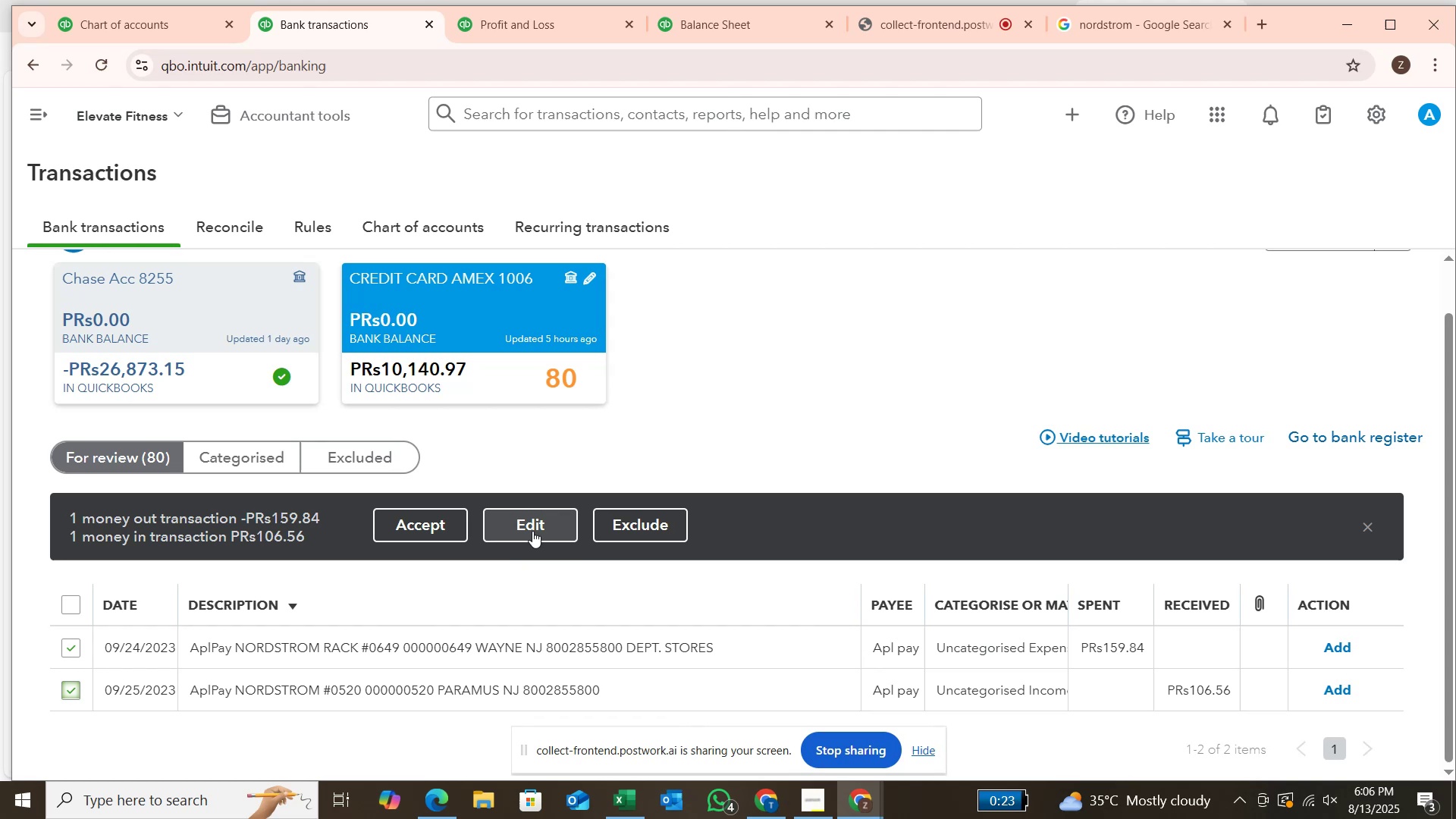 
left_click([538, 529])
 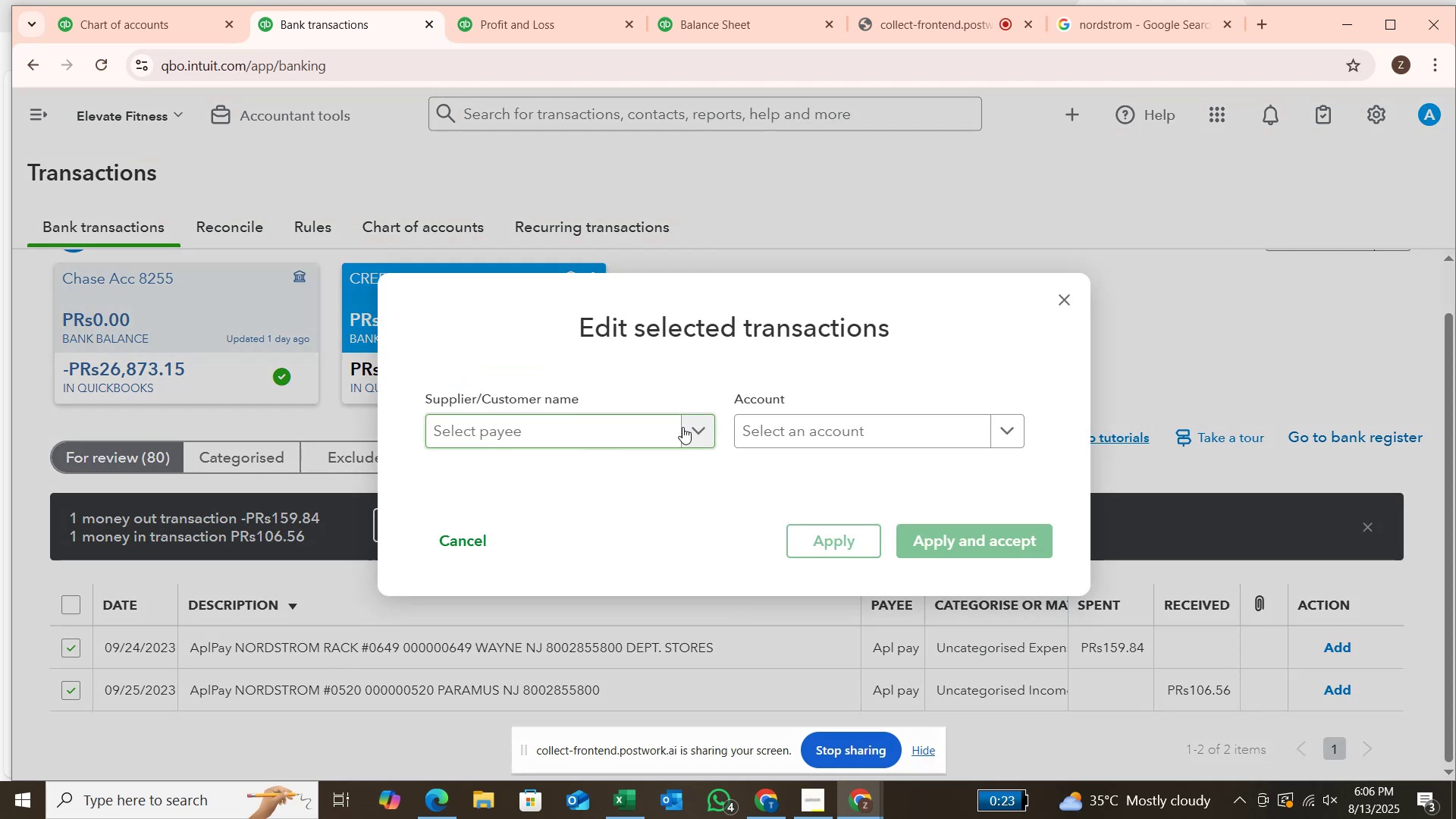 
left_click([701, 425])
 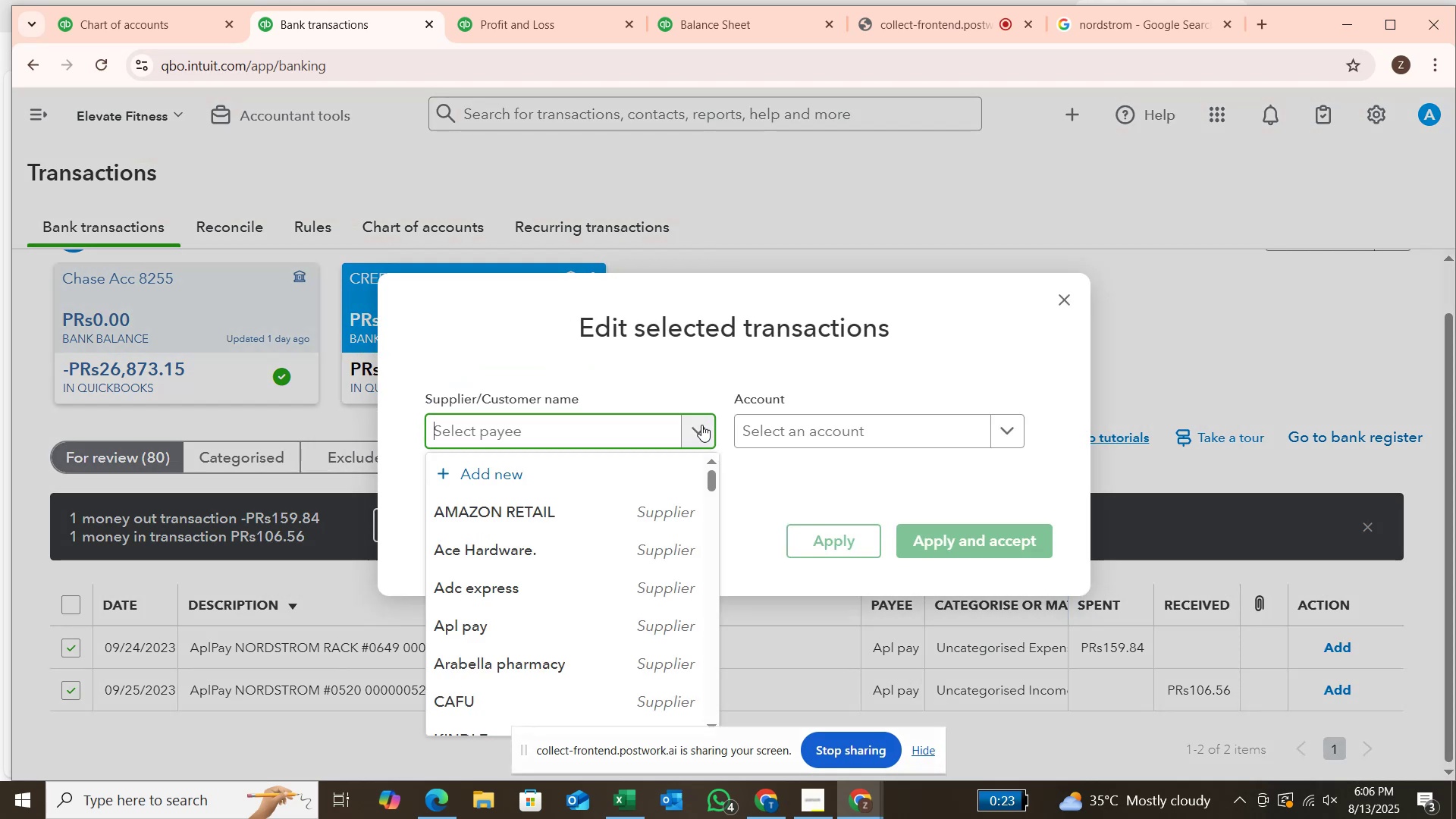 
type(apl)
 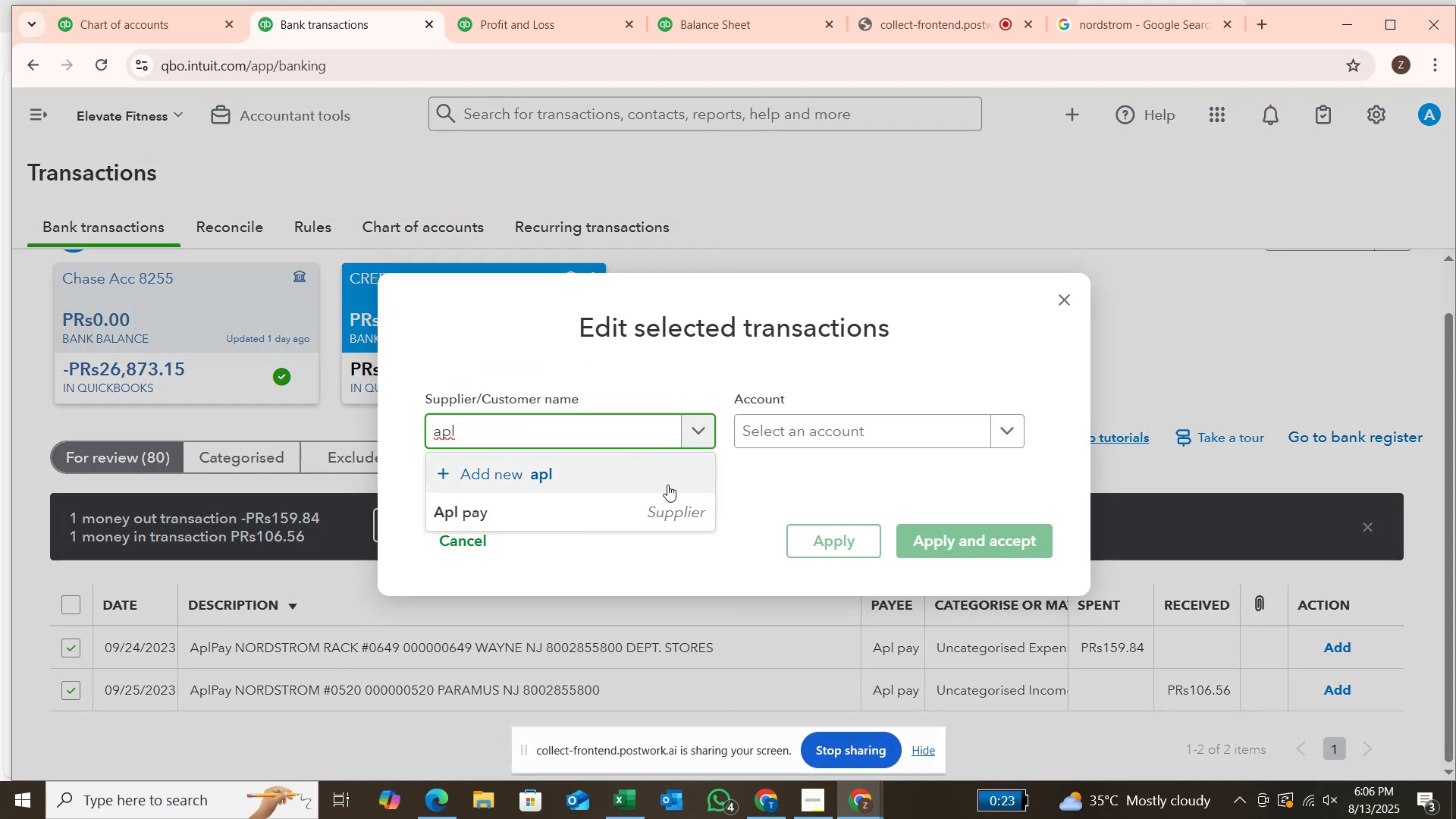 
left_click([665, 510])
 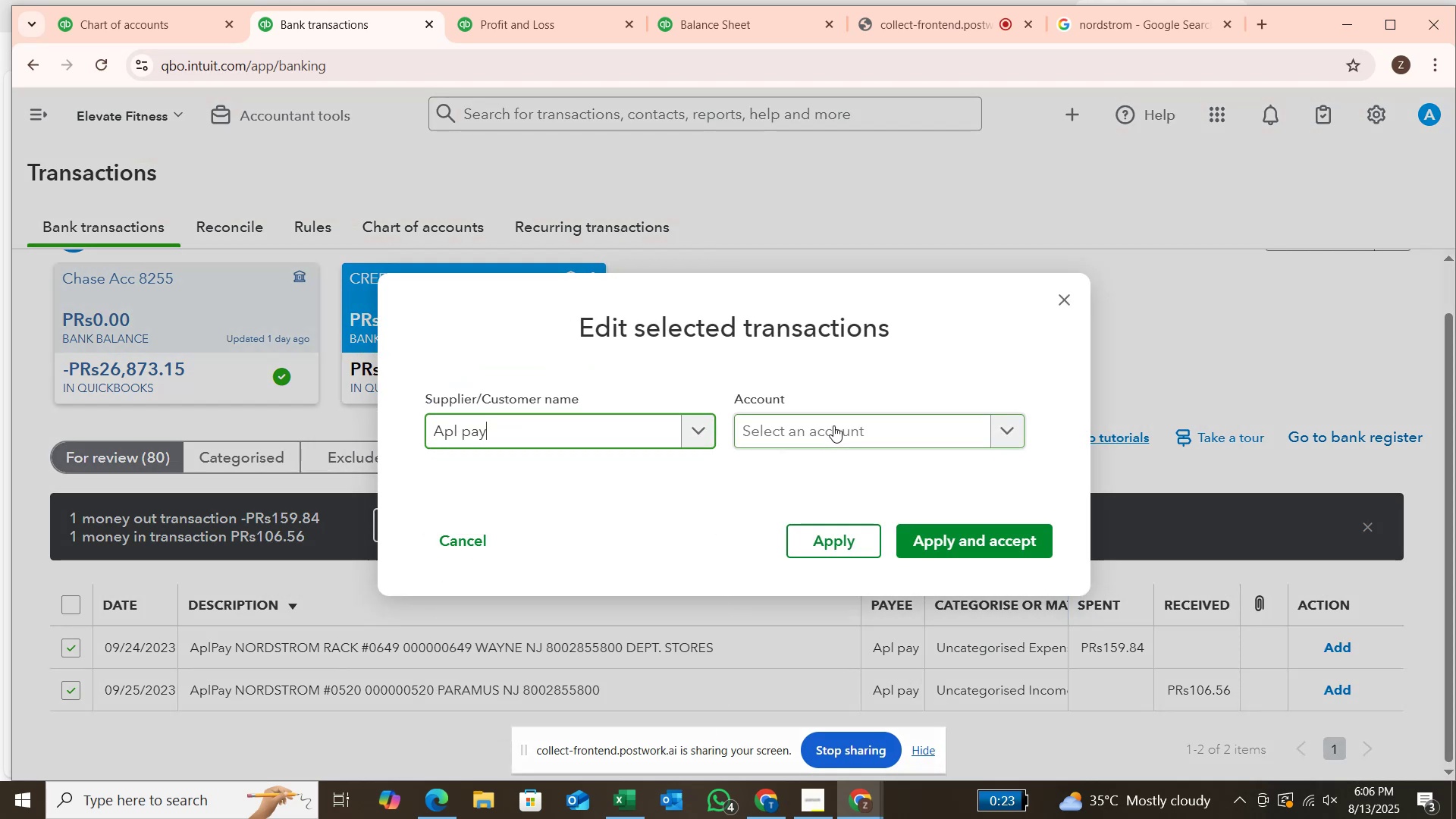 
left_click([833, 425])
 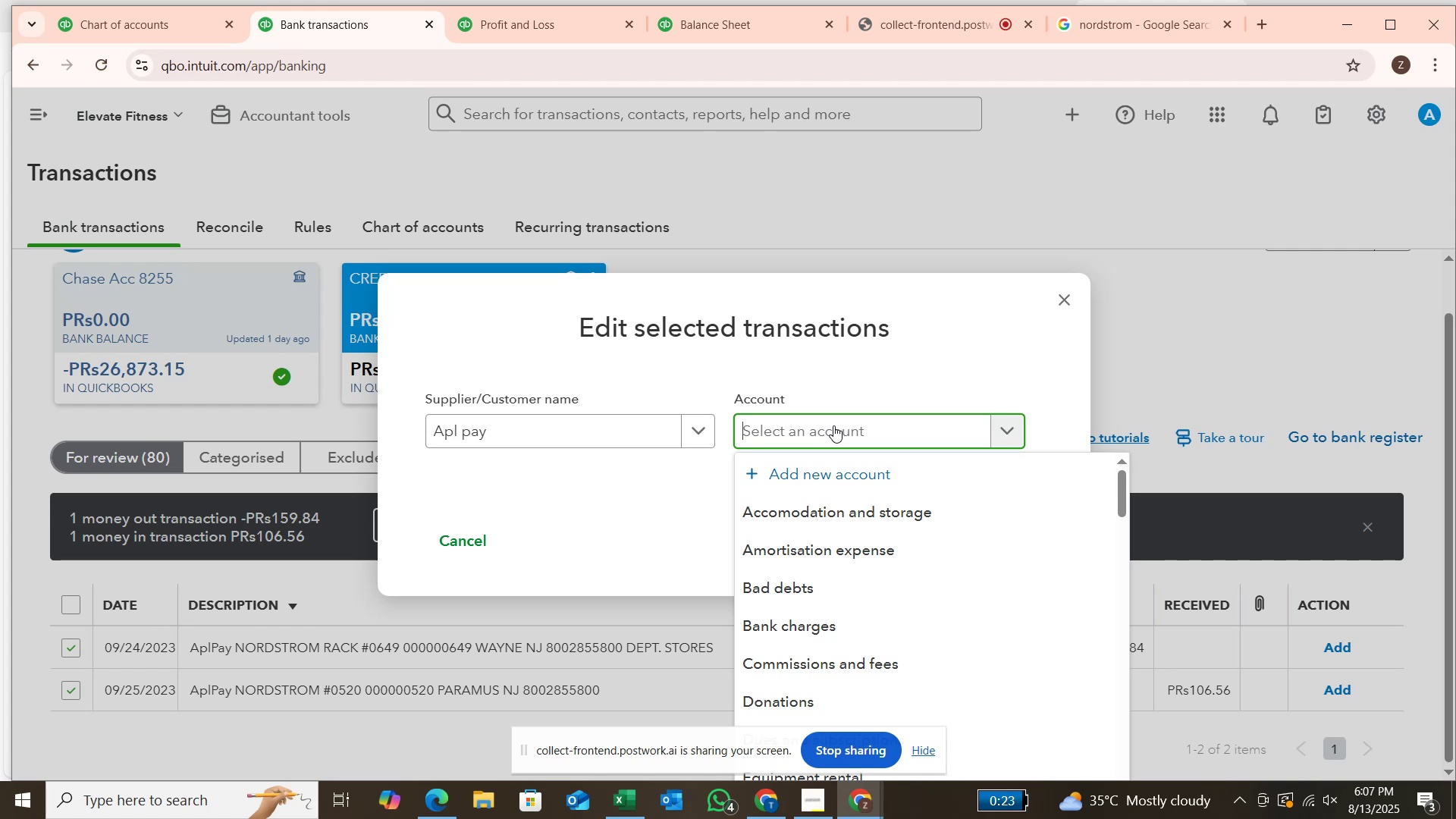 
wait(24.53)
 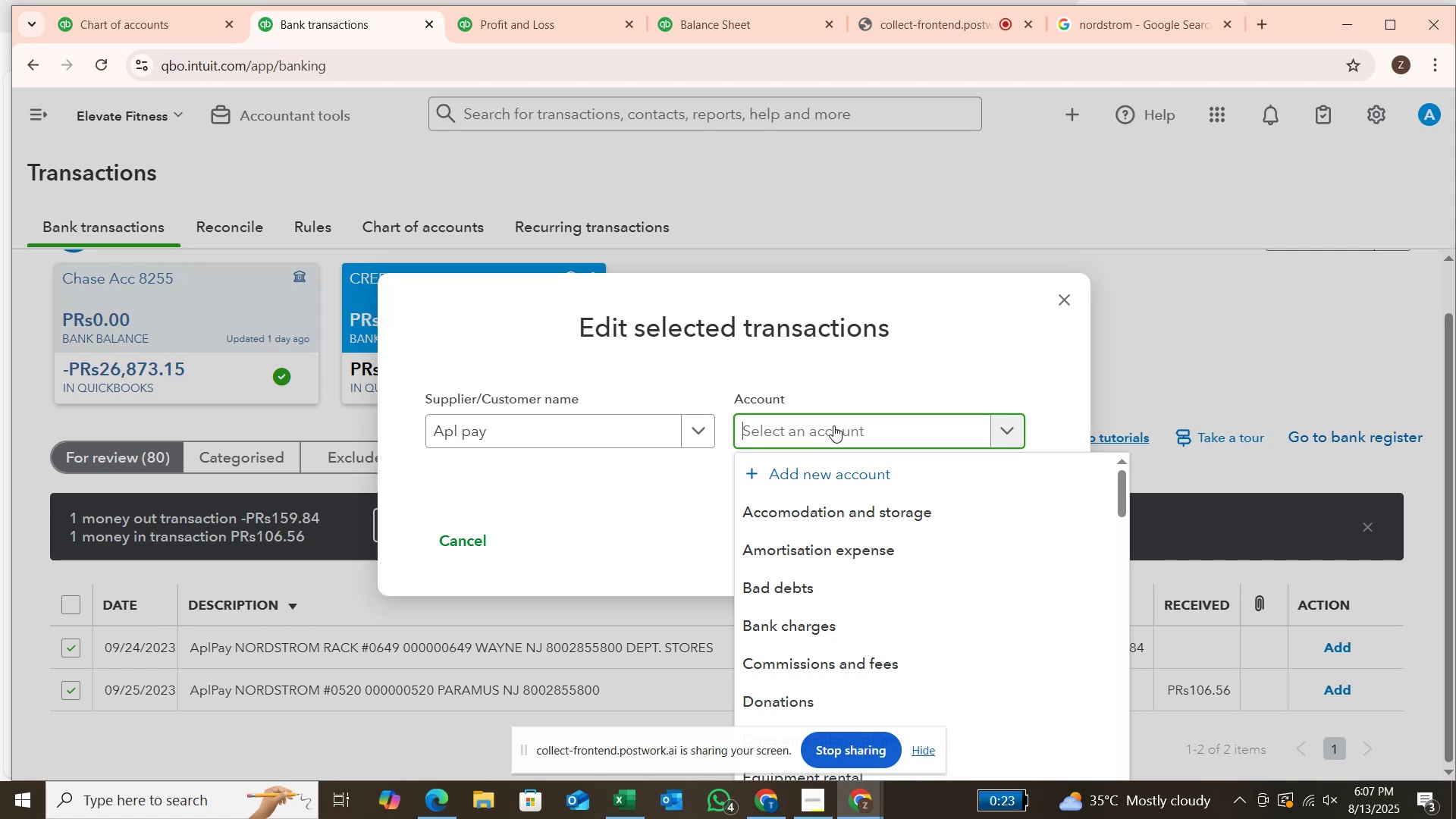 
type(si)
key(Backspace)
type(upplies)
 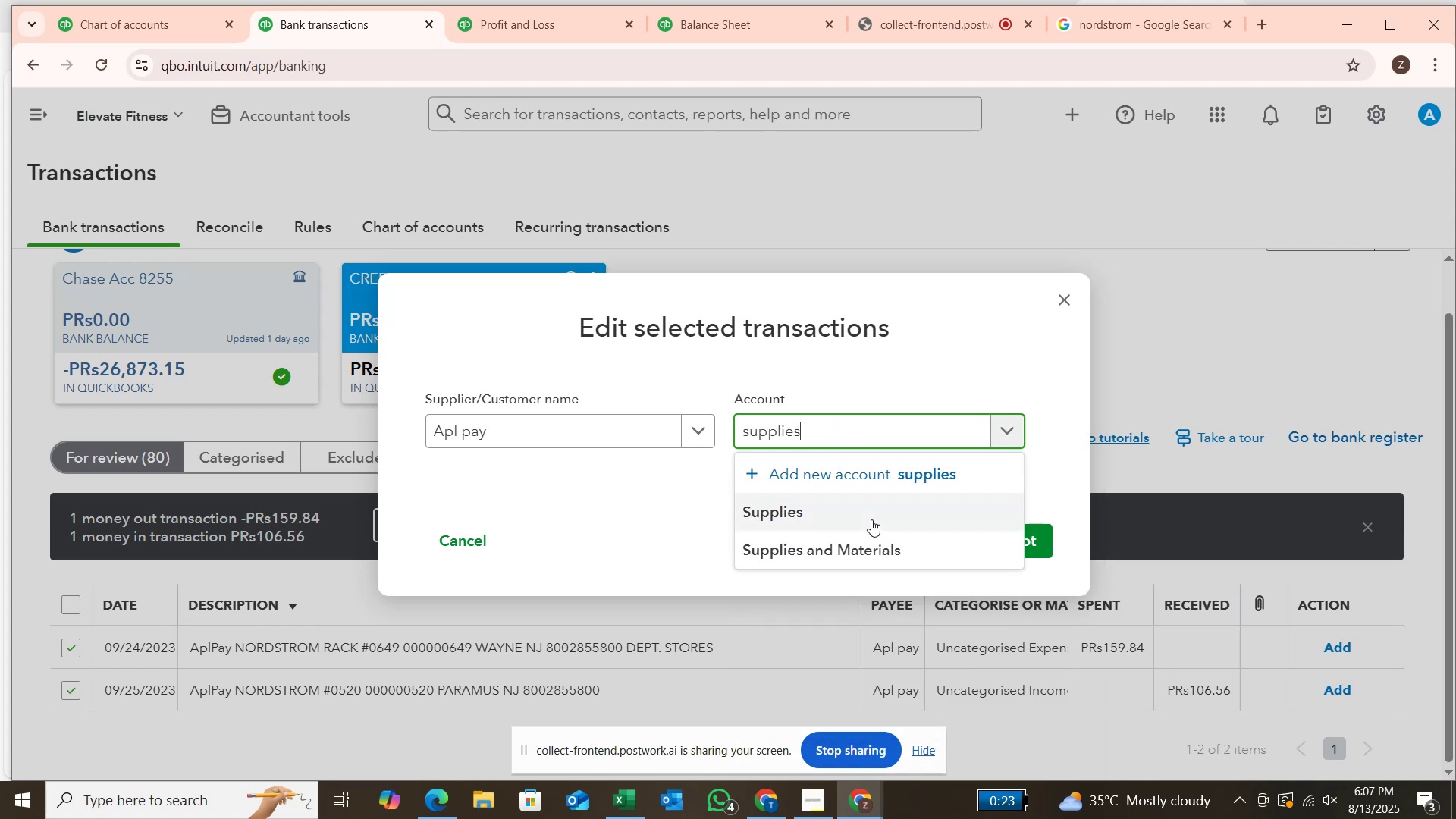 
left_click([874, 558])
 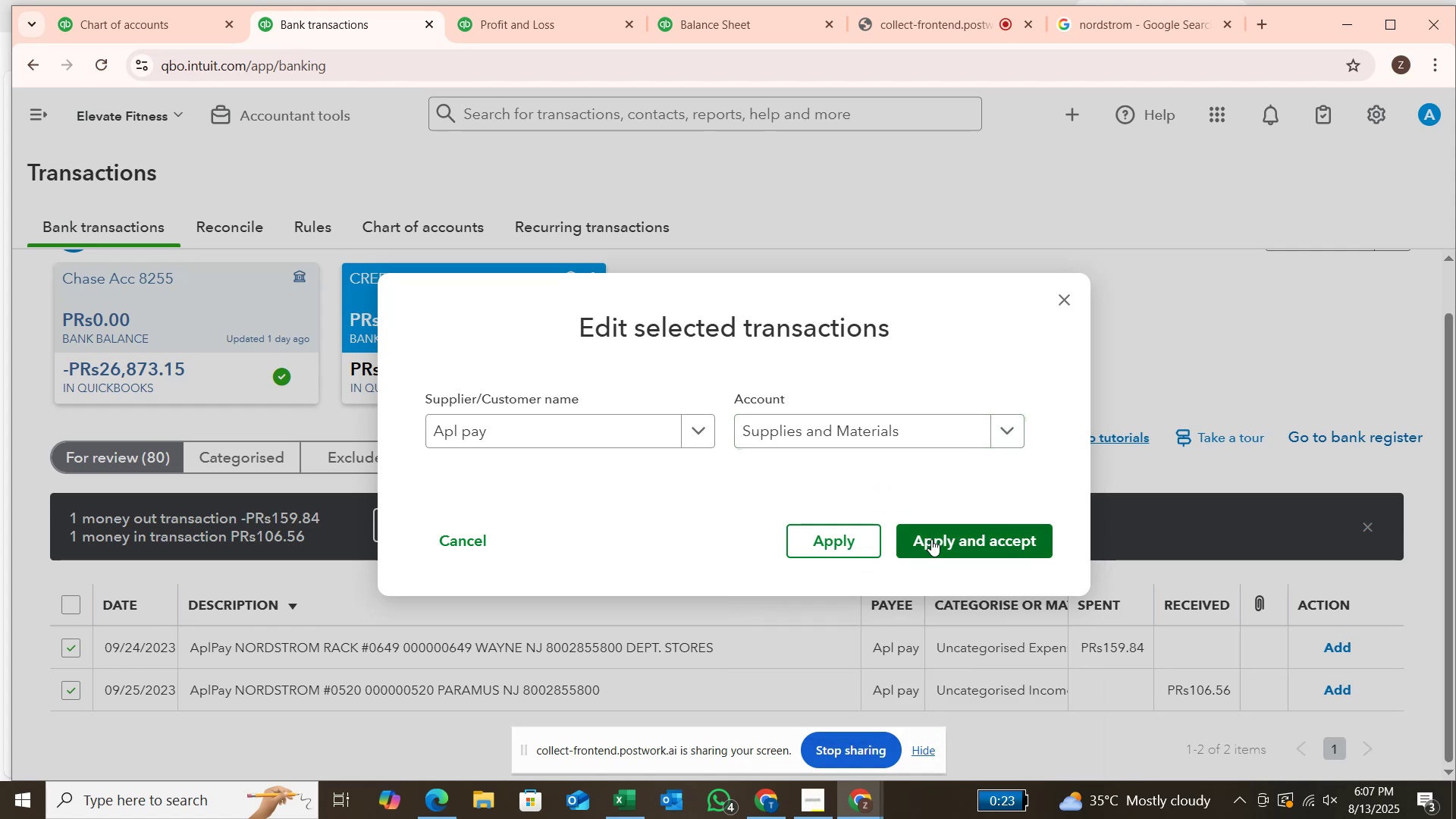 
left_click([931, 539])
 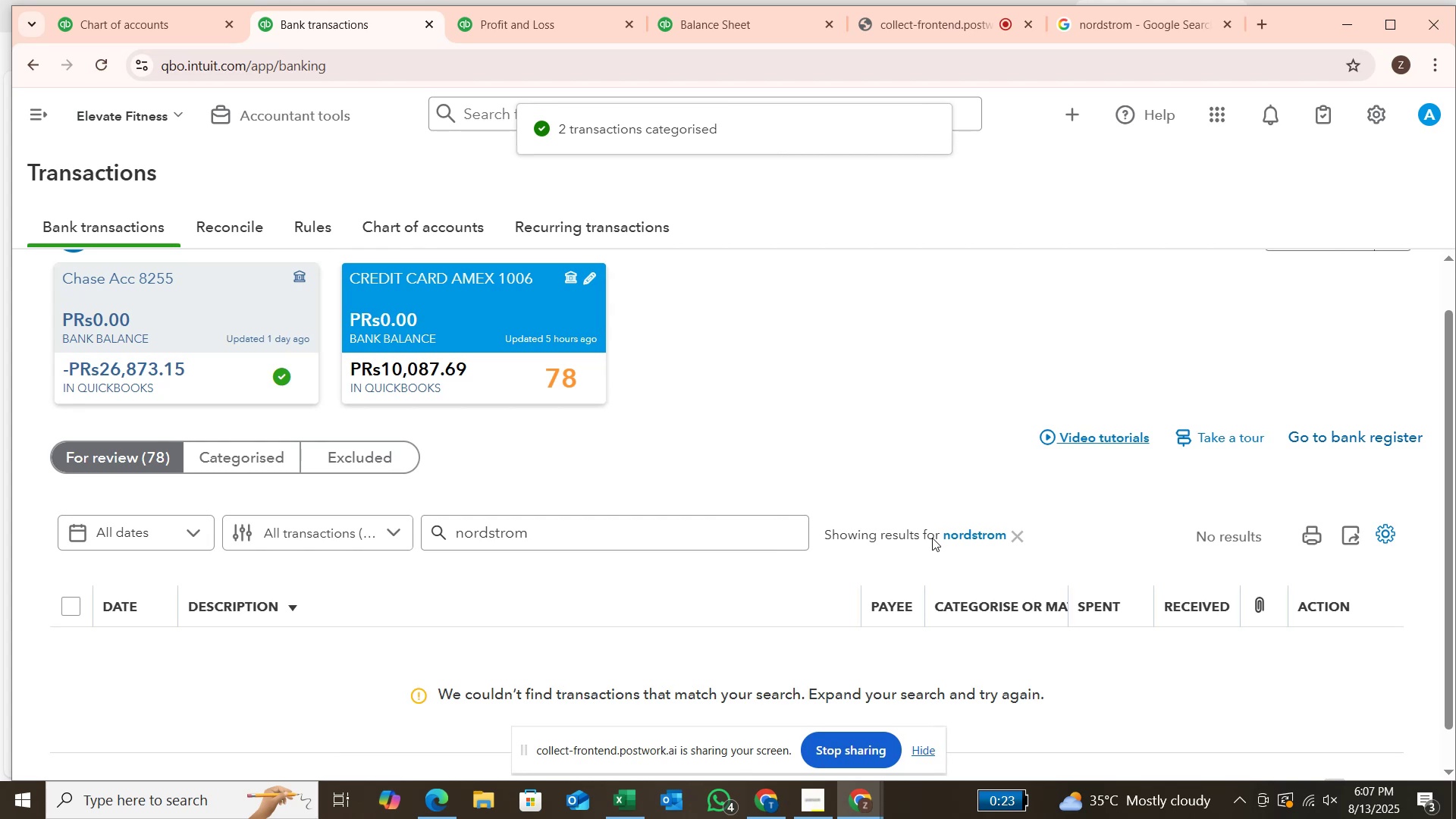 
left_click([1015, 536])
 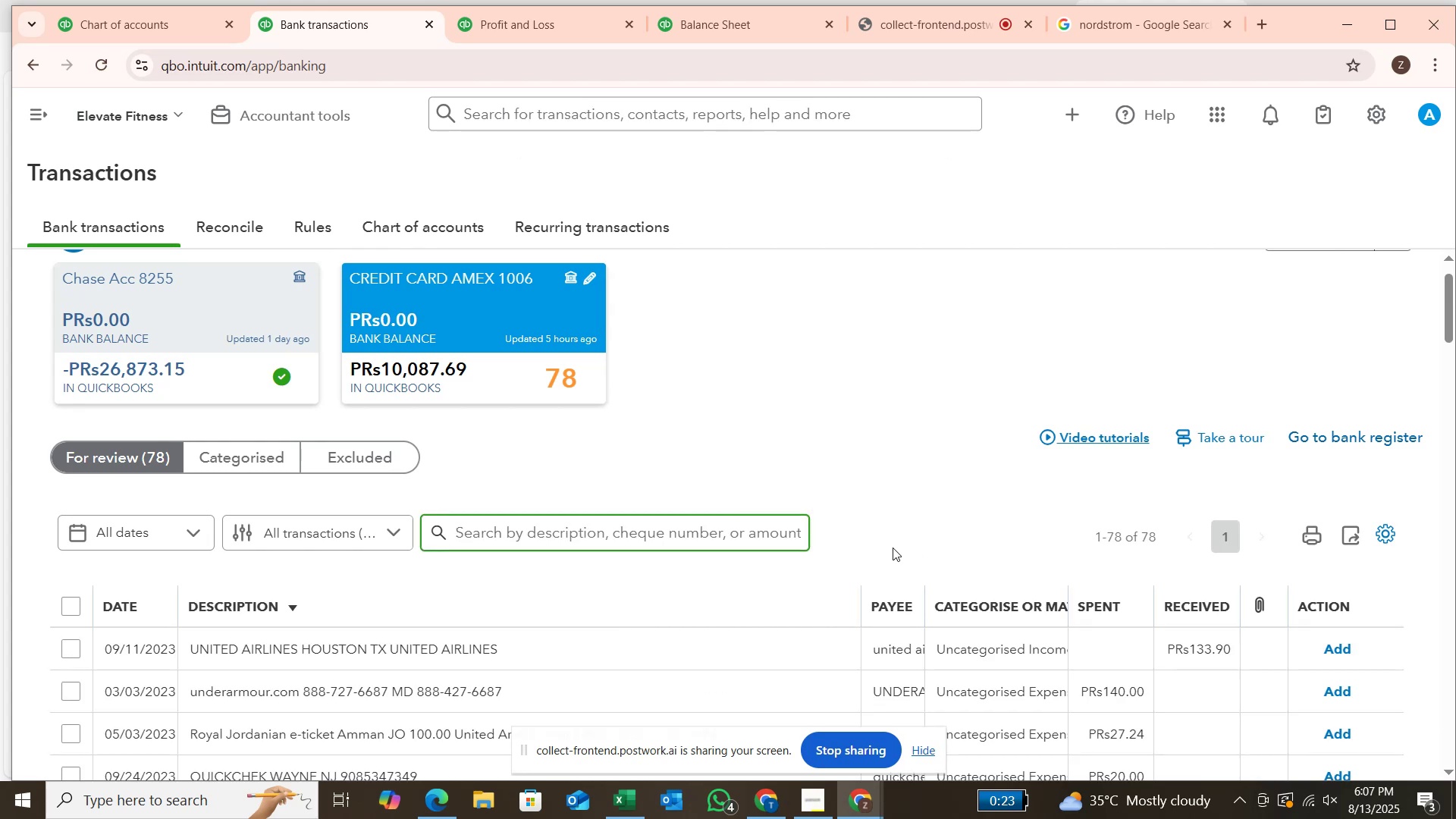 
scroll: coordinate [694, 648], scroll_direction: down, amount: 4.0
 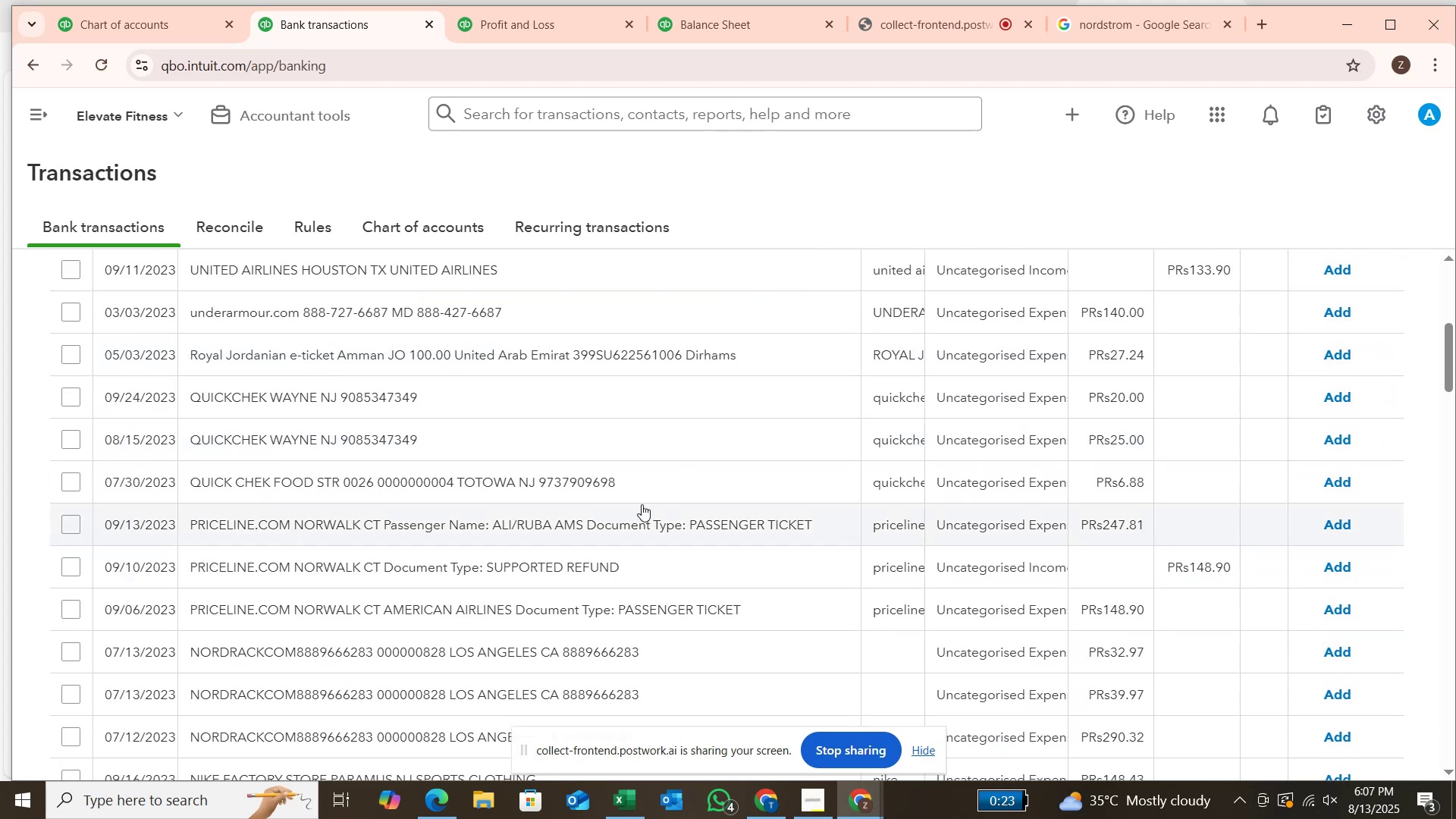 
scroll: coordinate [638, 488], scroll_direction: up, amount: 4.0
 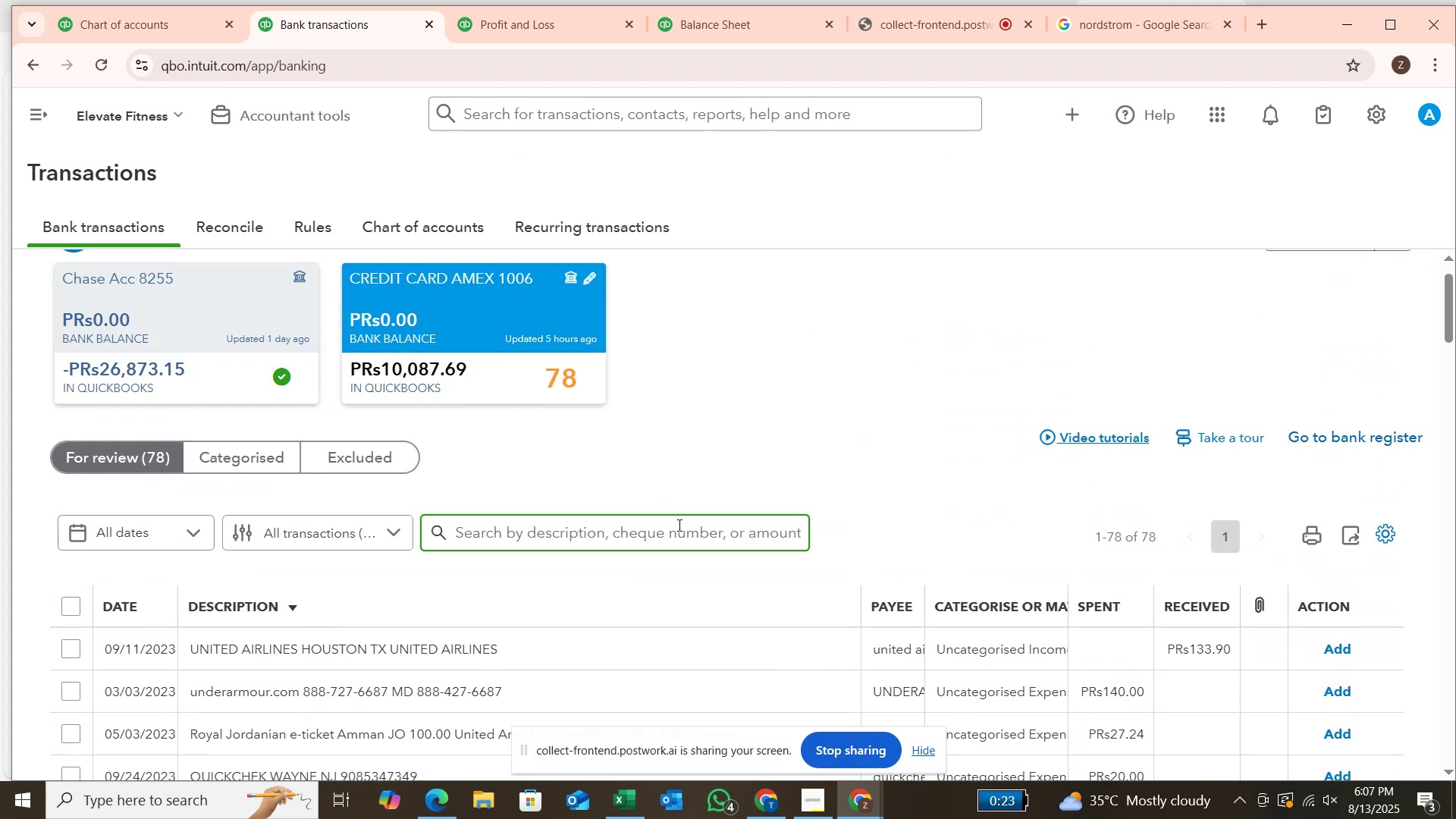 
left_click([672, 538])
 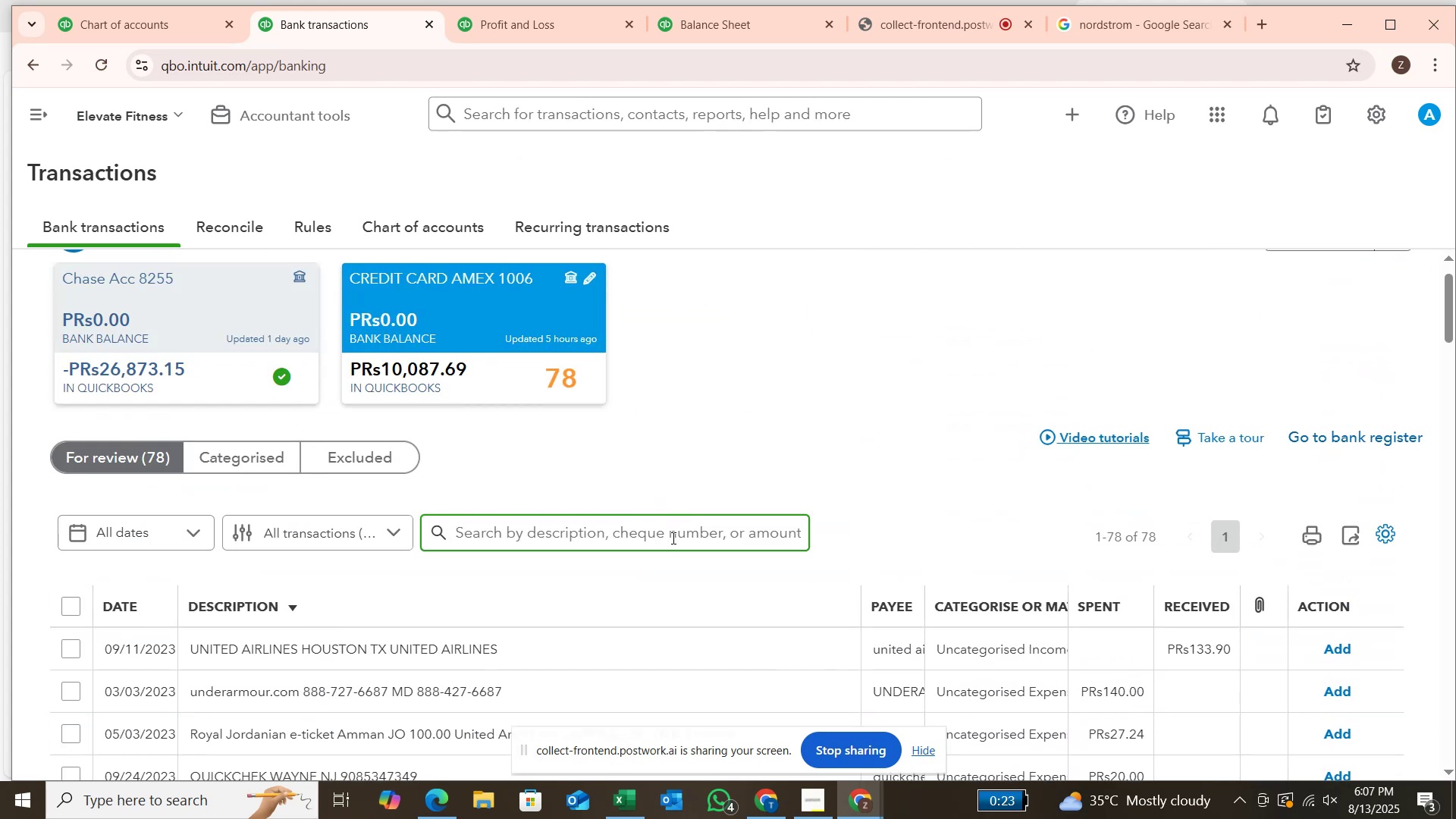 
type(priceline)
 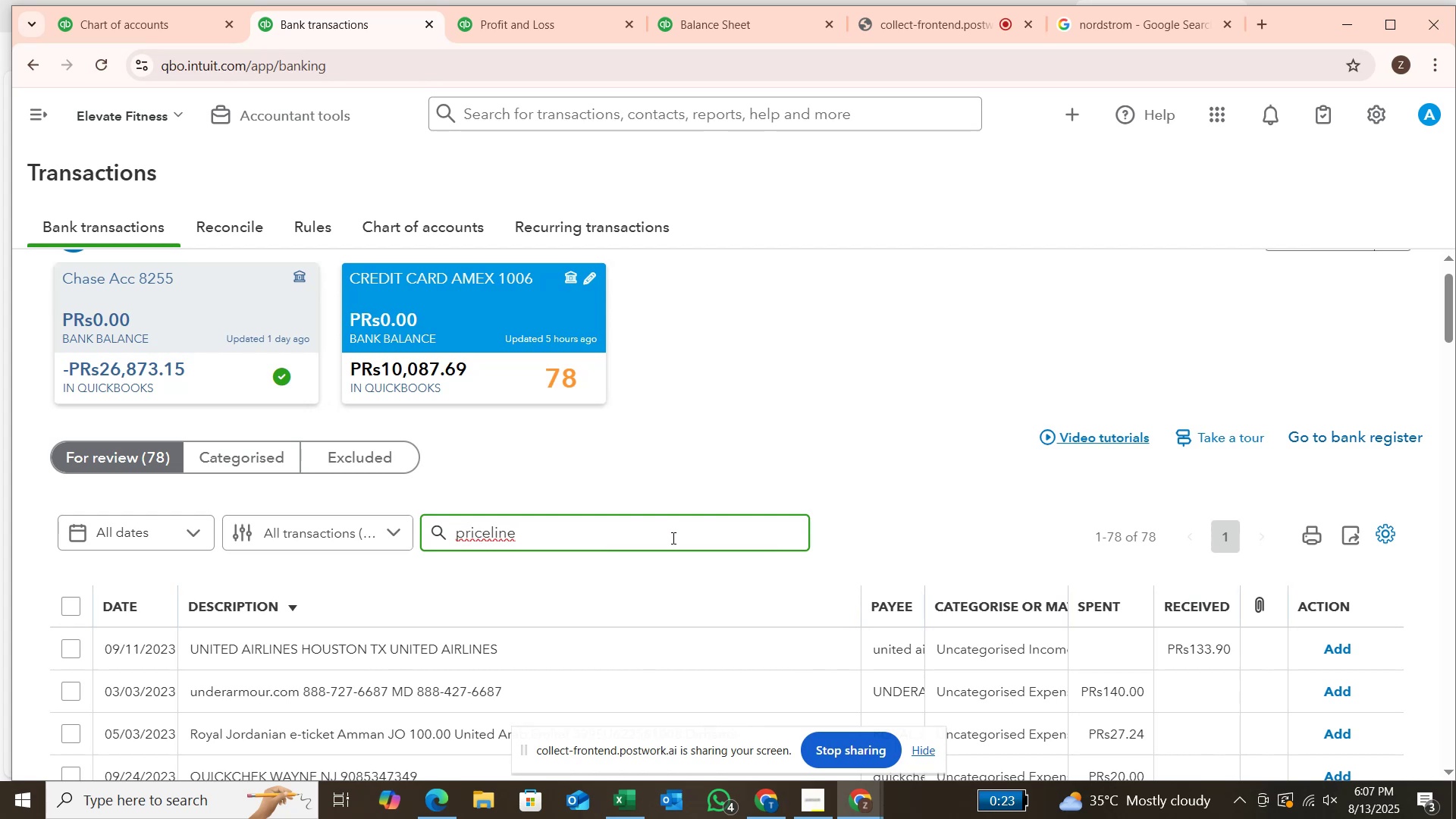 
key(Enter)
 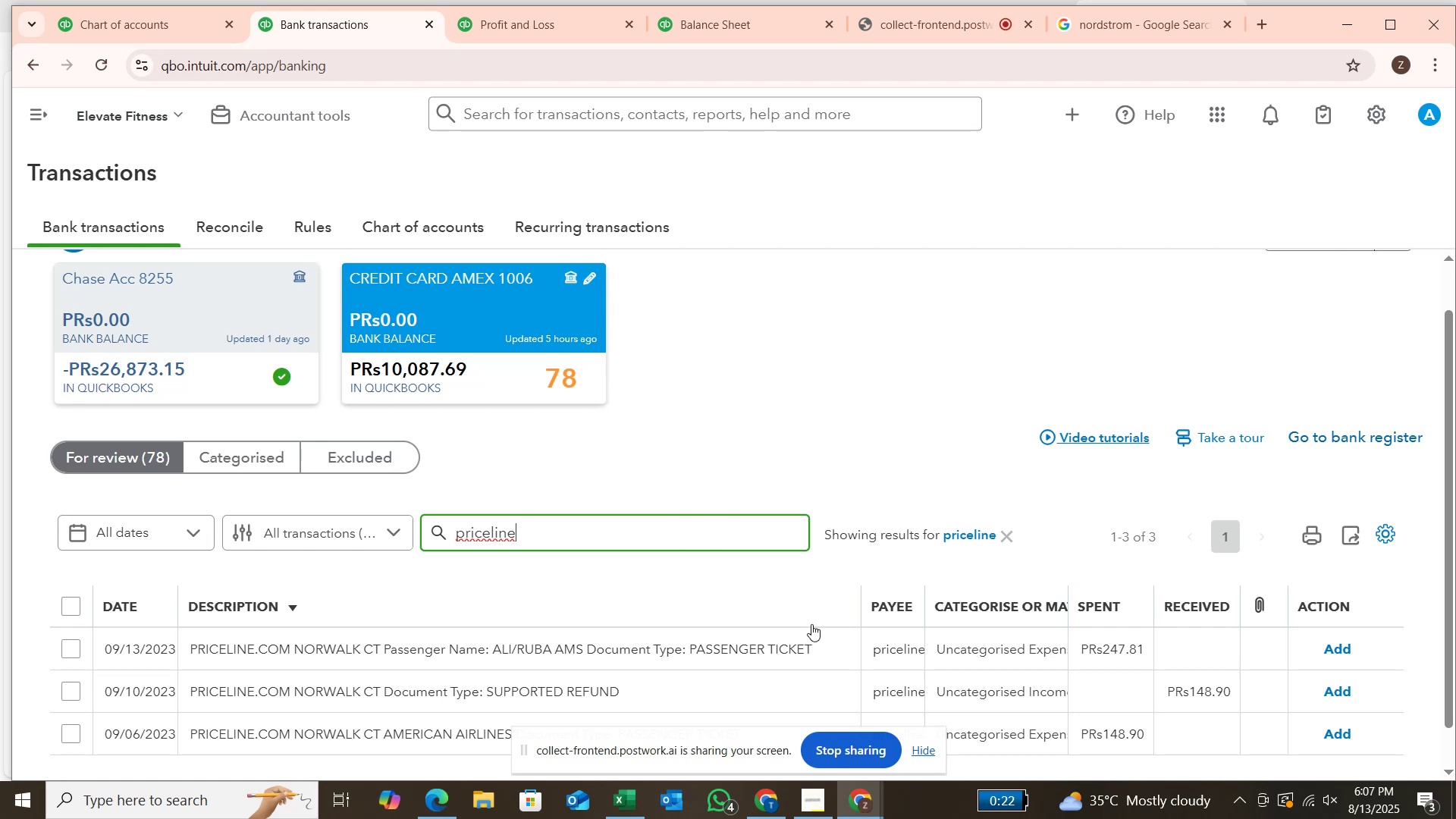 
wait(7.54)
 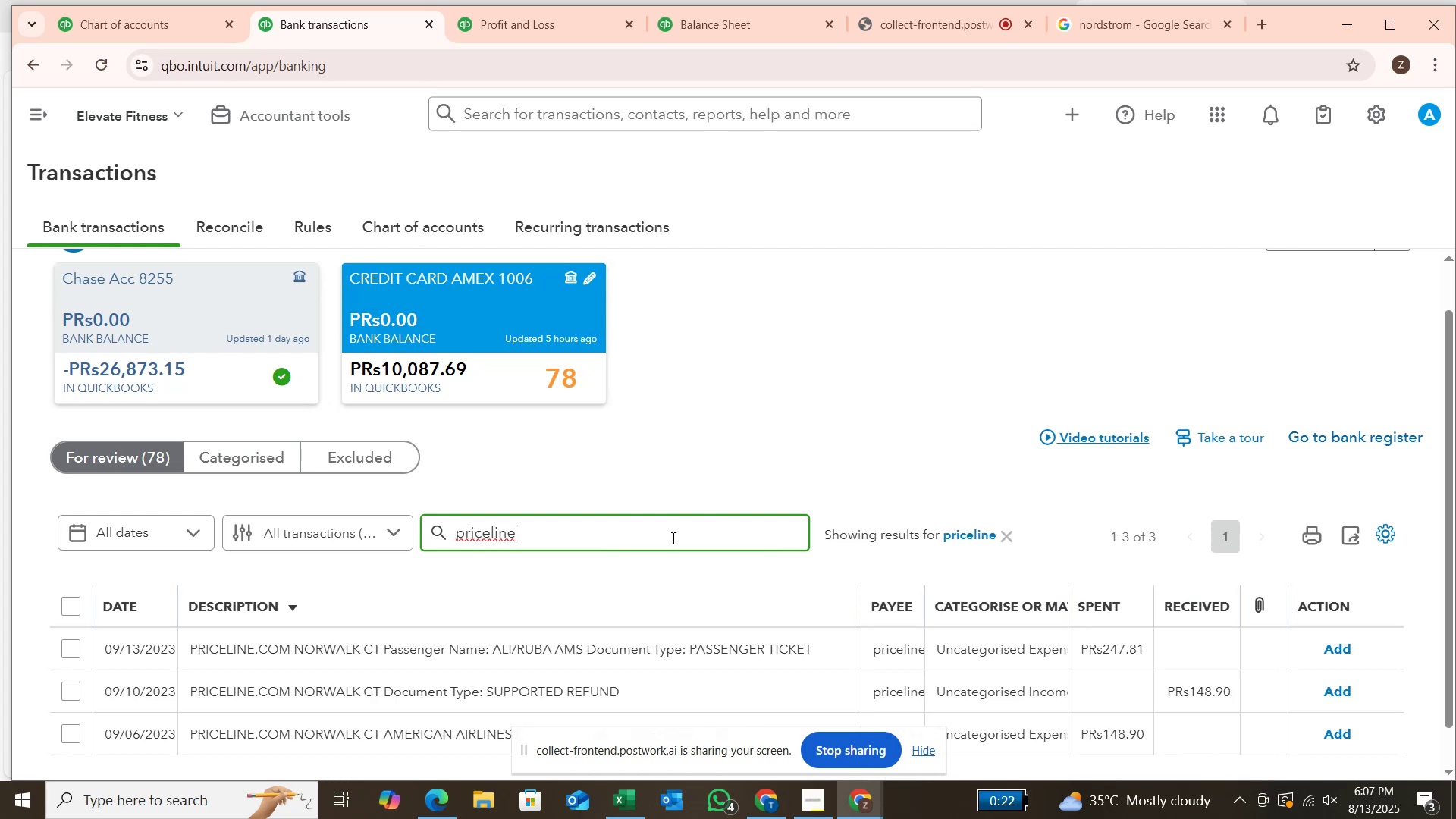 
scroll: coordinate [884, 682], scroll_direction: down, amount: 1.0
 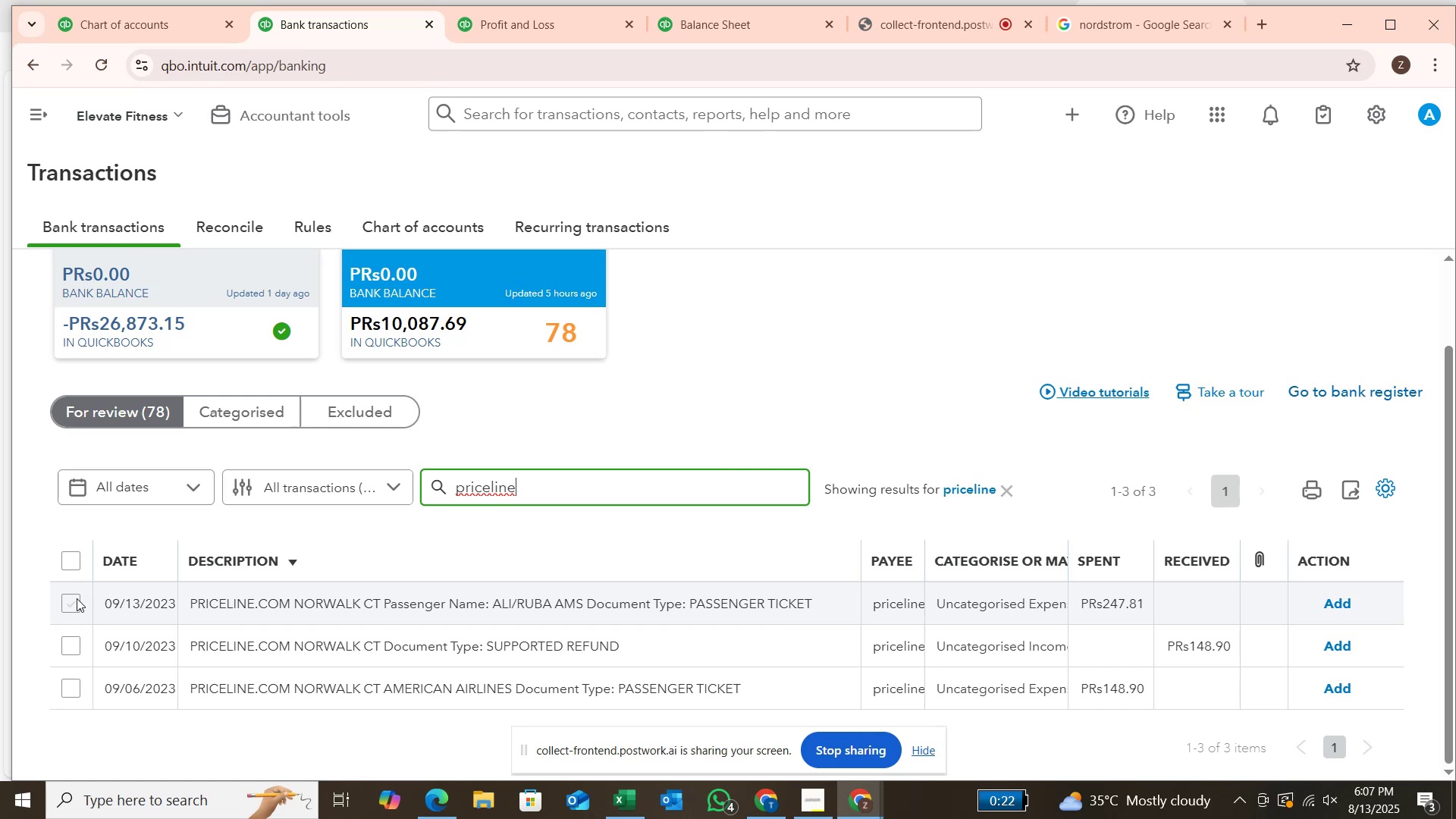 
wait(10.45)
 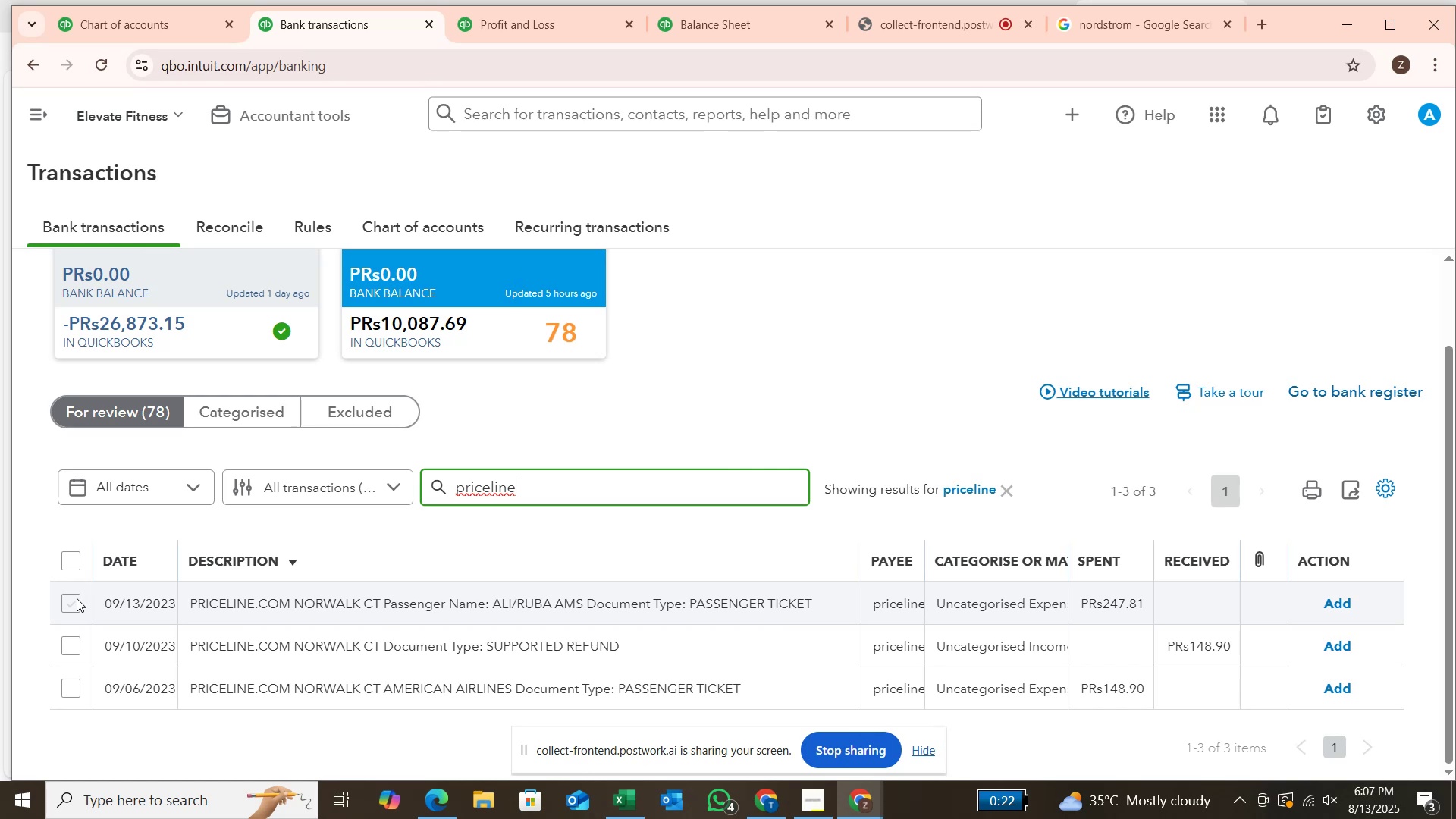 
left_click([77, 598])
 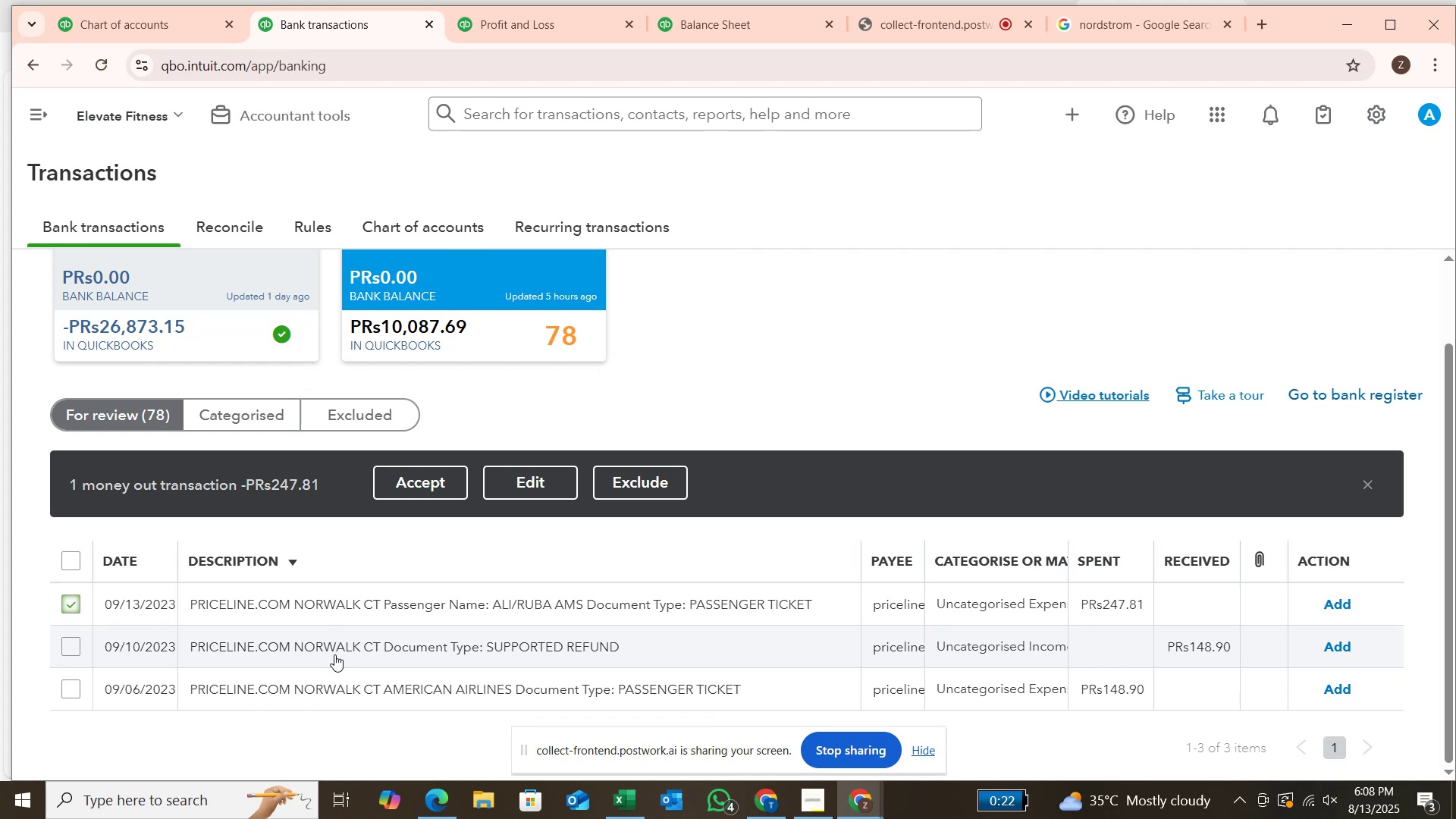 
wait(10.65)
 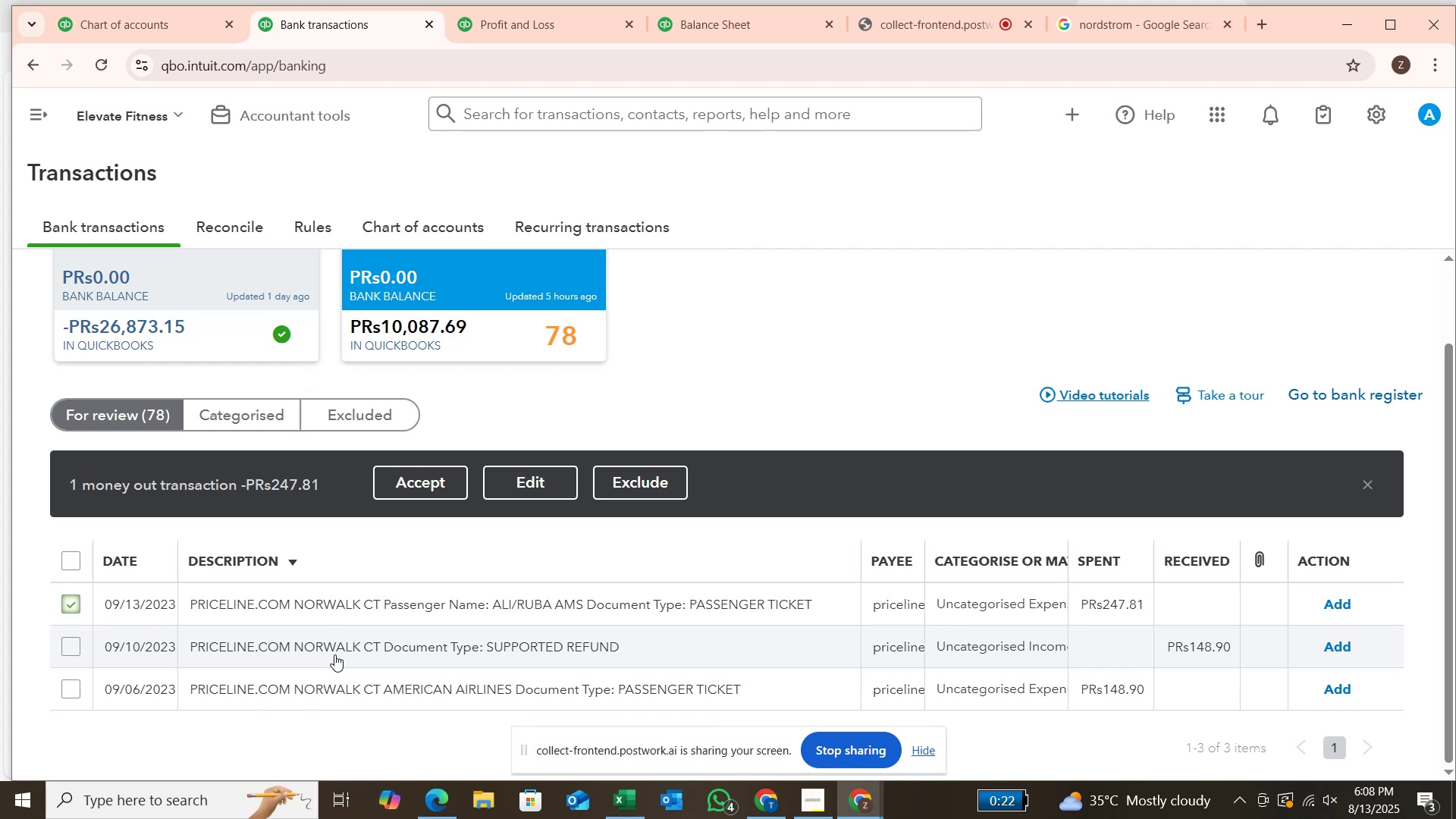 
left_click([1107, 22])
 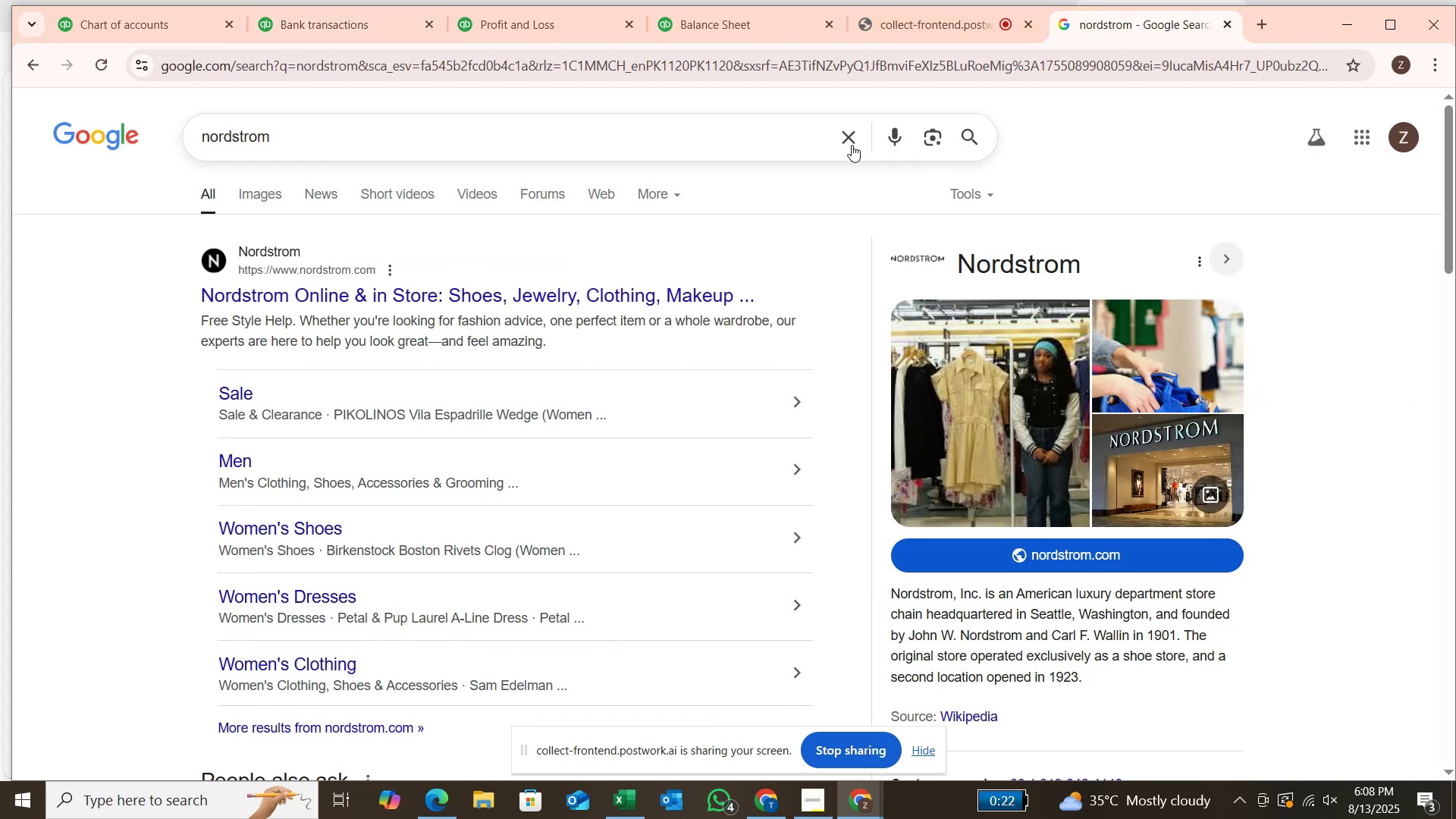 
left_click([852, 145])
 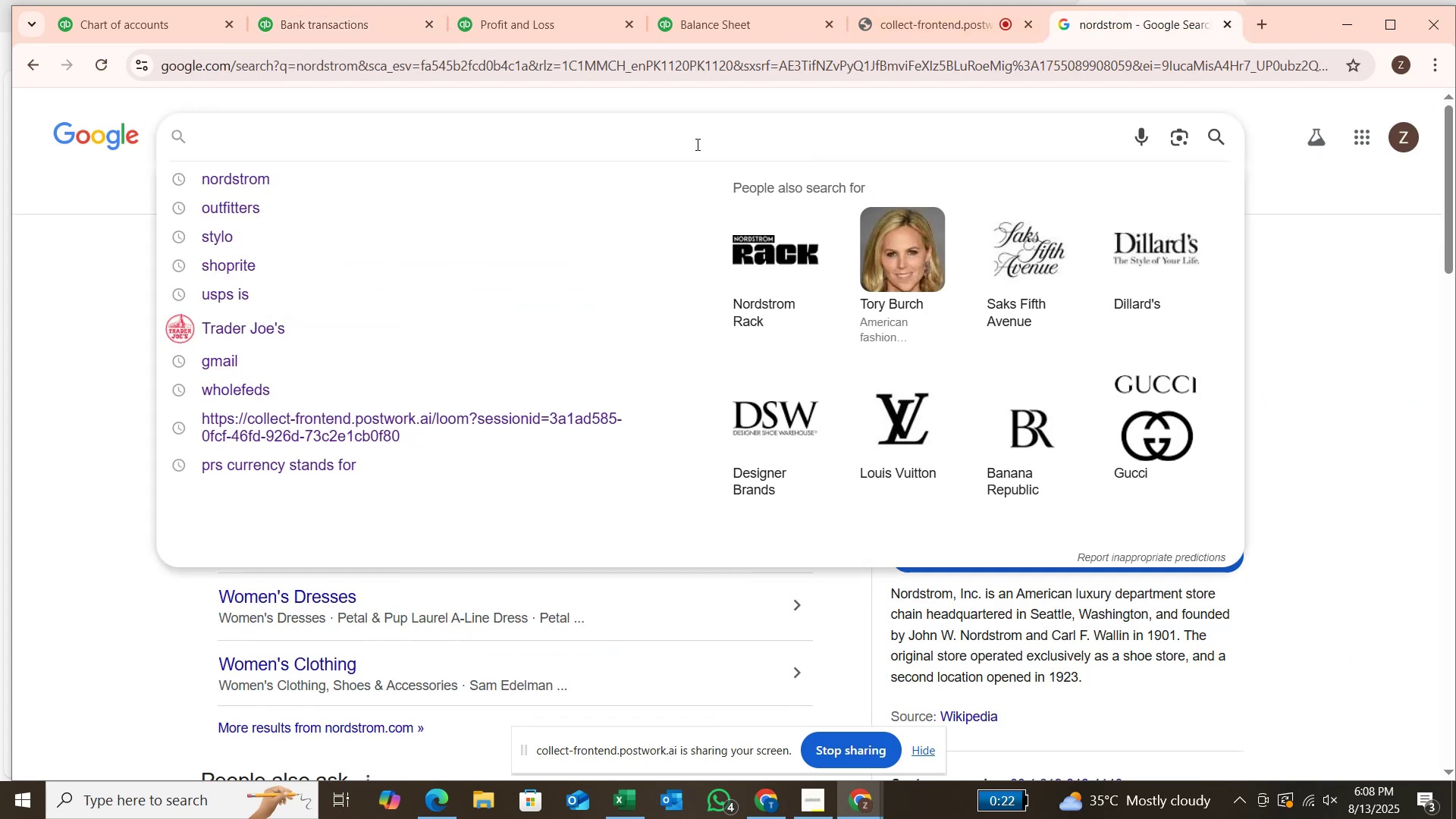 
type(priceline)
 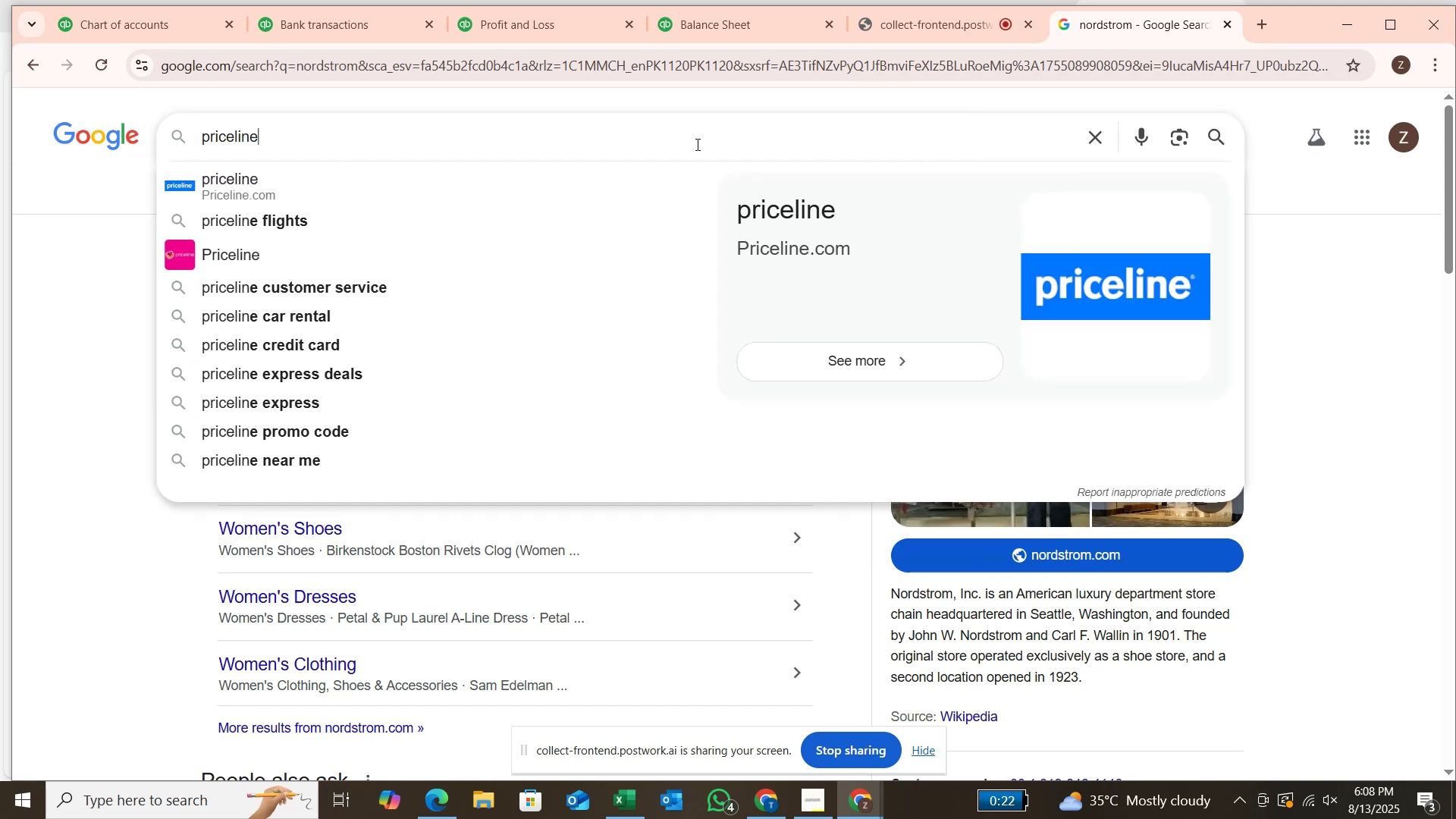 
key(Enter)
 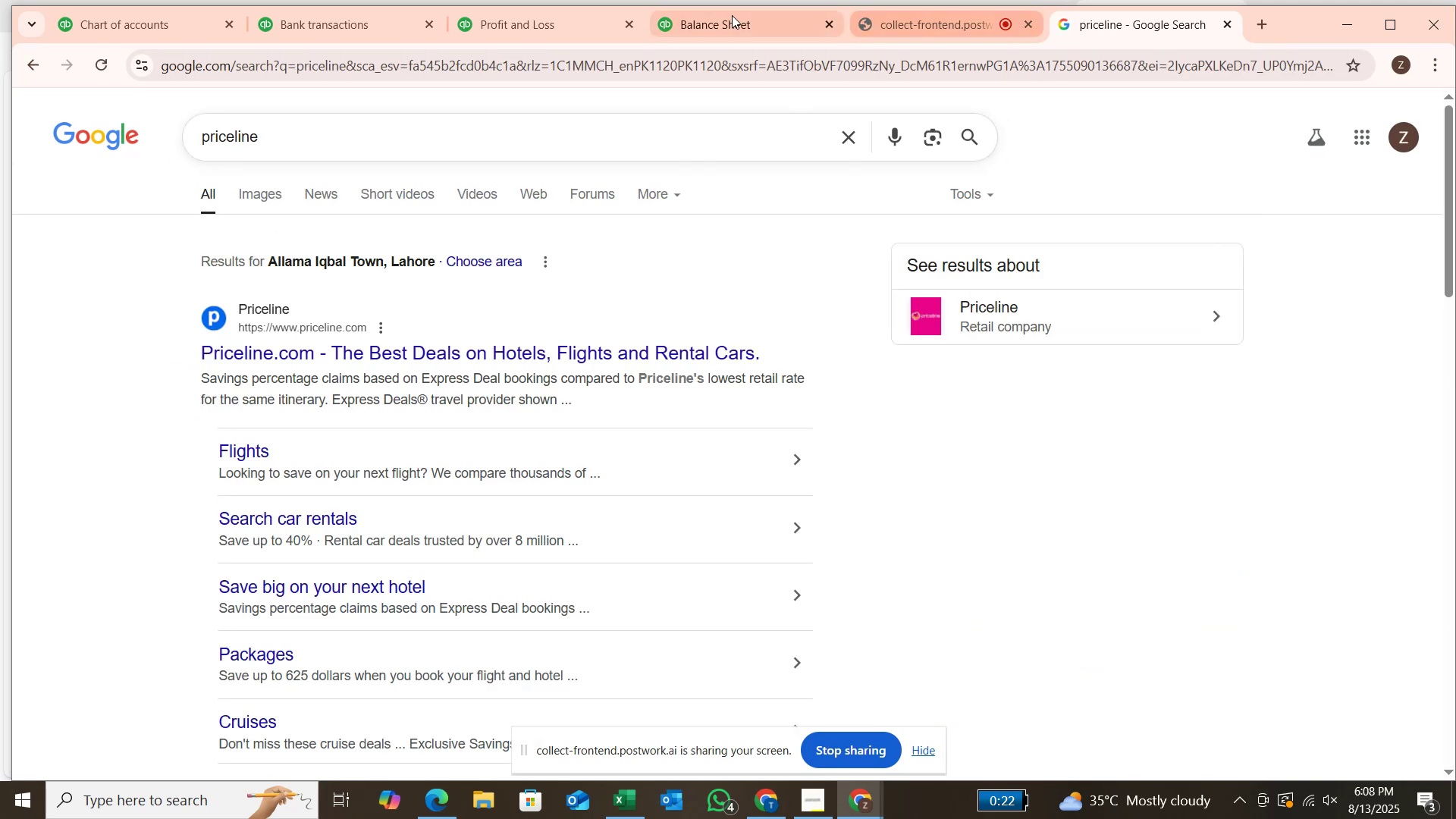 
wait(7.83)
 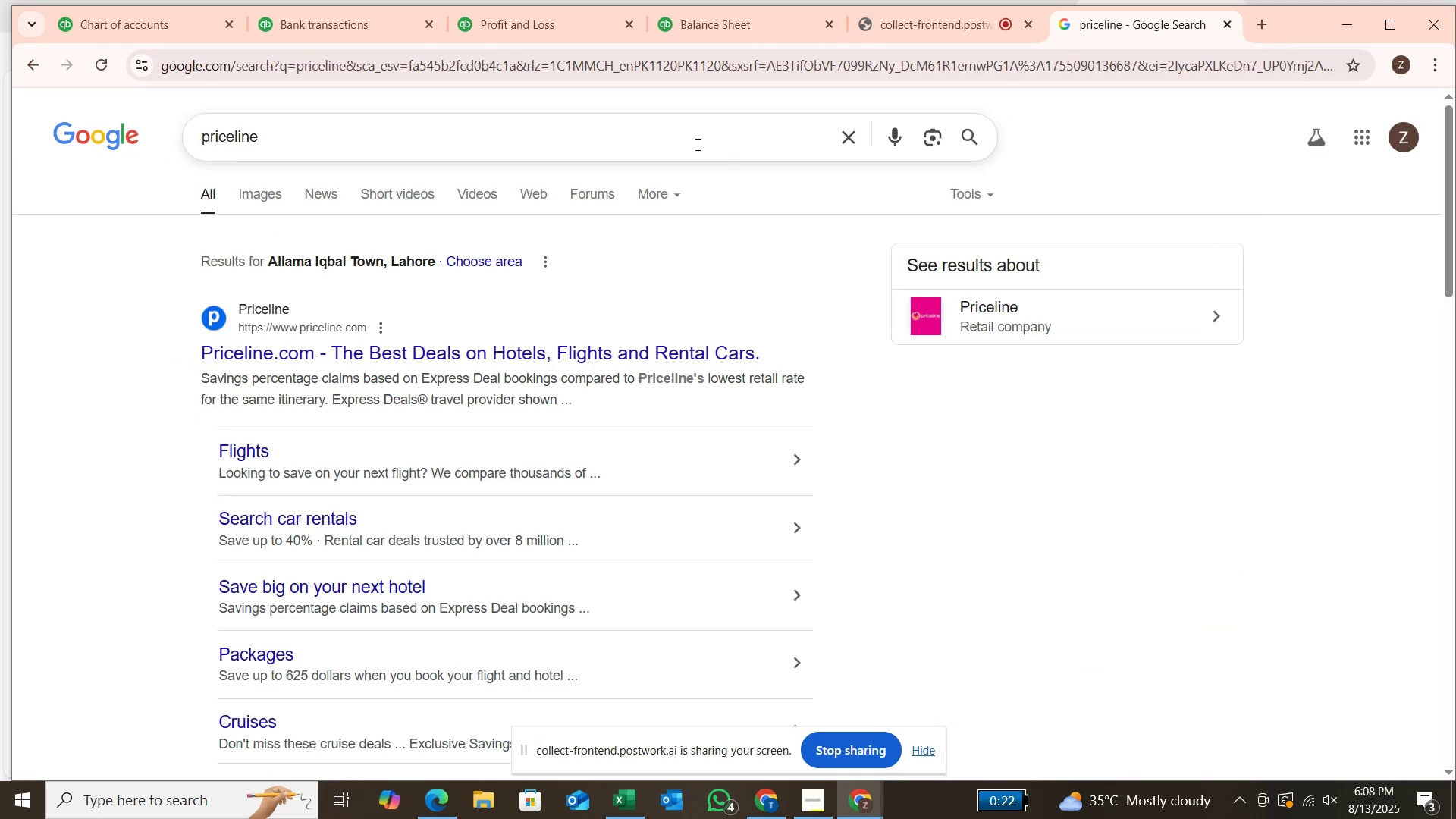 
left_click([366, 25])
 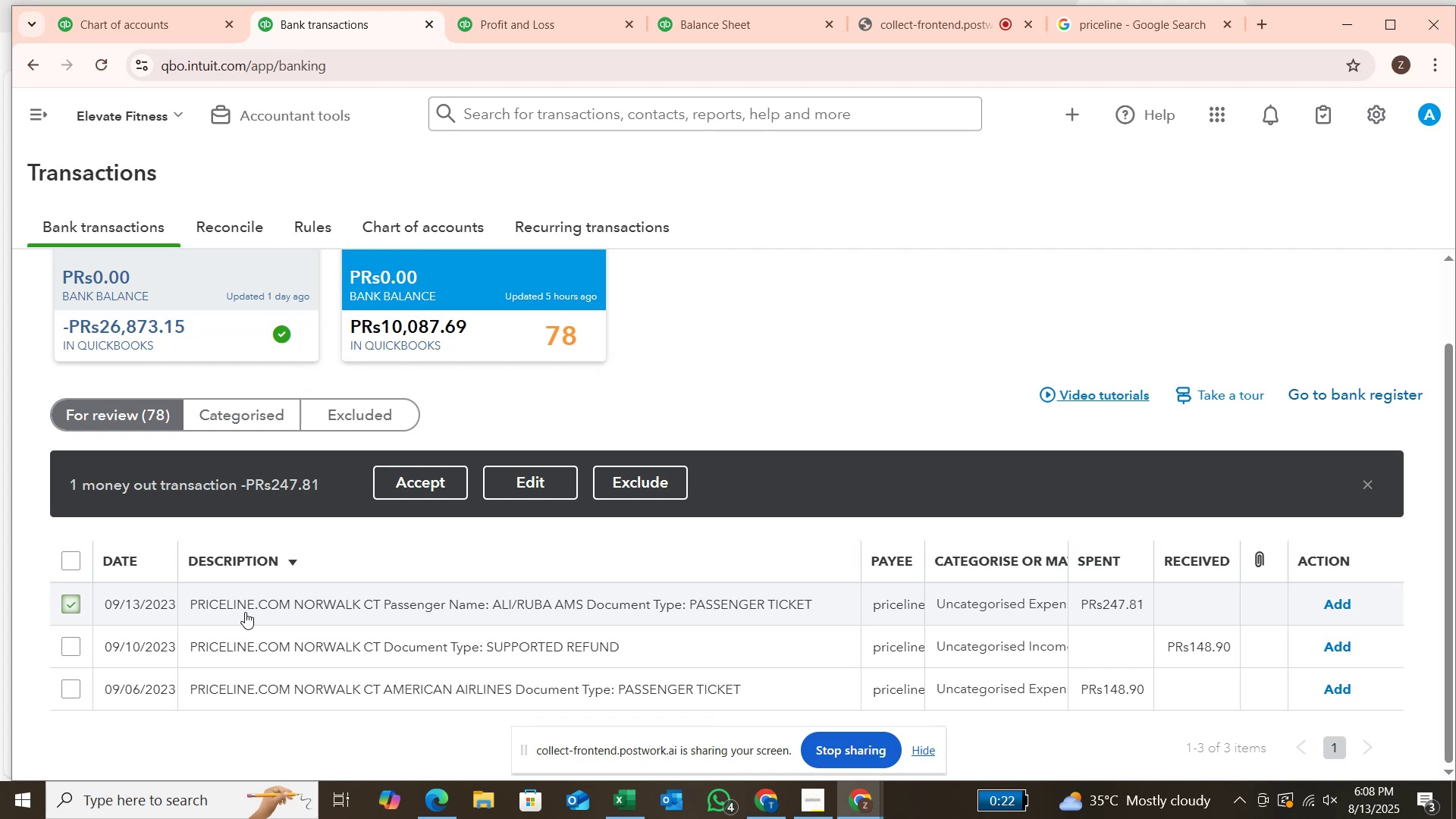 
wait(26.94)
 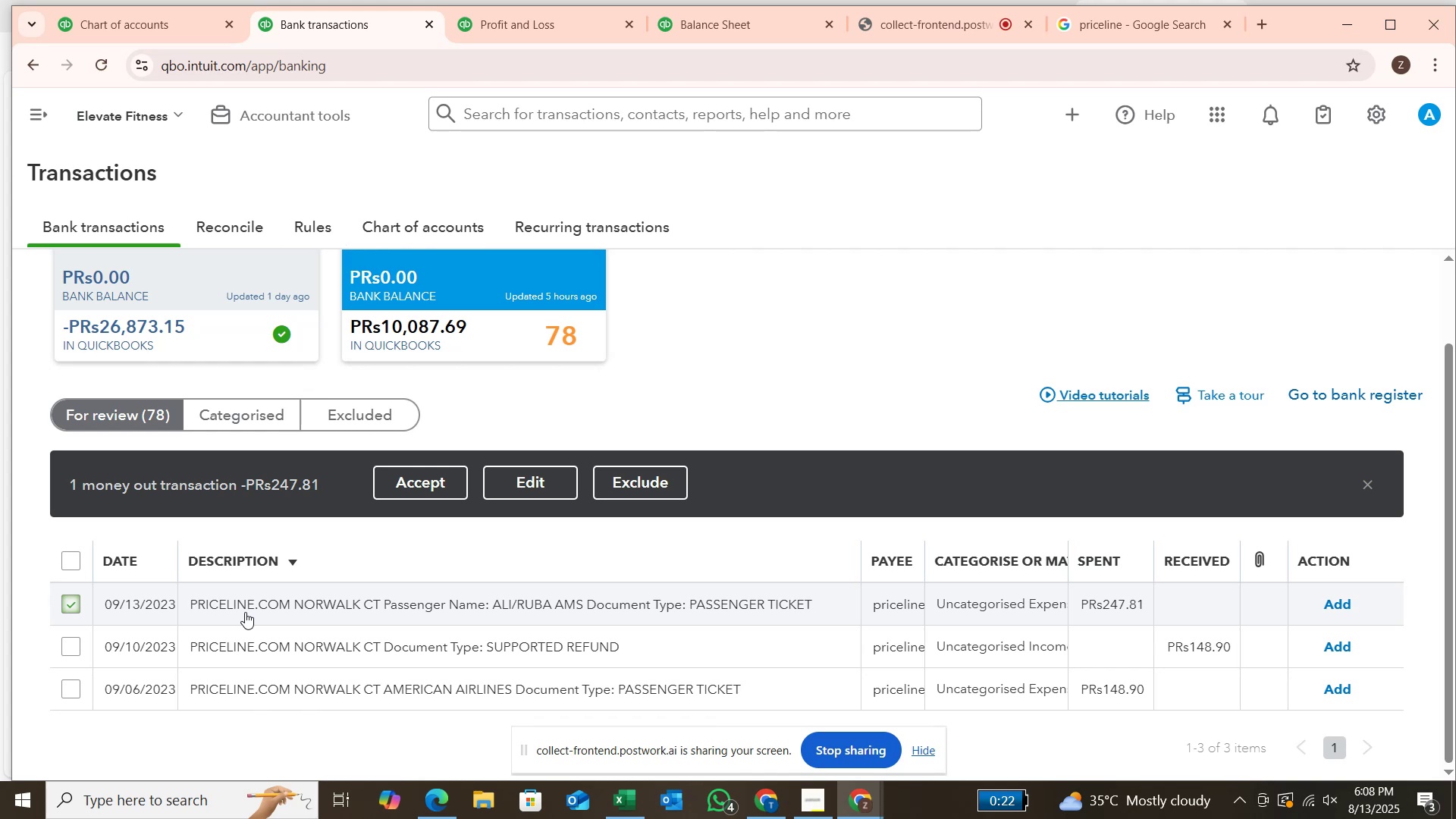 
left_click([75, 689])
 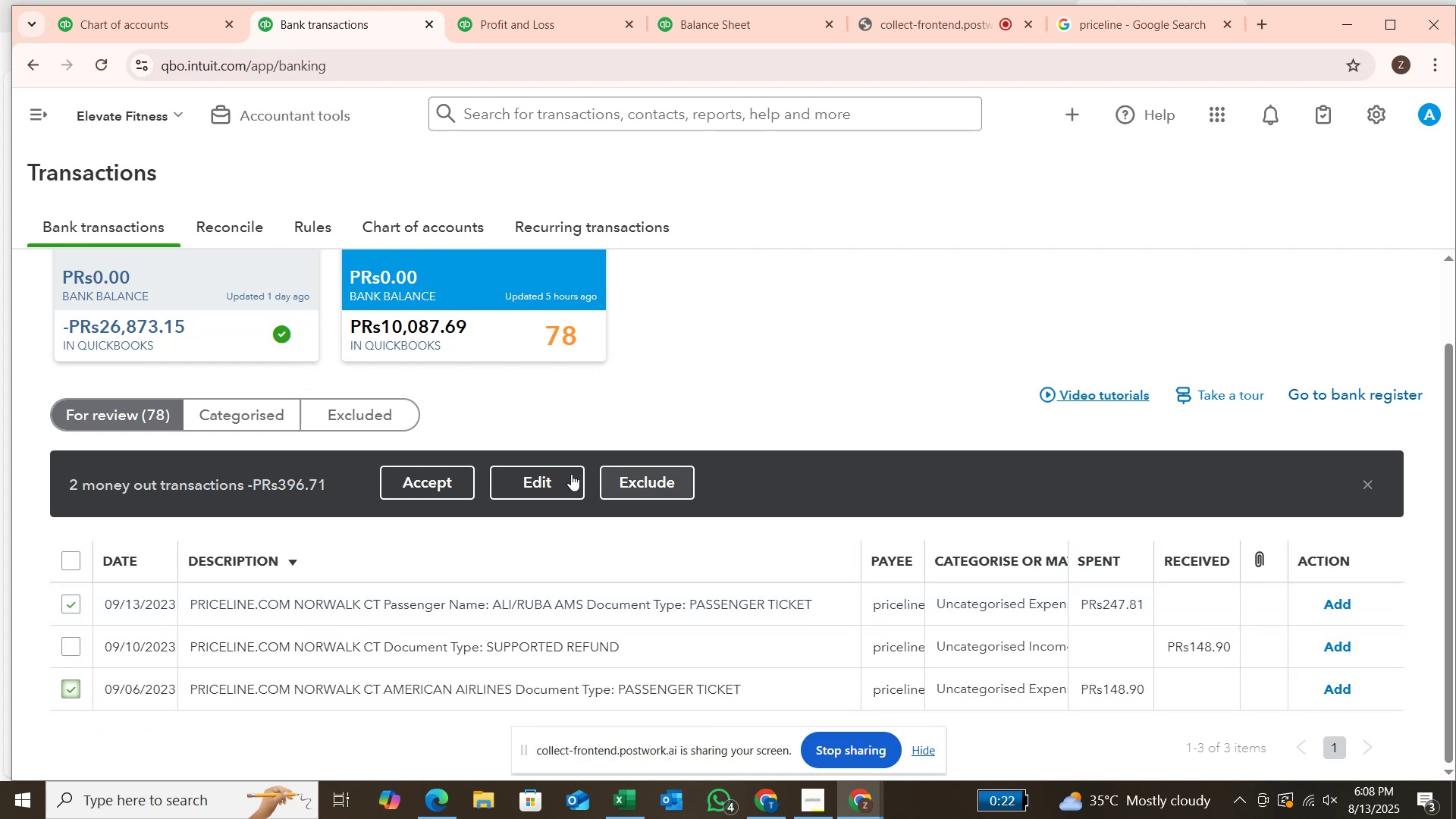 
left_click([534, 474])
 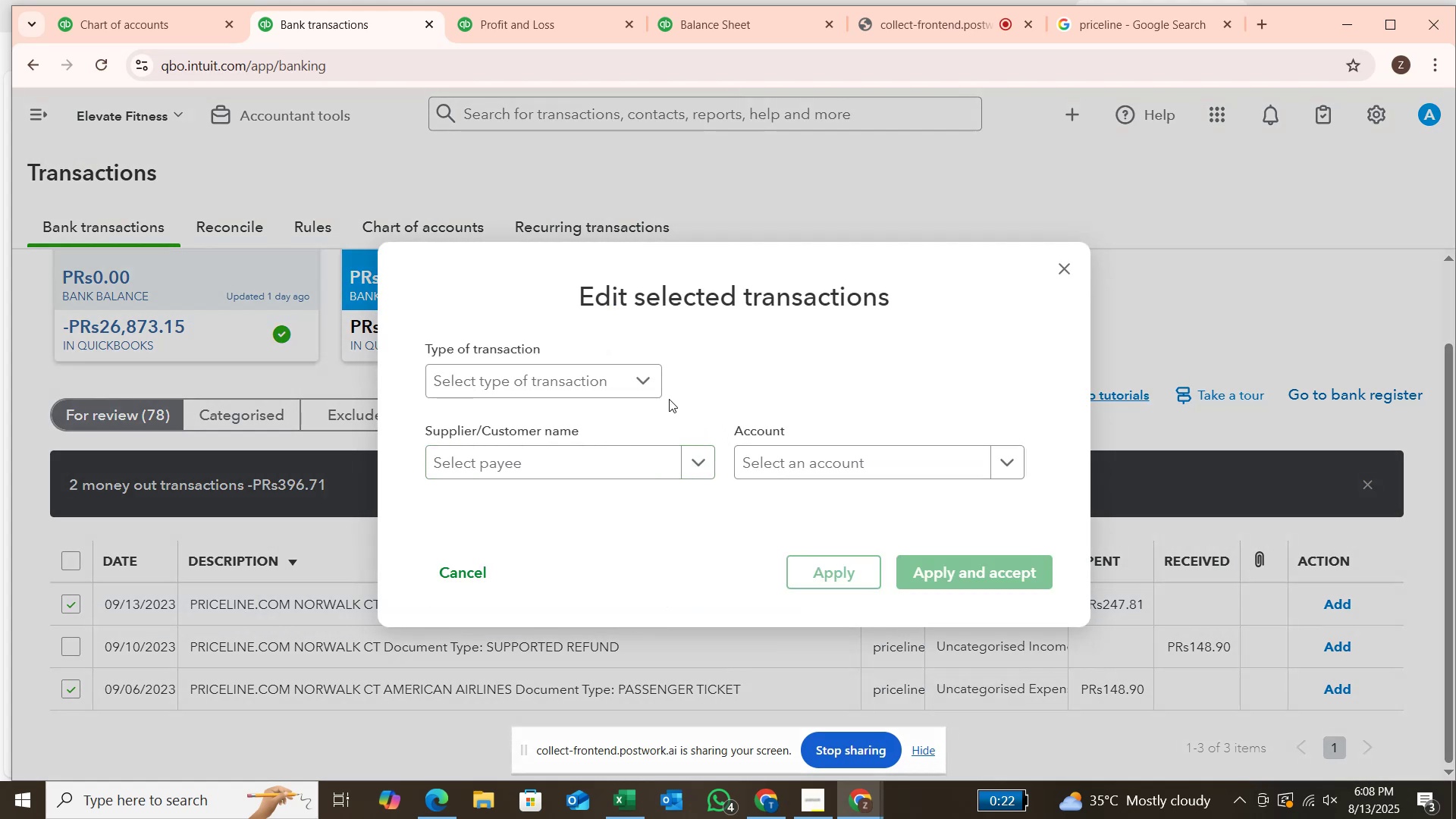 
left_click([651, 377])
 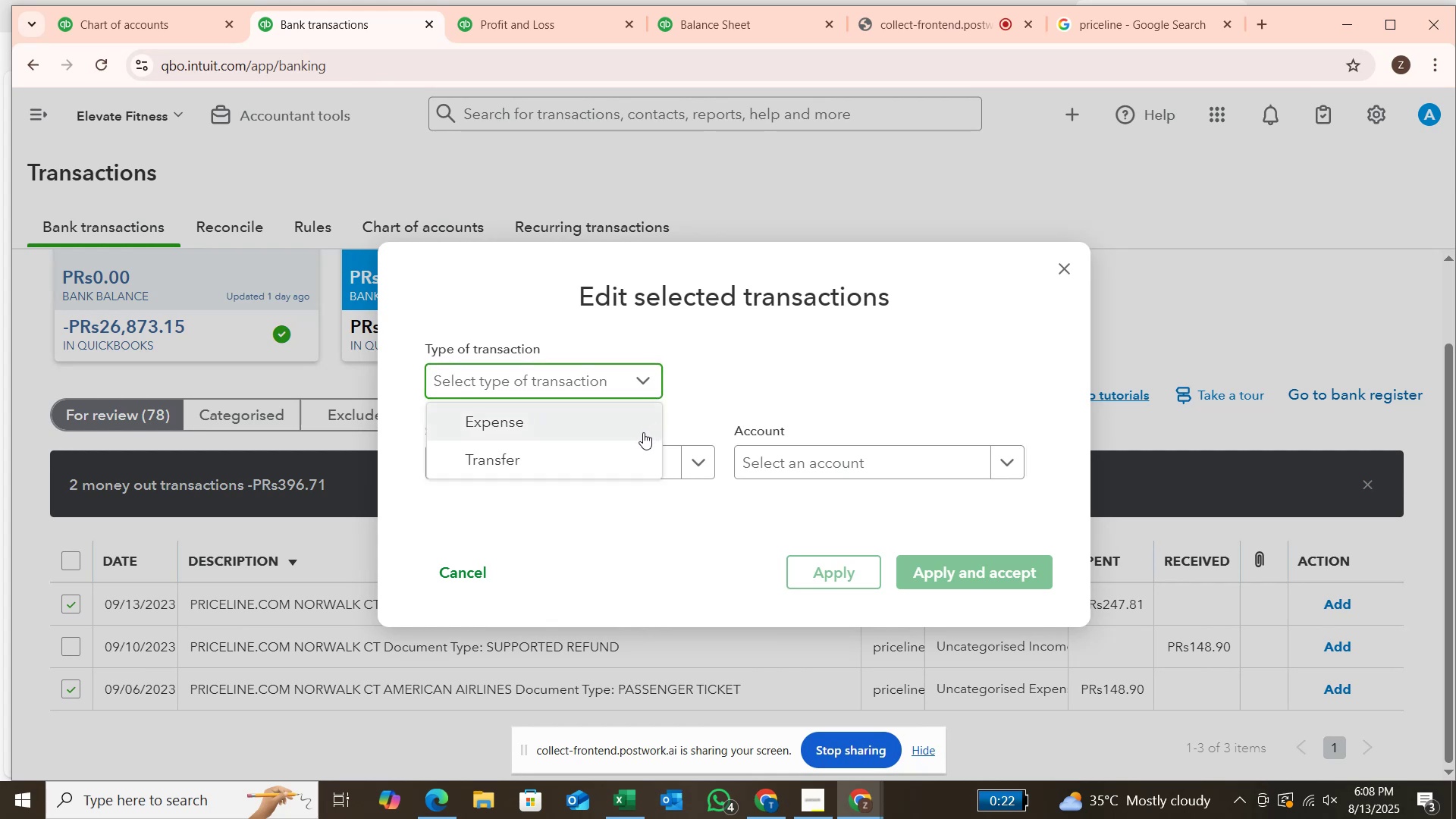 
left_click([635, 431])
 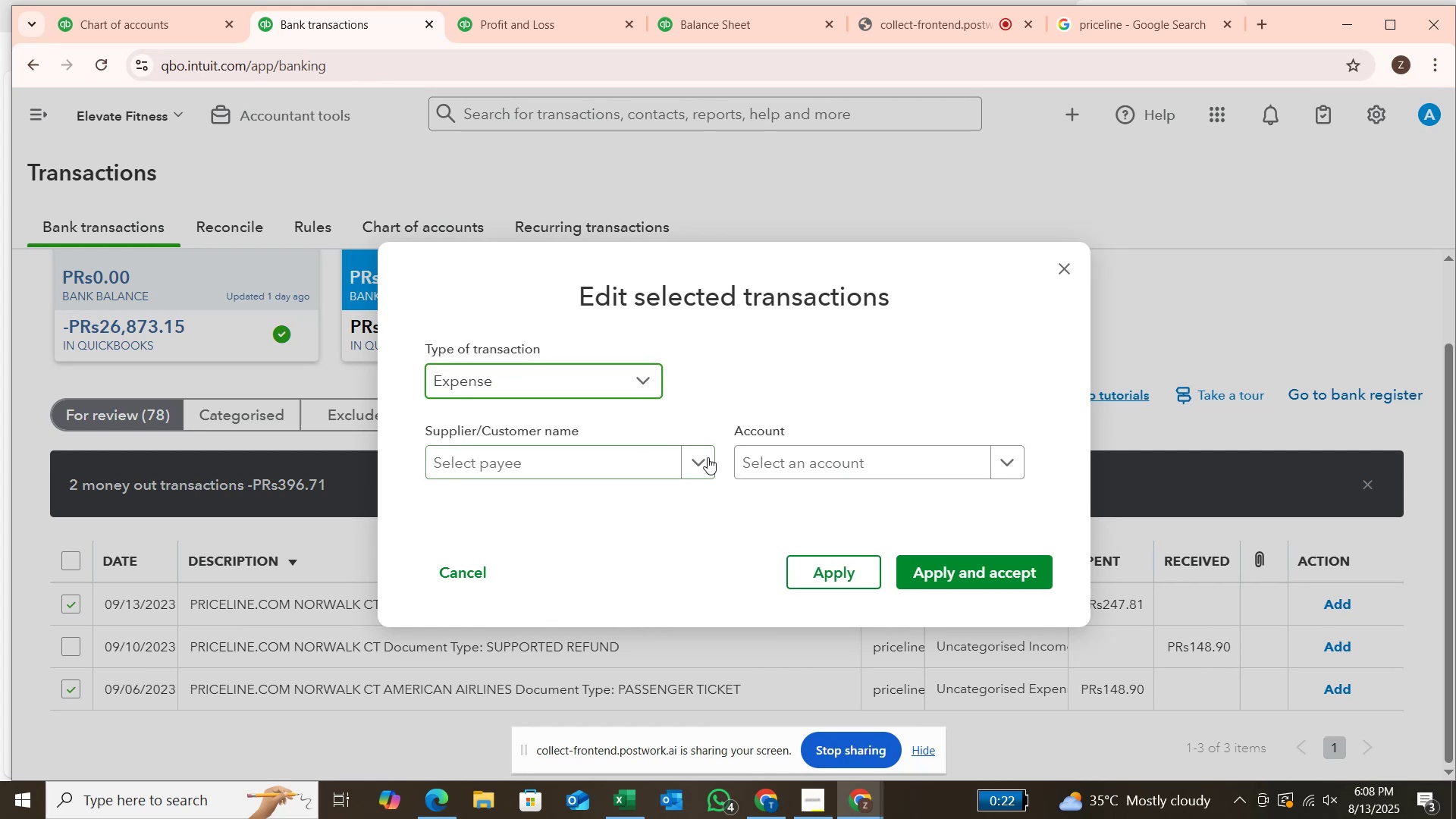 
left_click([708, 457])
 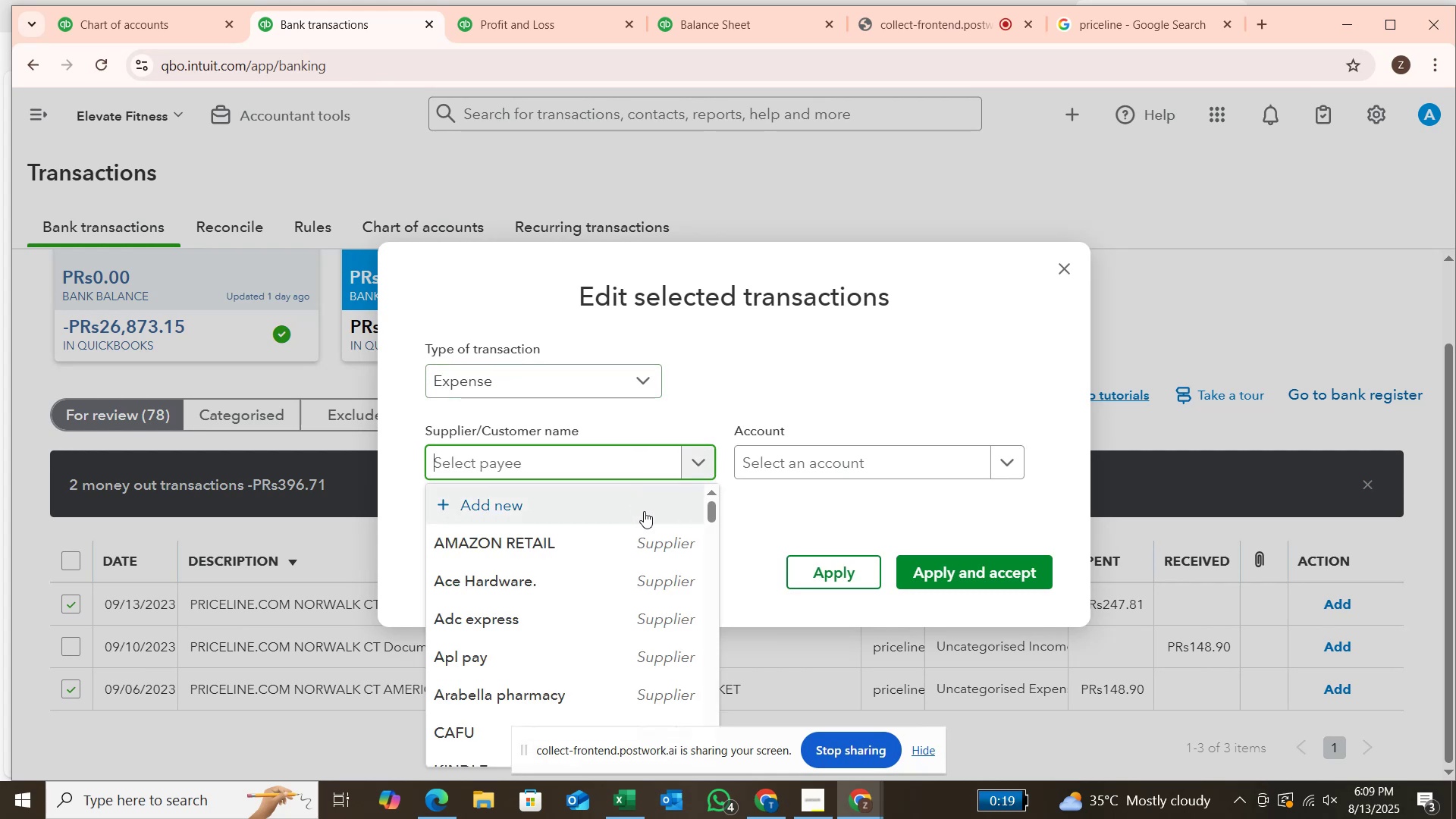 
wait(10.58)
 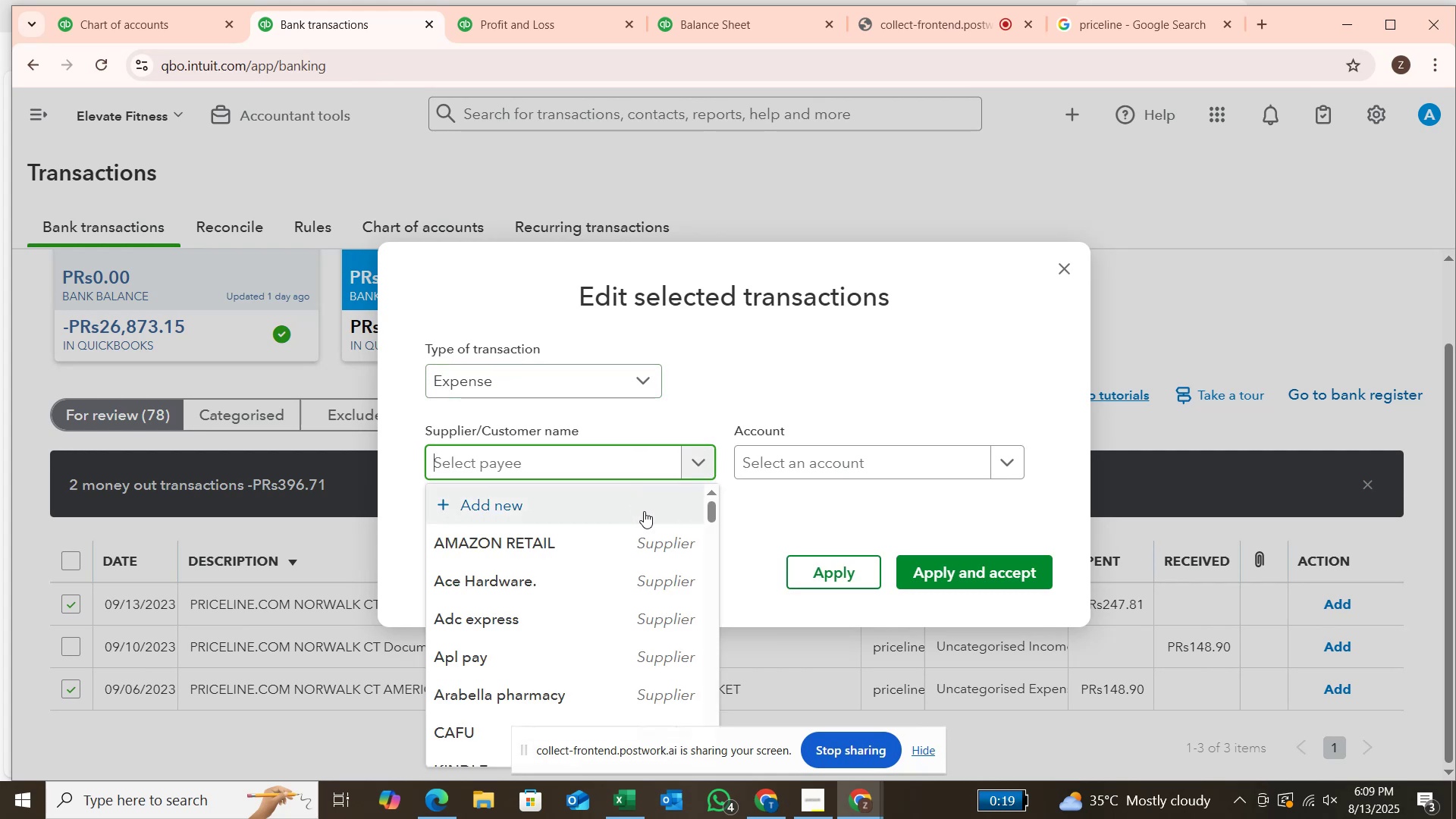 
type(price)
 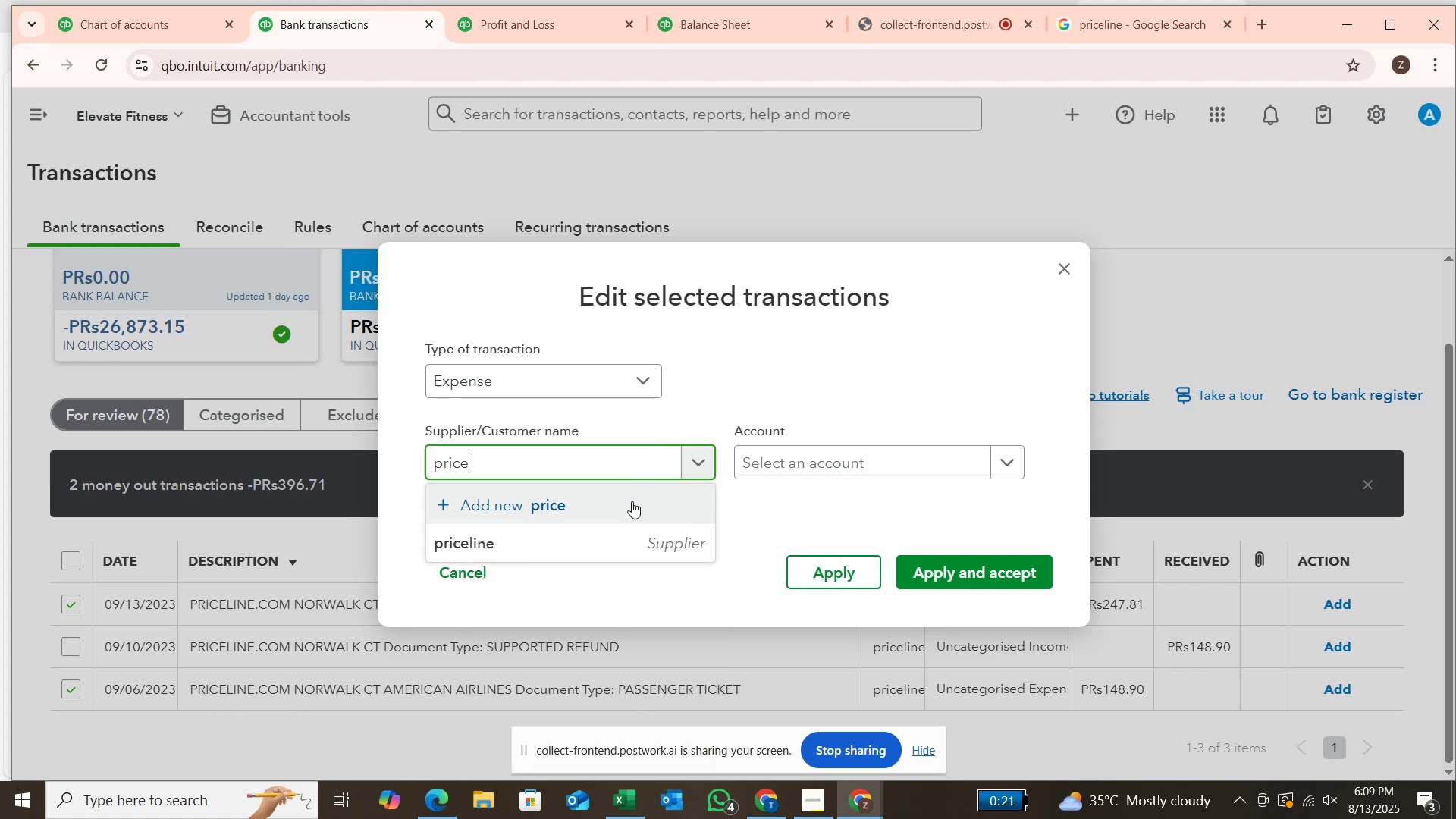 
left_click([635, 537])
 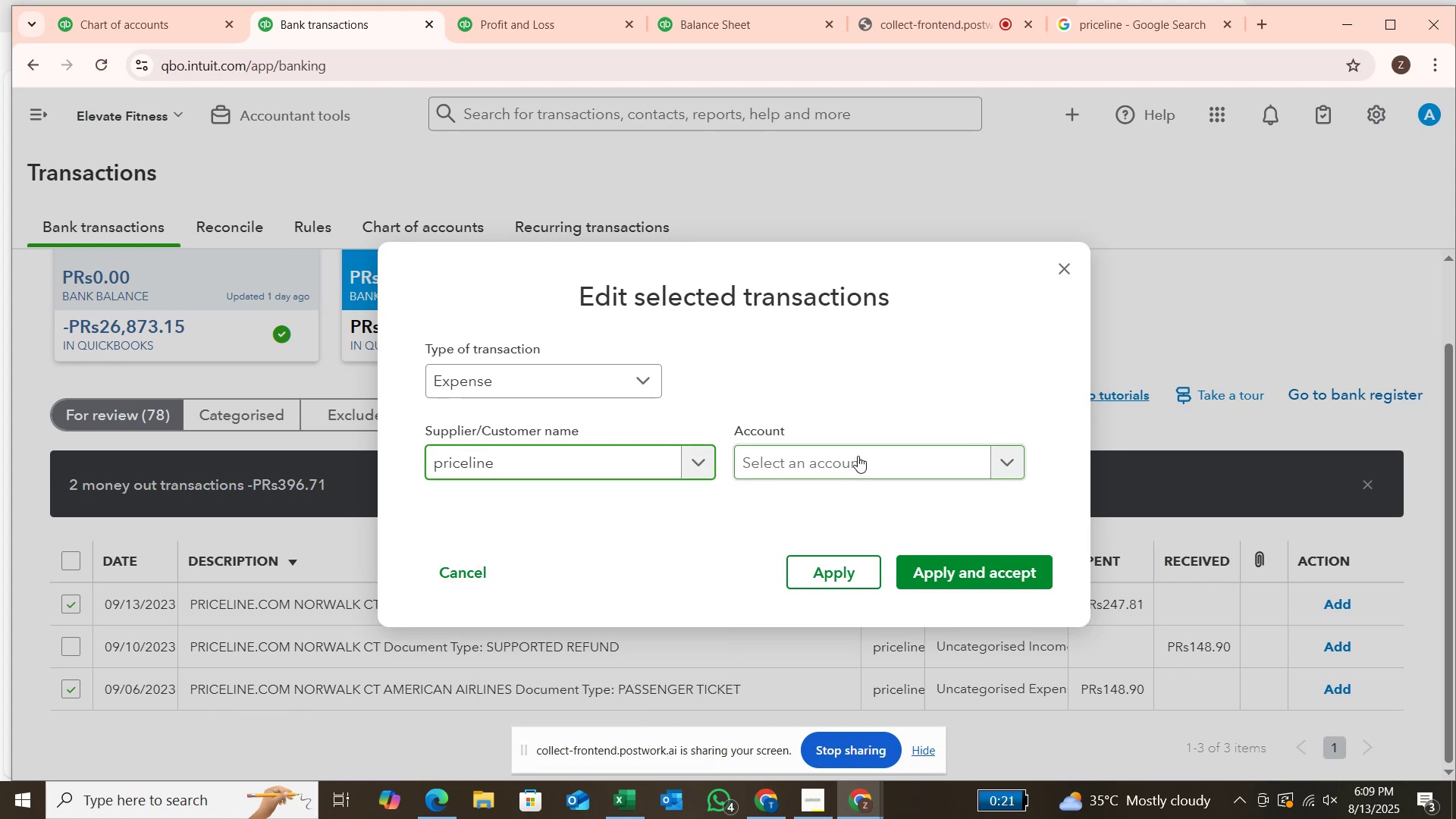 
left_click([858, 456])
 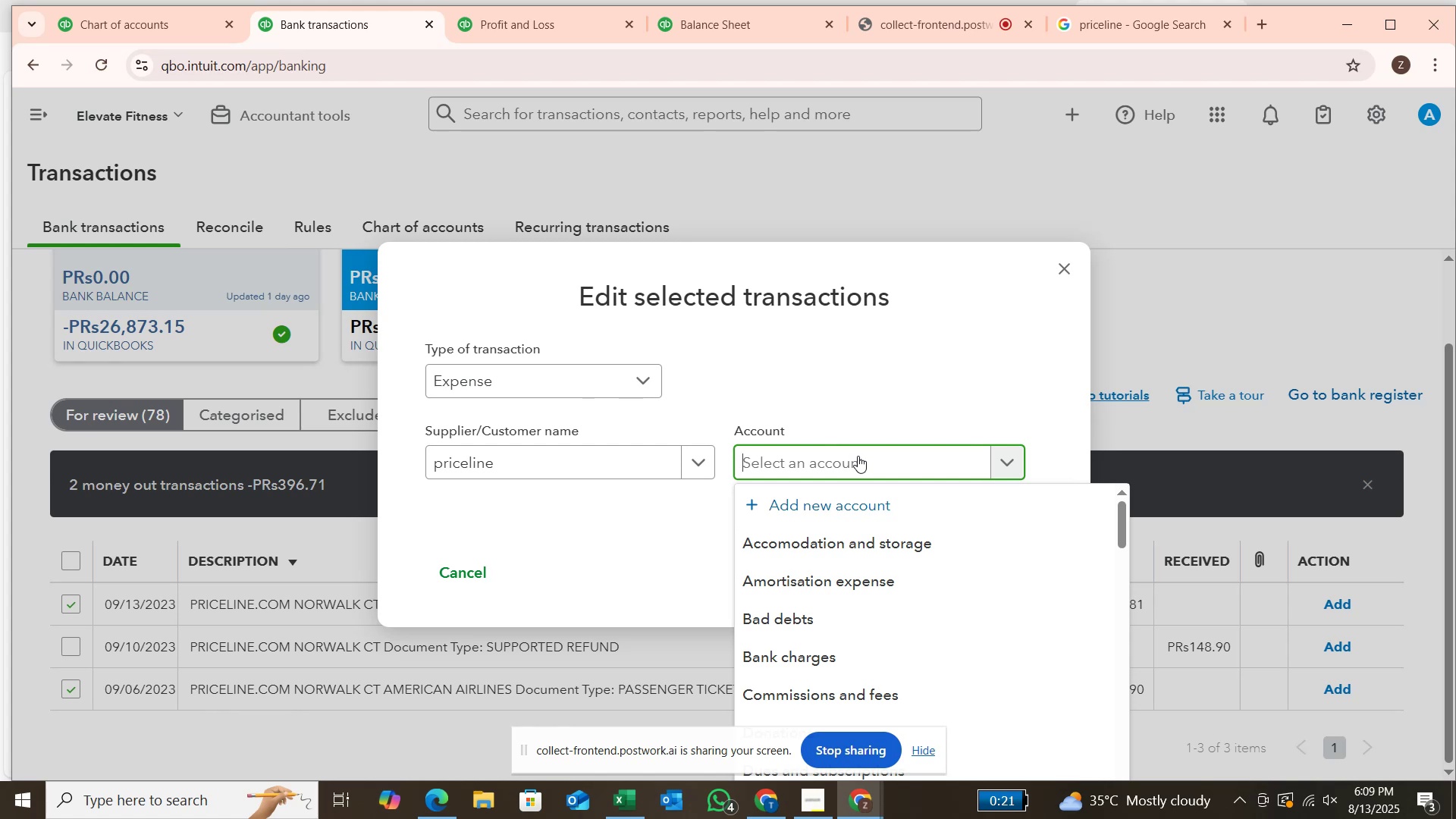 
wait(34.91)
 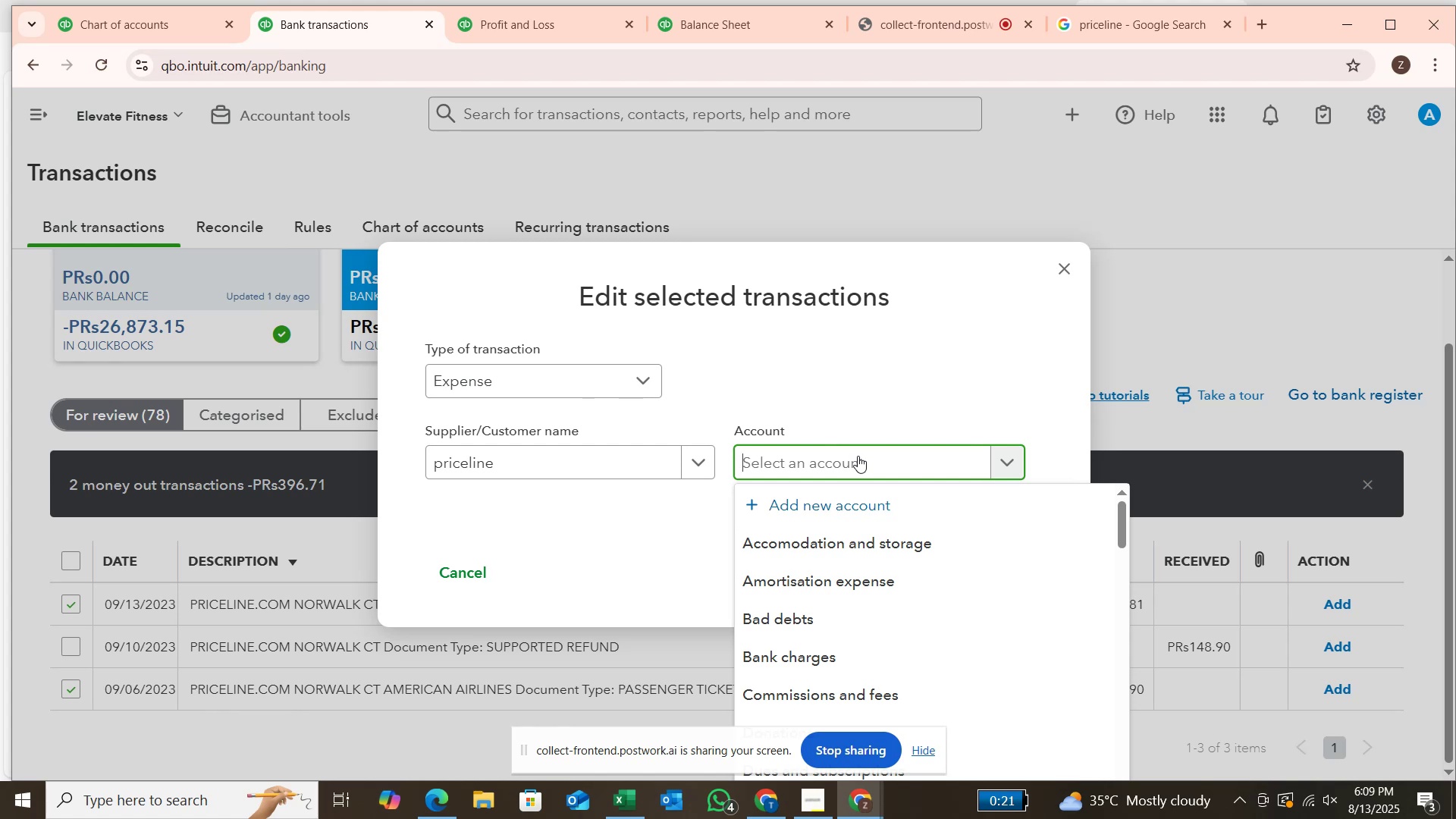 
type(tra)
 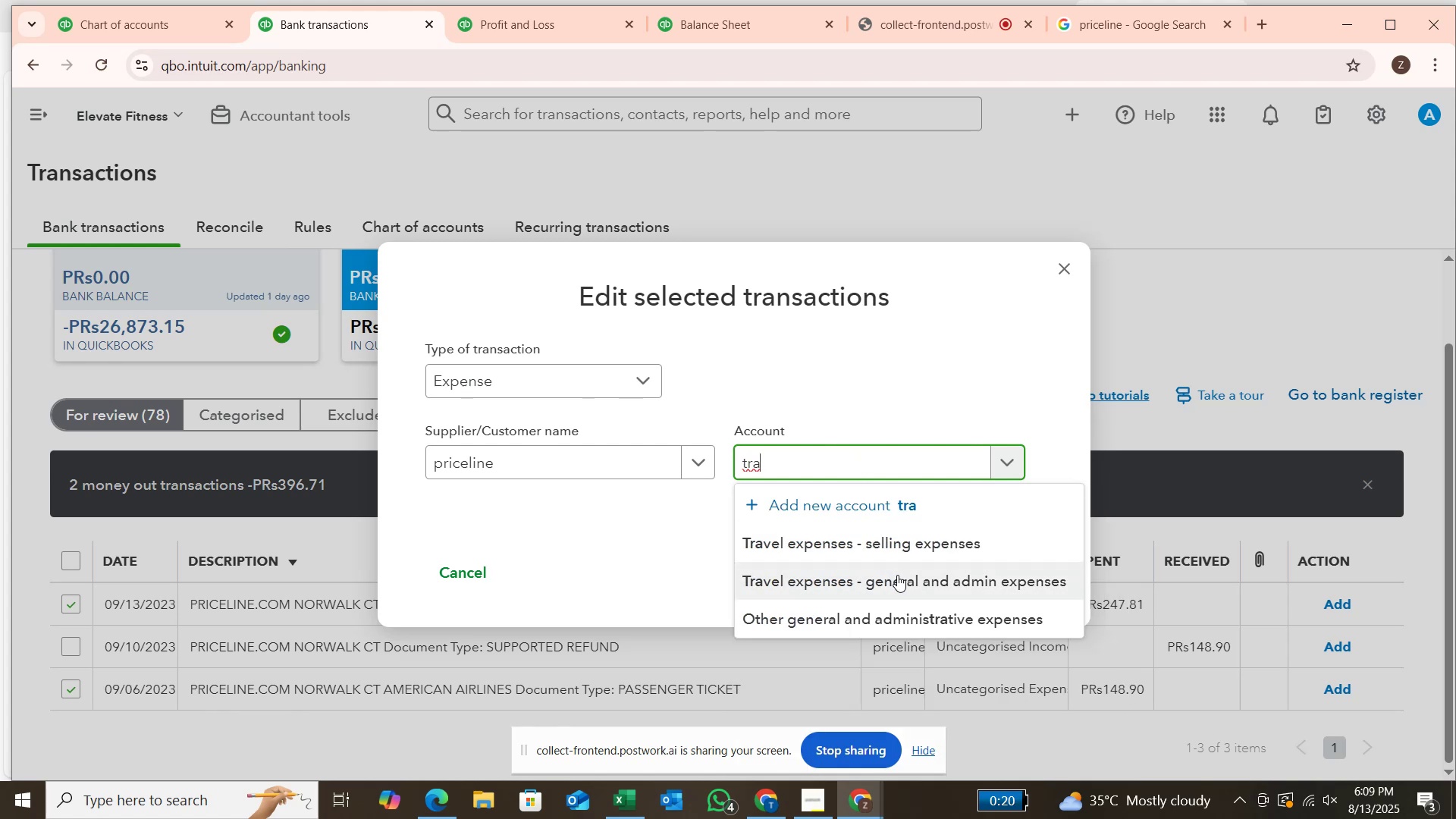 
left_click([897, 575])
 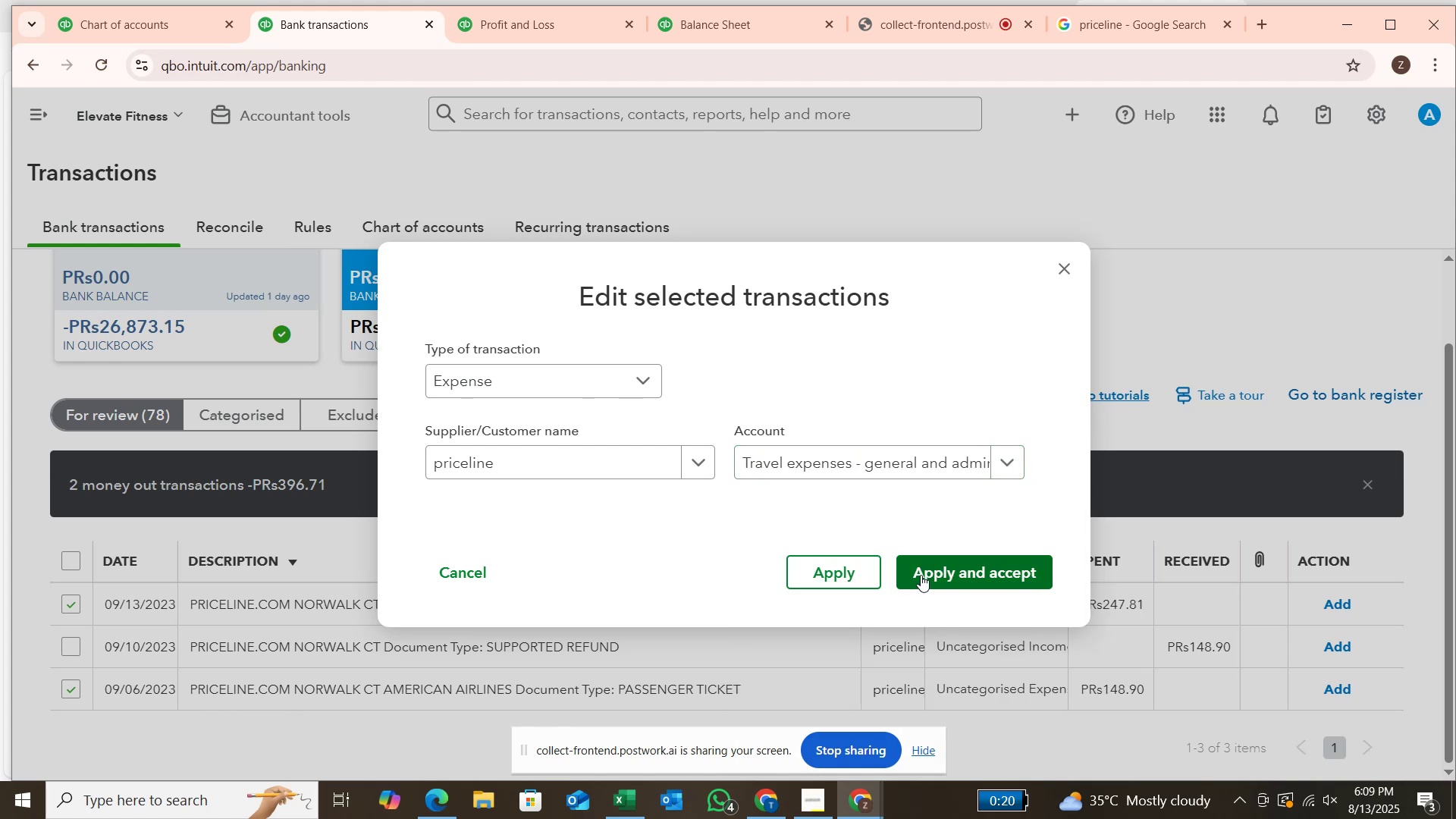 
left_click([921, 575])
 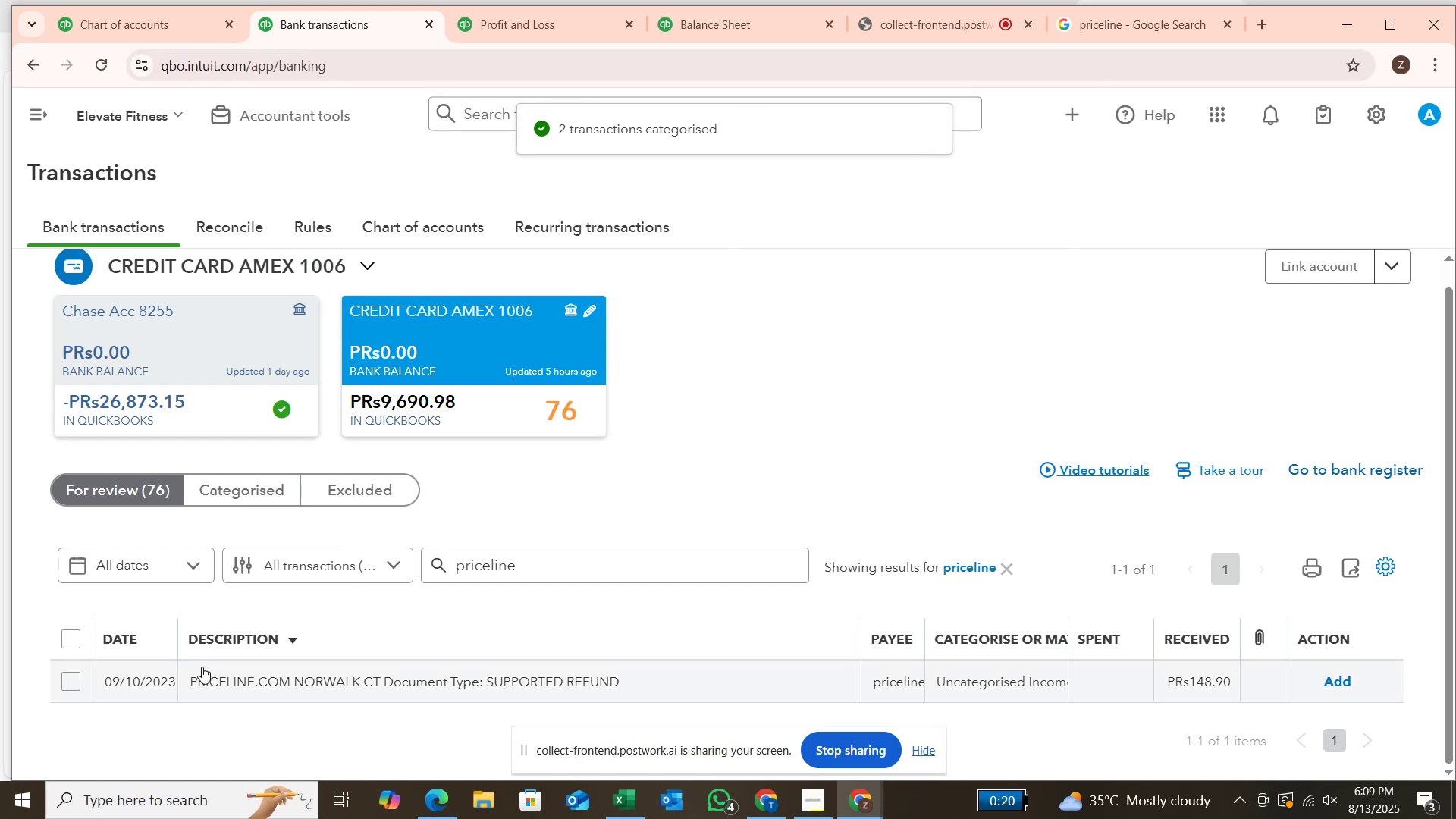 
left_click([76, 679])
 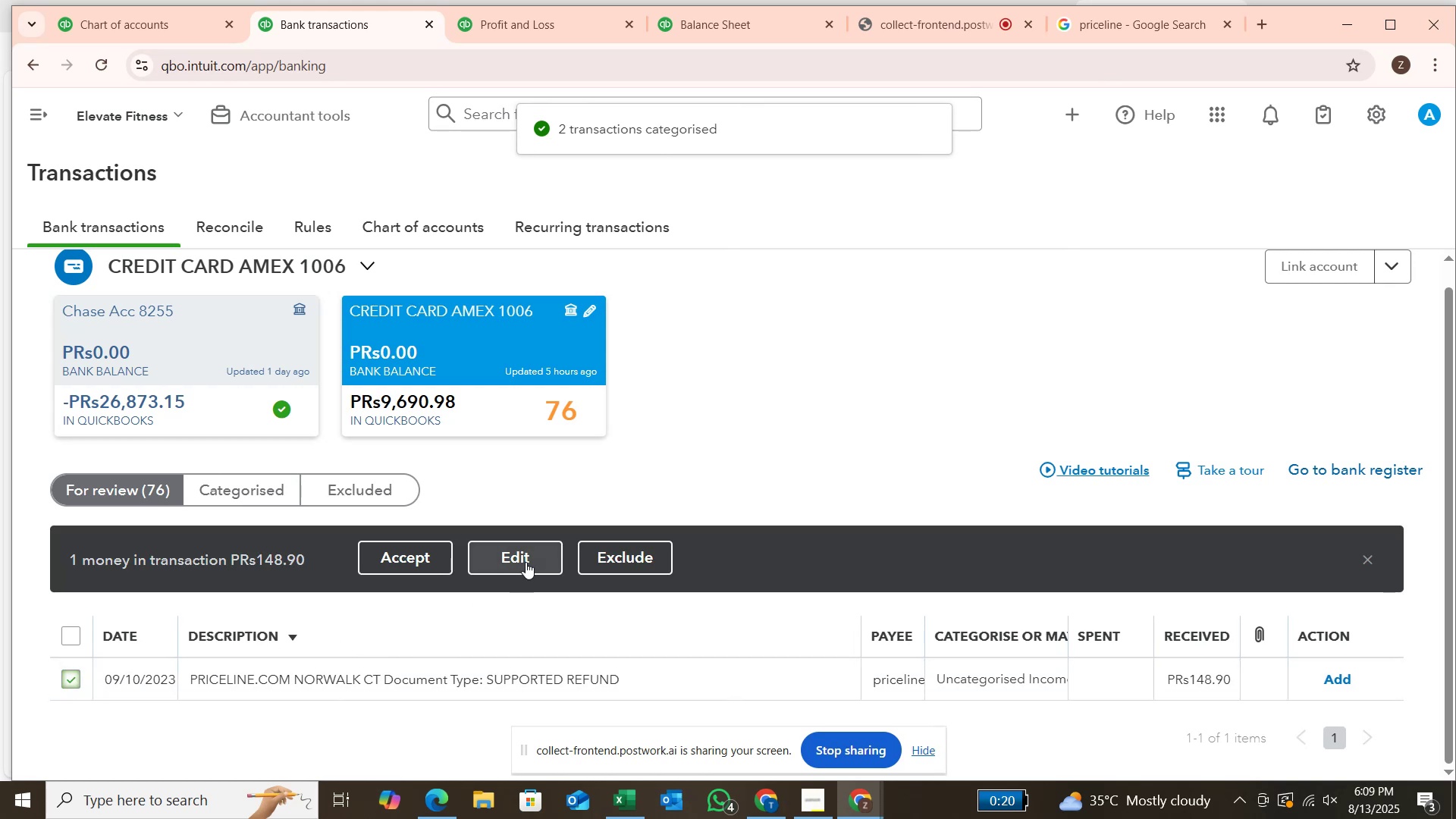 
left_click([526, 561])
 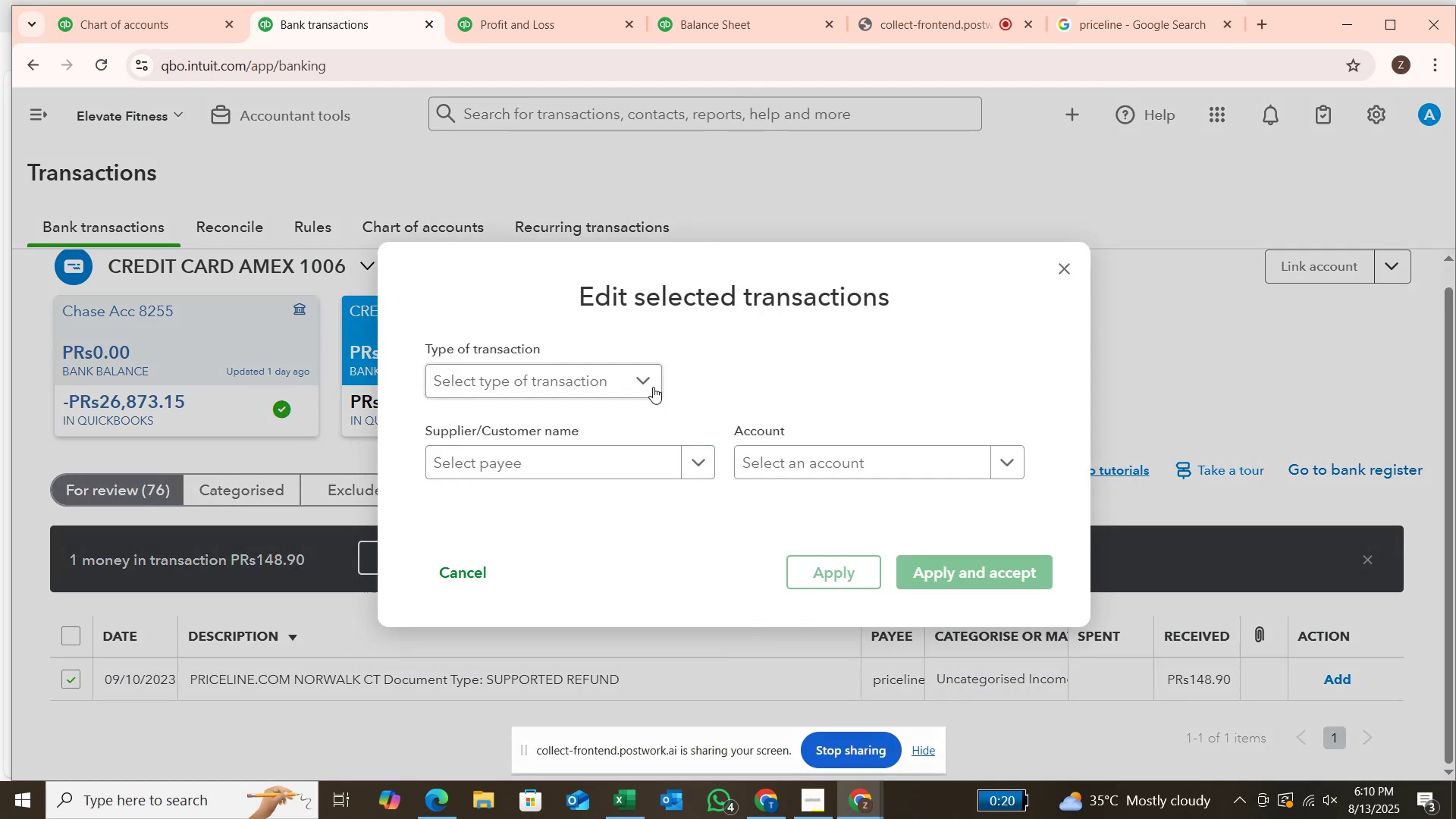 
left_click([649, 385])
 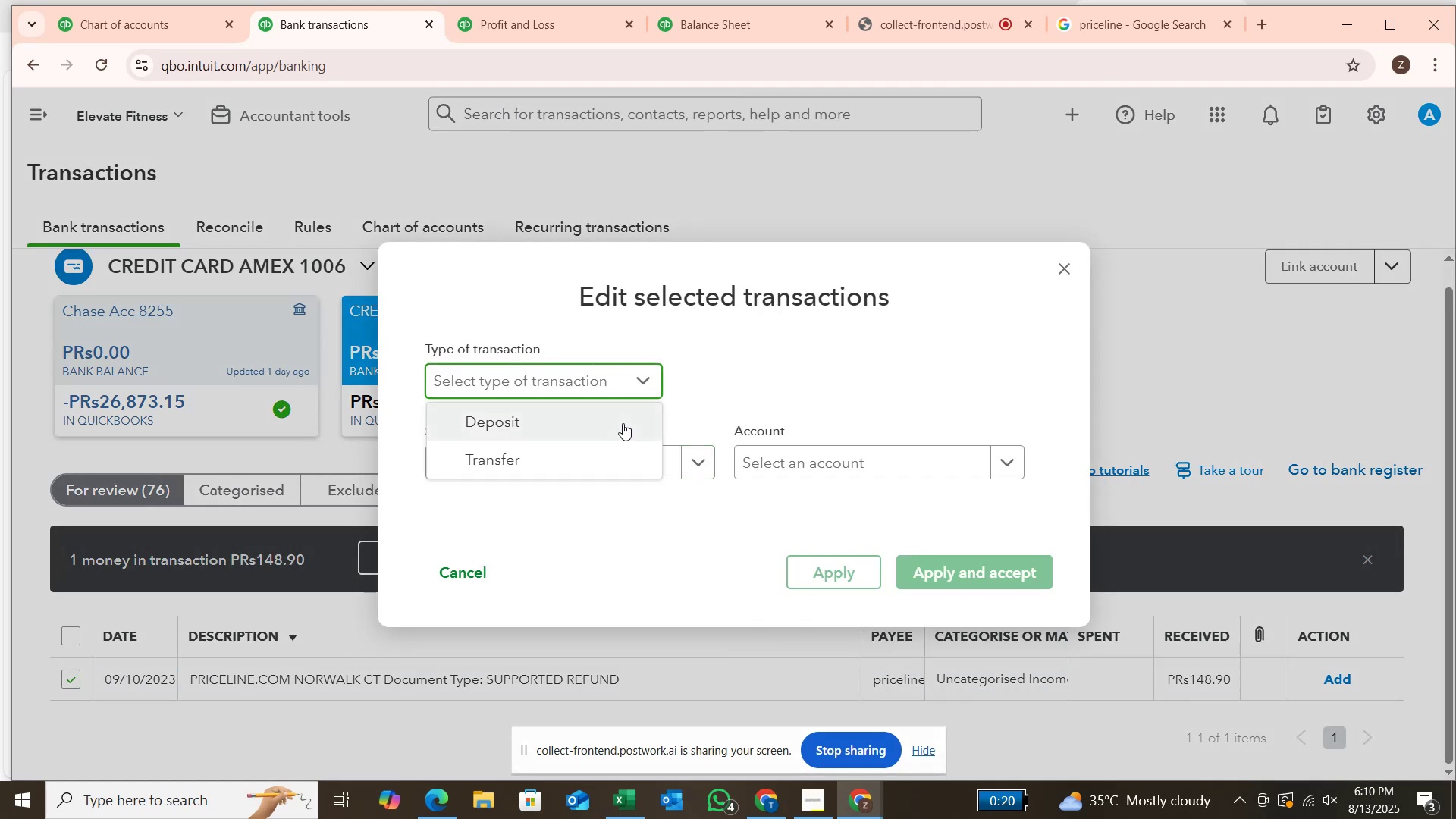 
left_click([623, 423])
 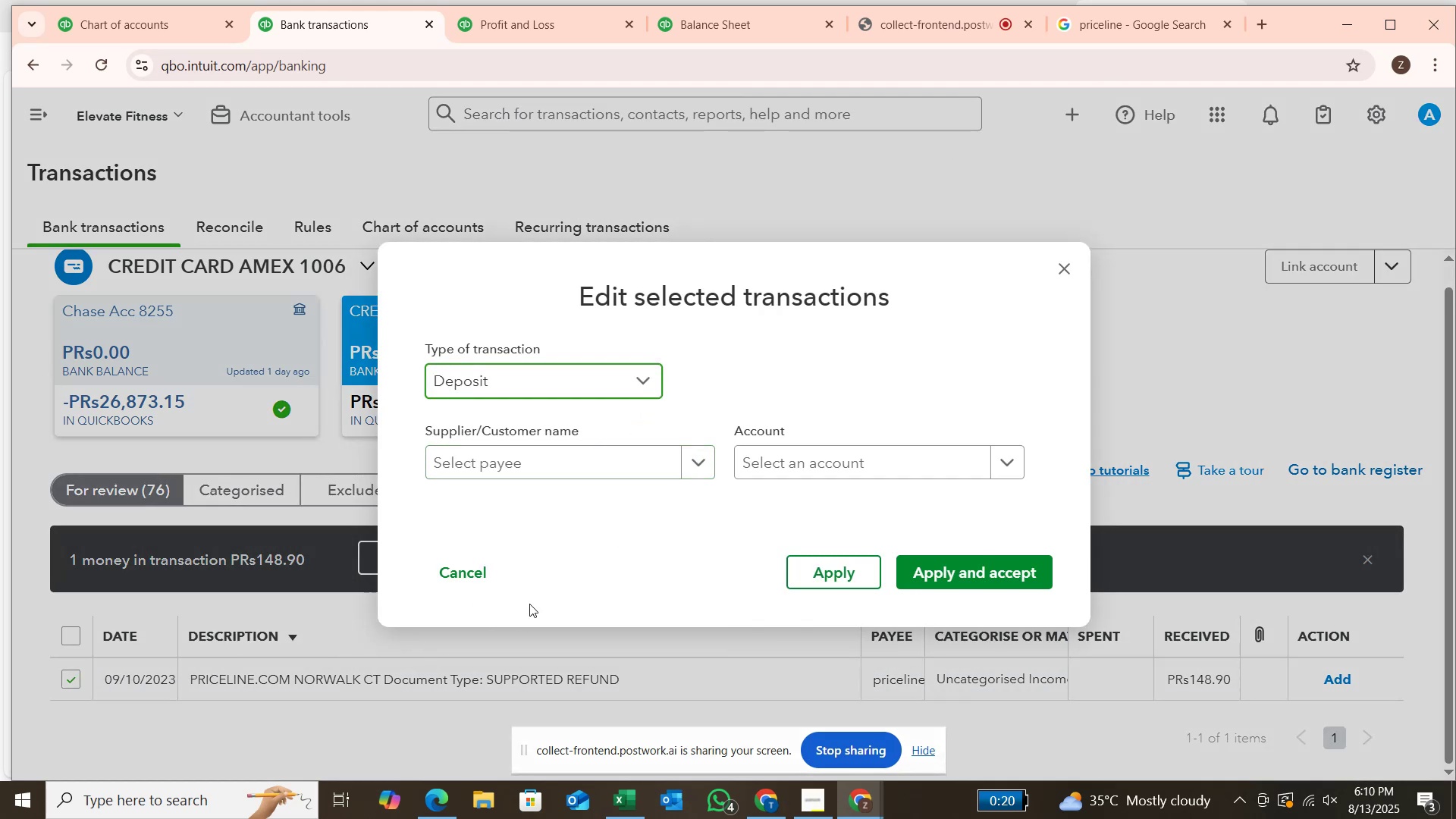 
left_click([702, 466])
 